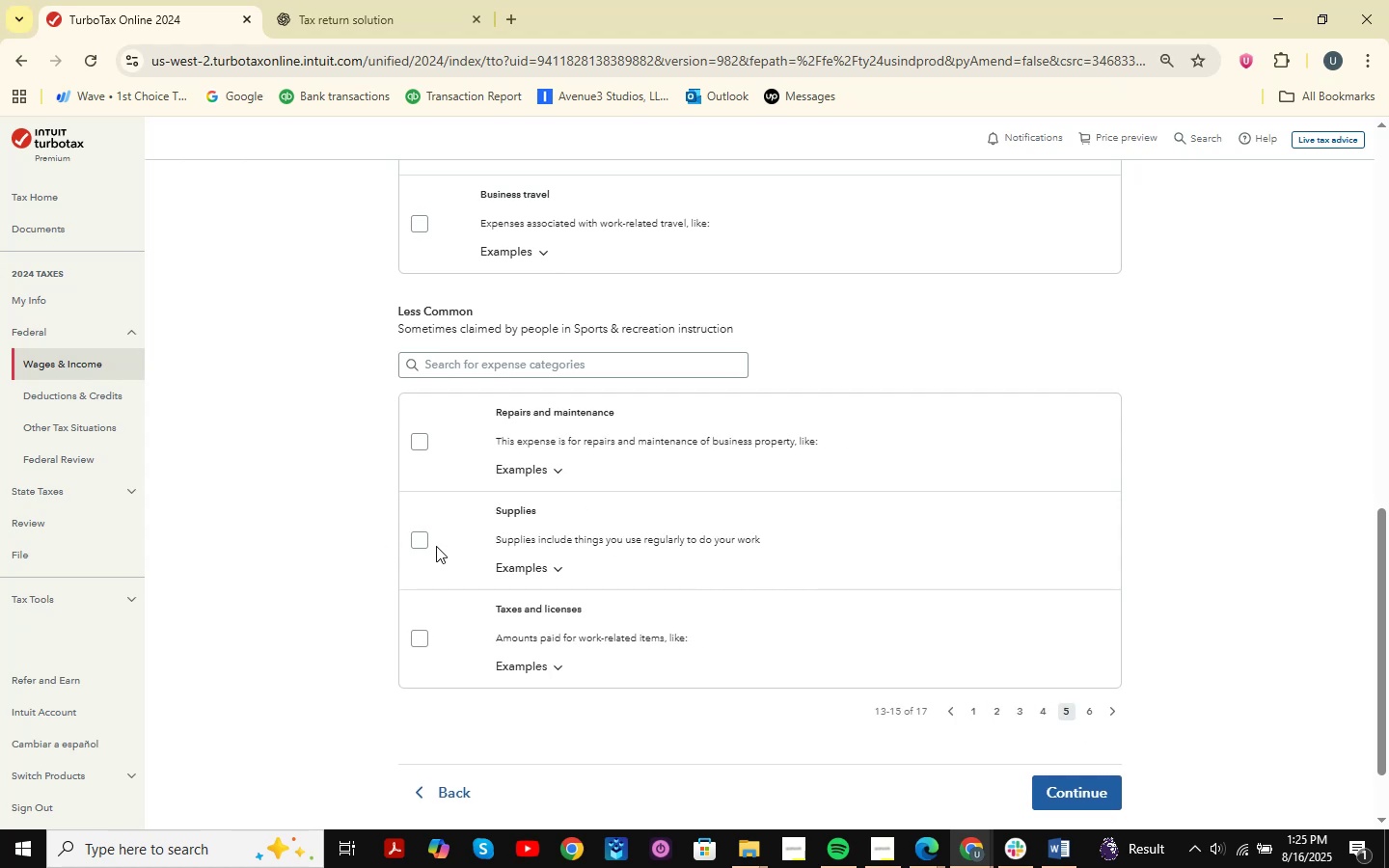 
double_click([422, 545])
 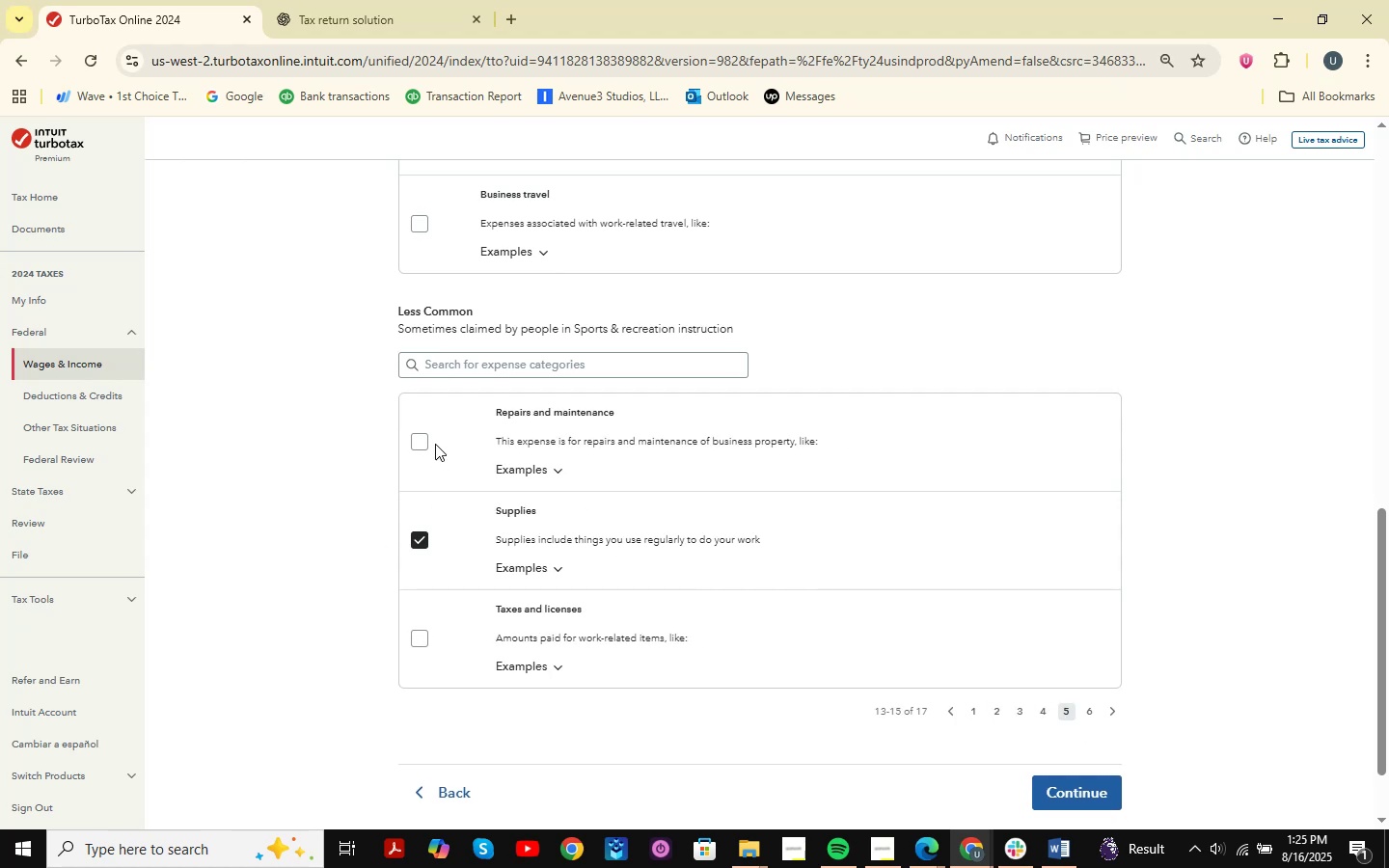 
left_click_drag(start_coordinate=[422, 432], to_coordinate=[421, 437])
 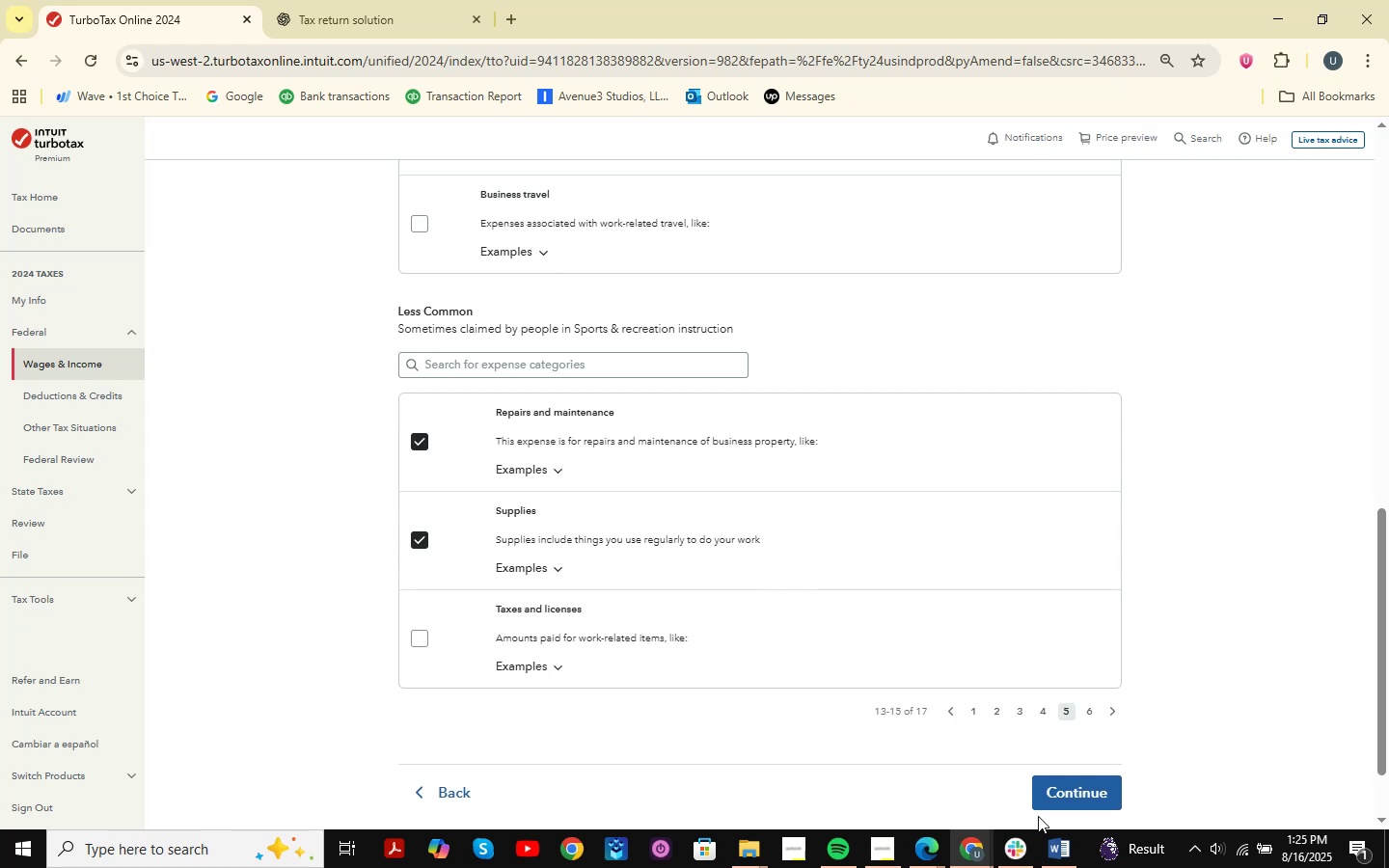 
left_click([1076, 867])
 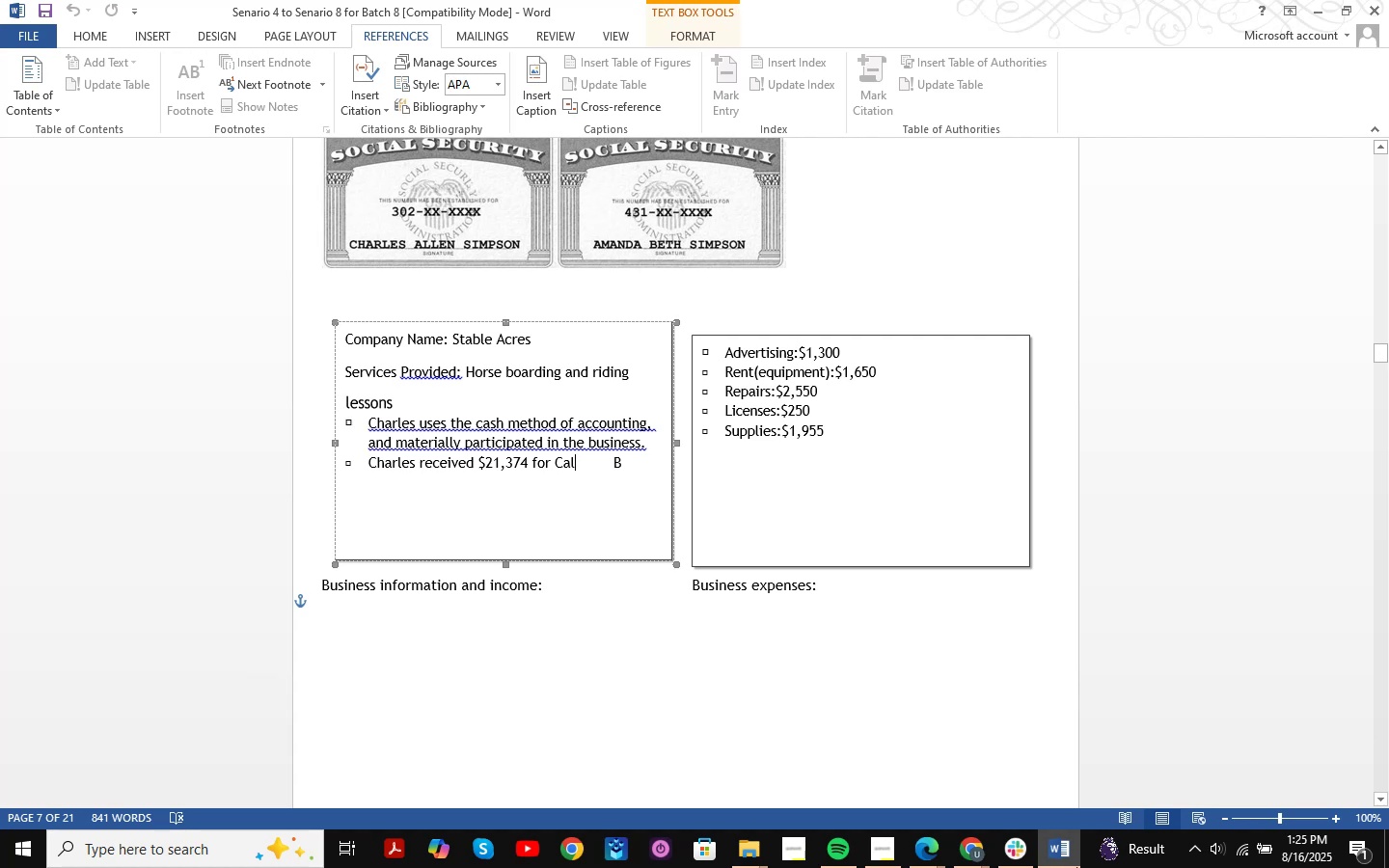 
left_click([1076, 867])
 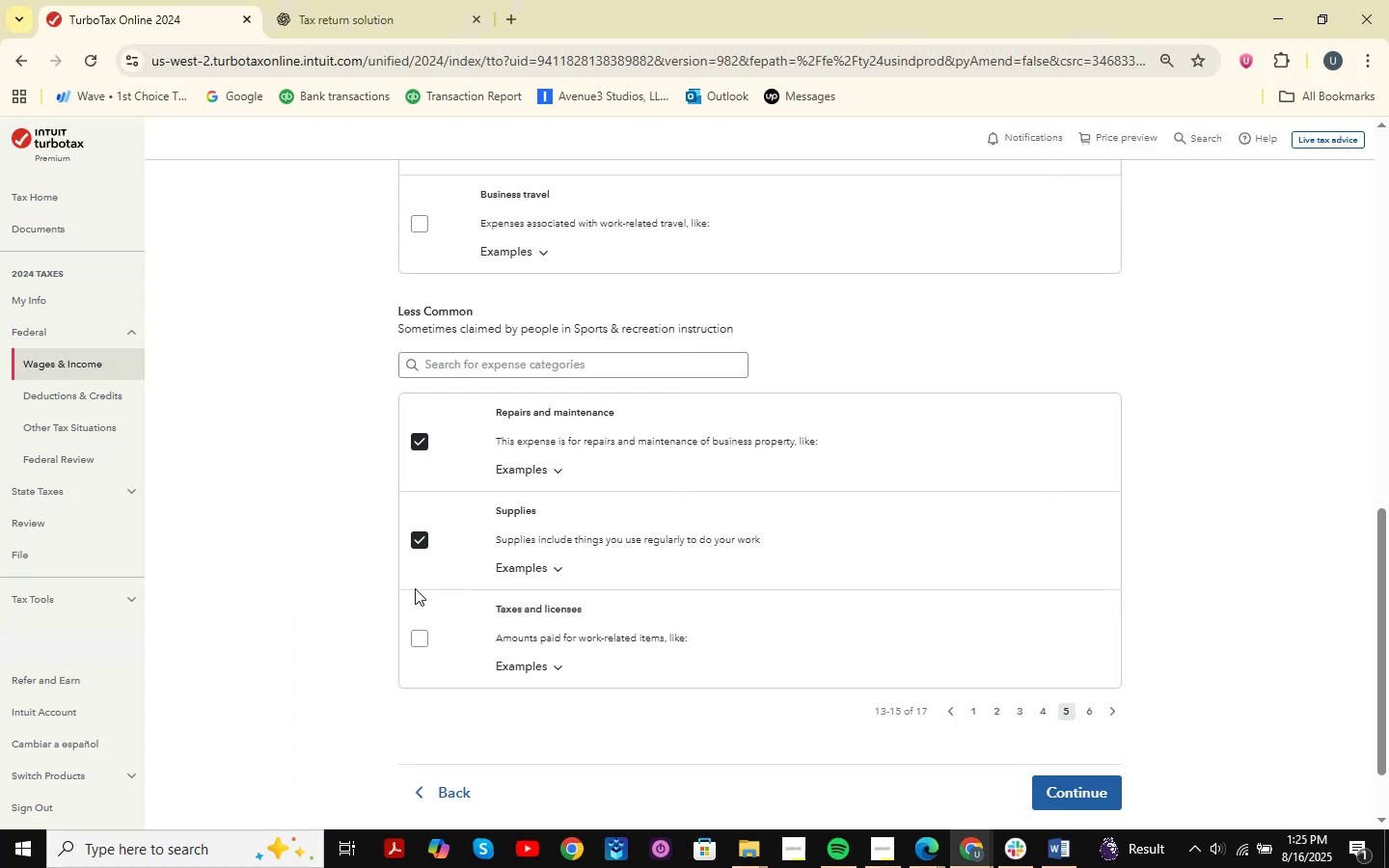 
left_click([426, 633])
 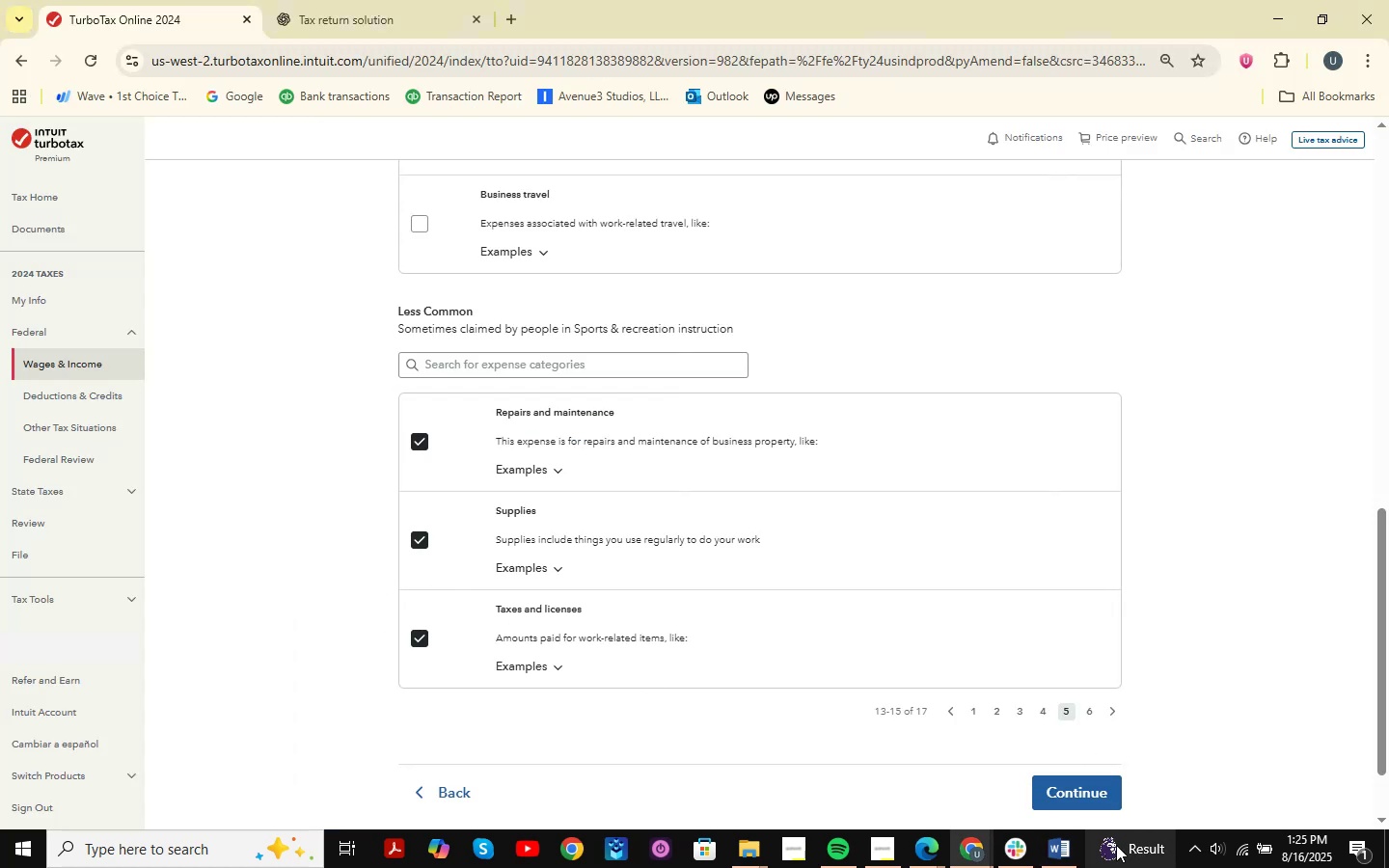 
left_click([1074, 852])
 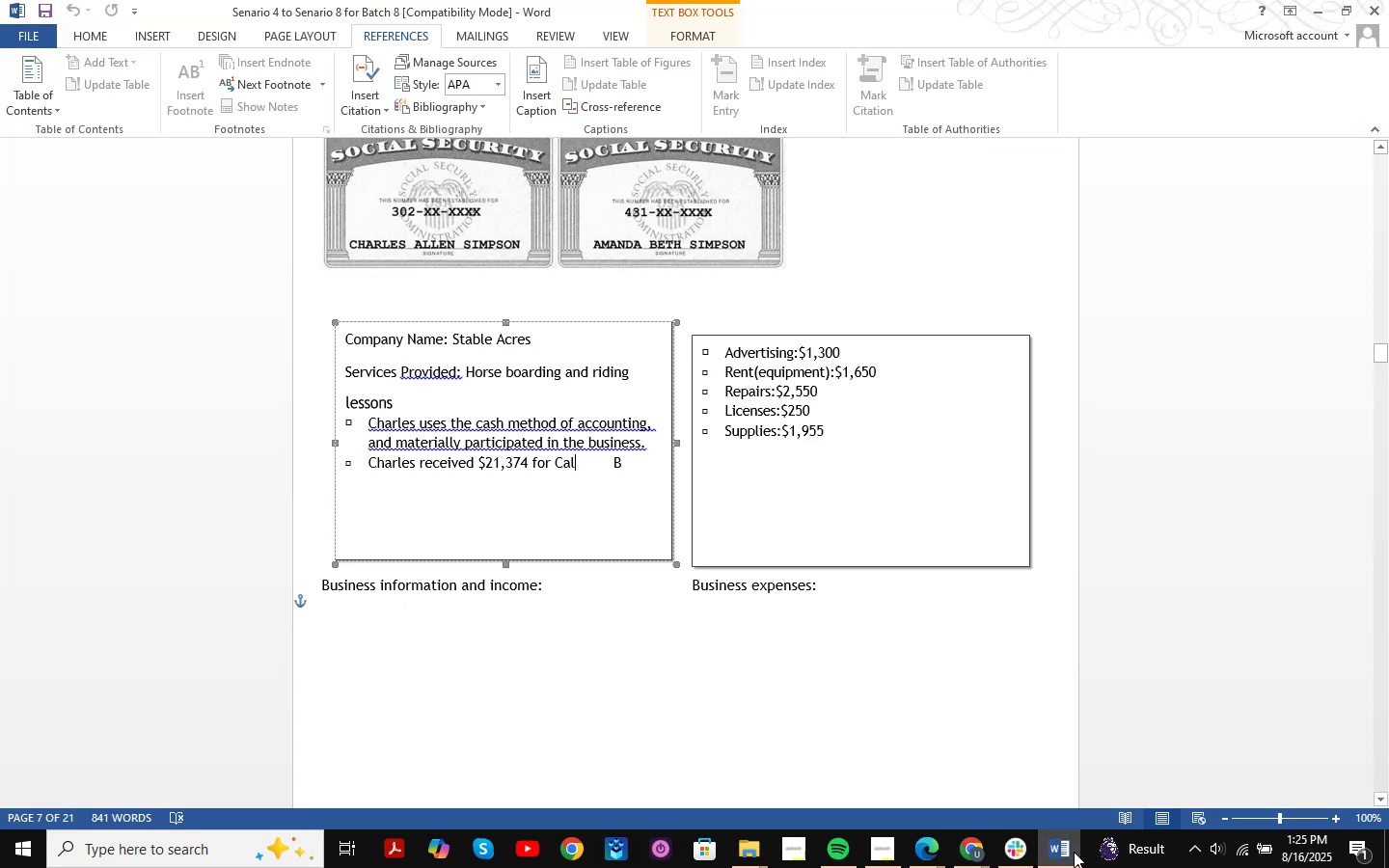 
left_click([1074, 852])
 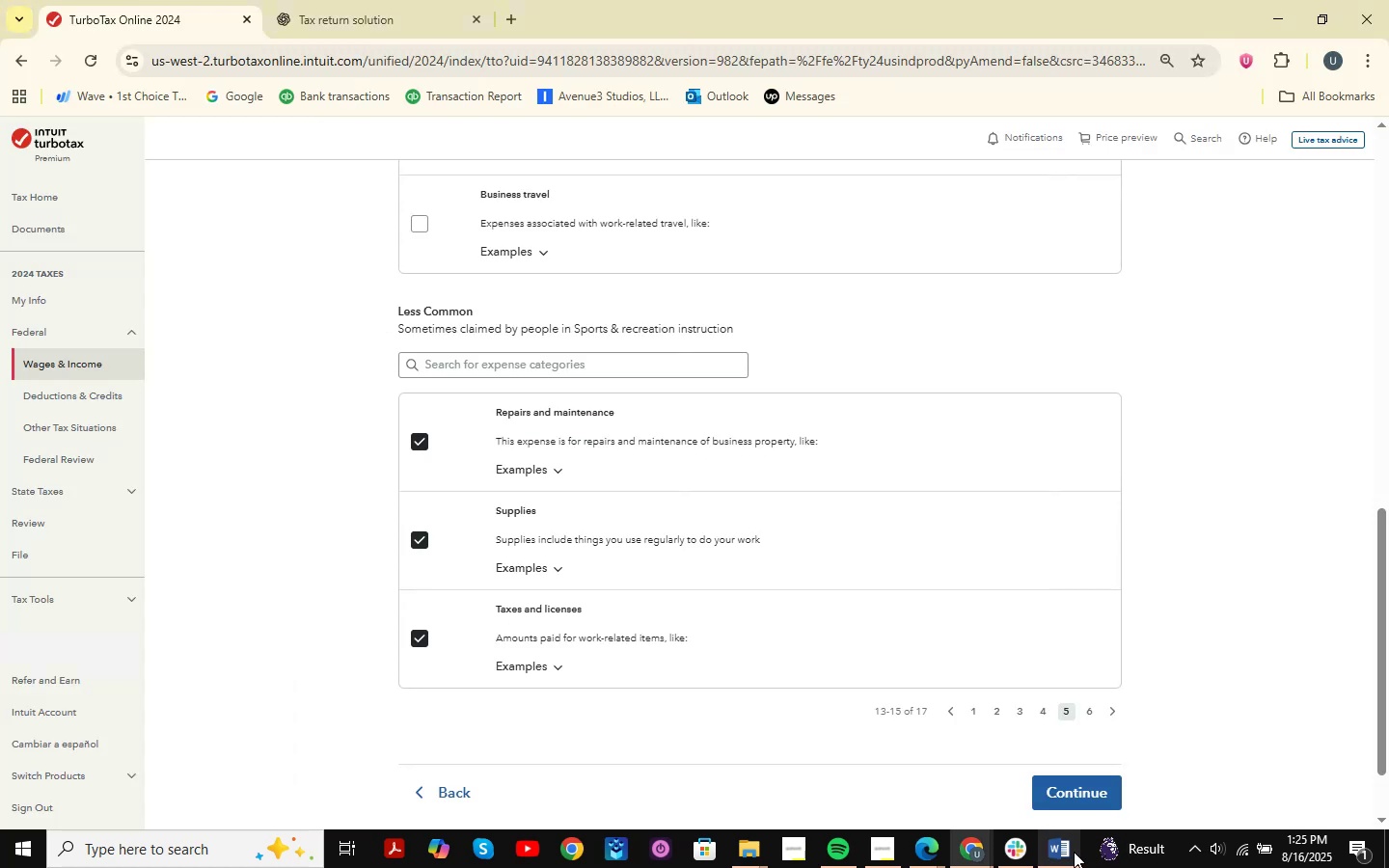 
left_click([1074, 852])
 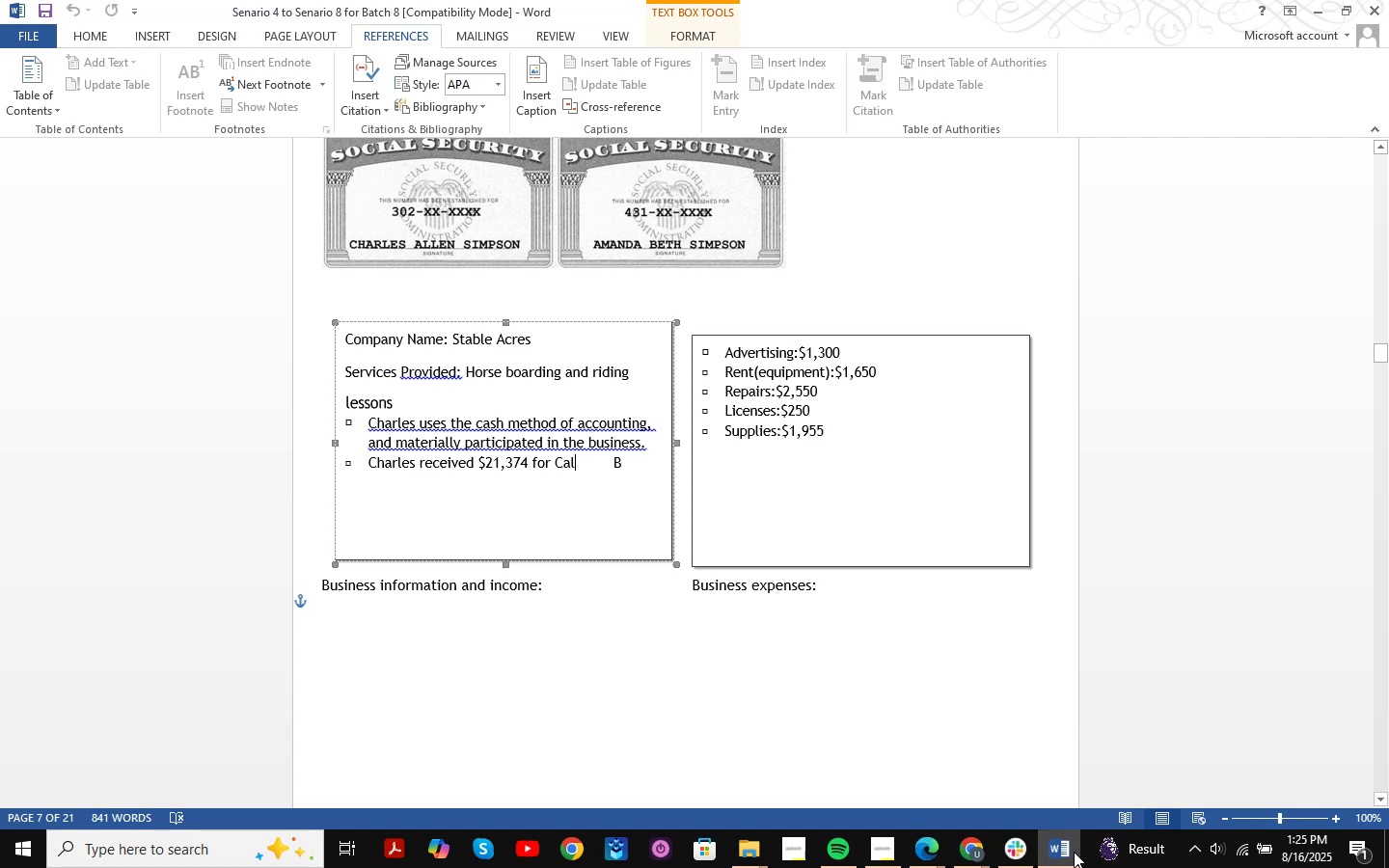 
left_click([1074, 853])
 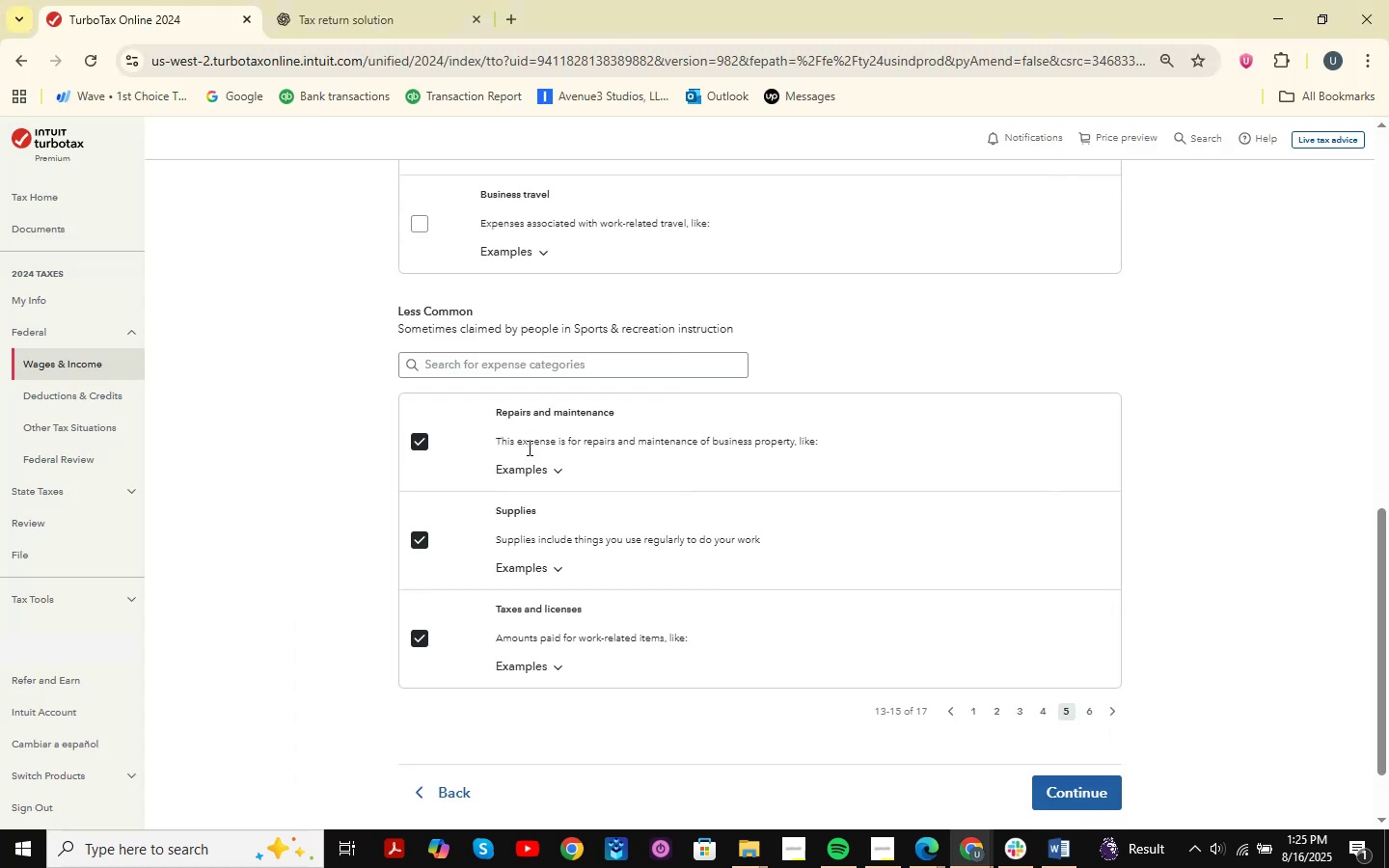 
scroll: coordinate [573, 460], scroll_direction: up, amount: 8.0
 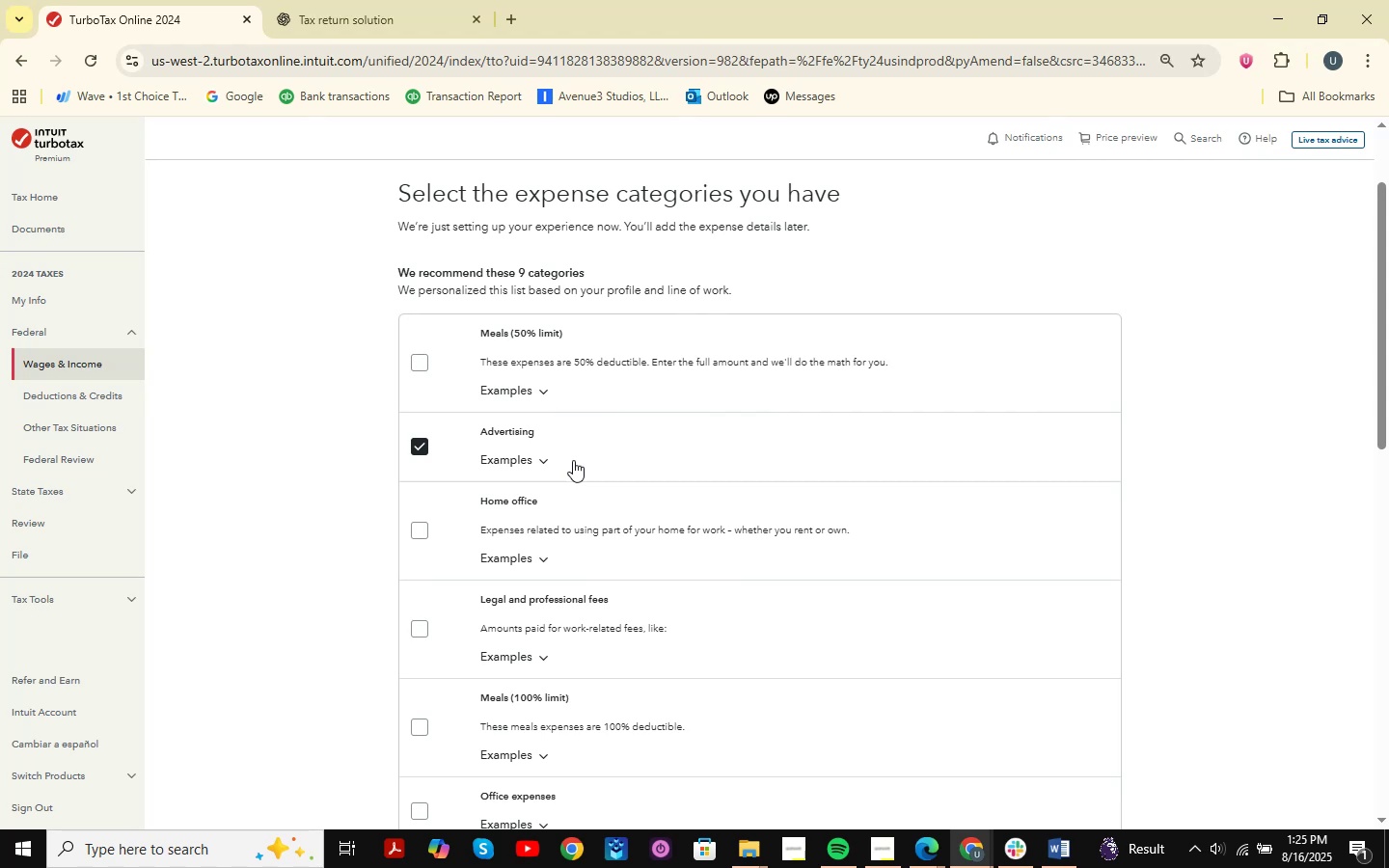 
wait(34.62)
 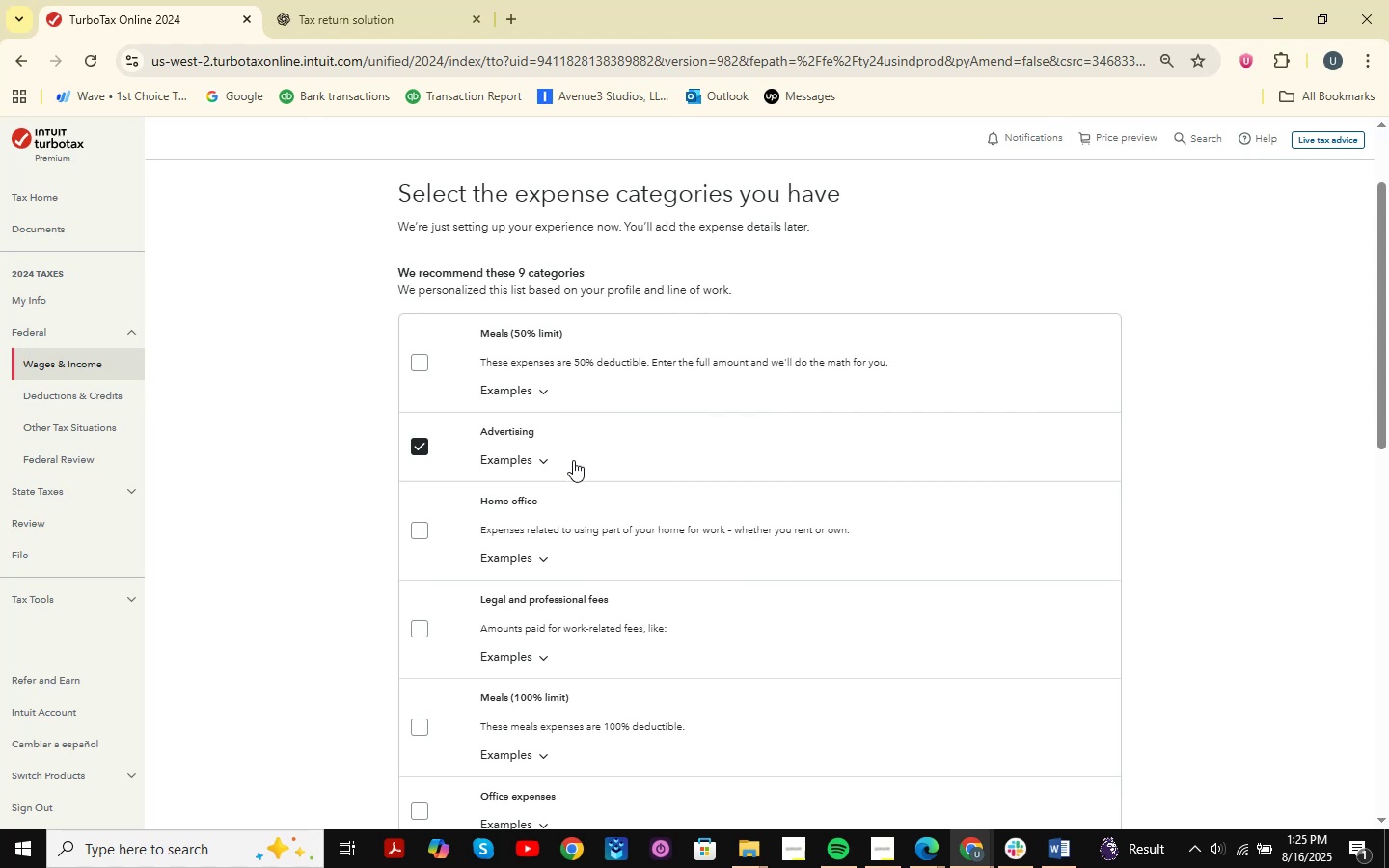 
scroll: coordinate [764, 475], scroll_direction: down, amount: 1.0
 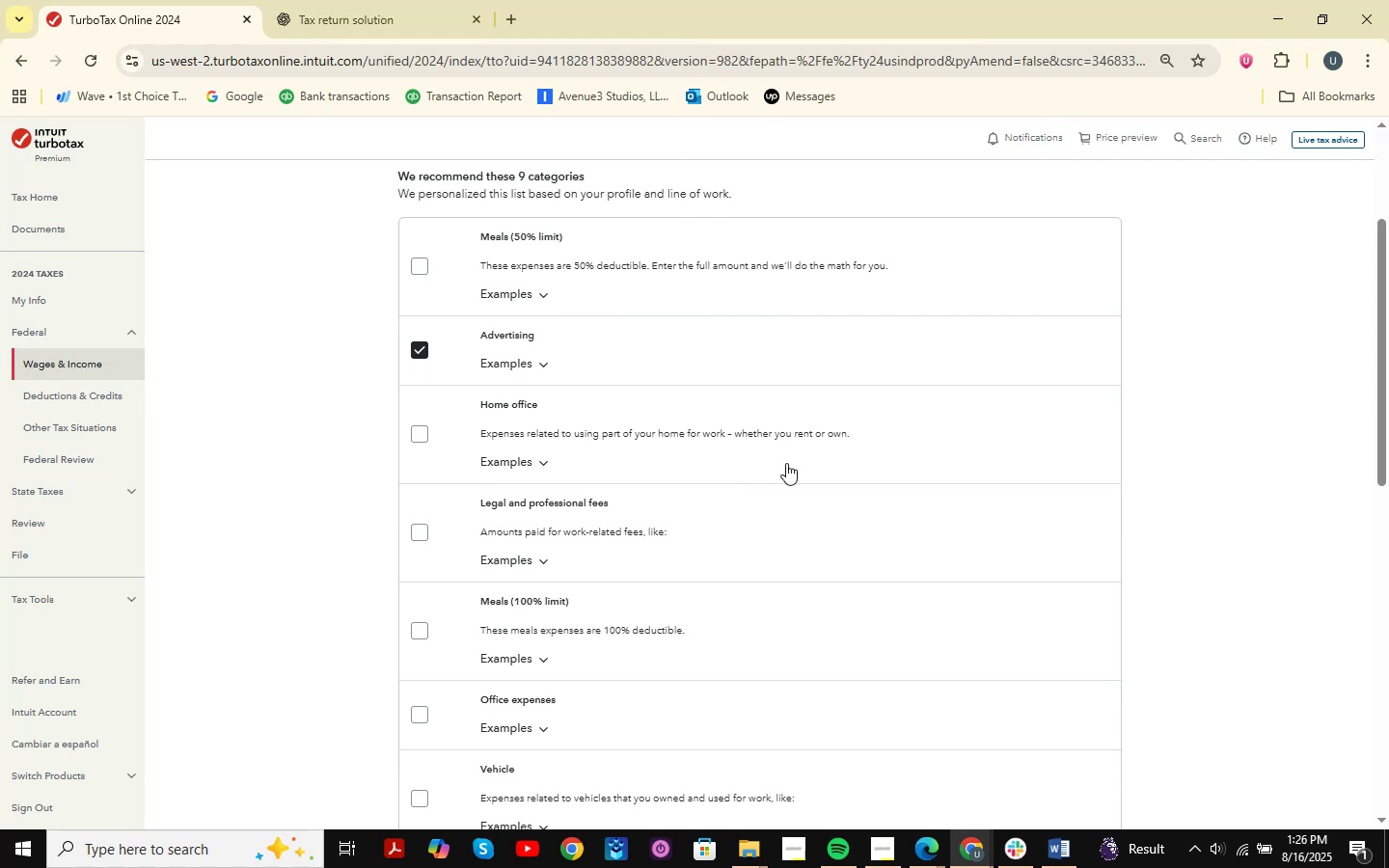 
scroll: coordinate [725, 408], scroll_direction: up, amount: 2.0
 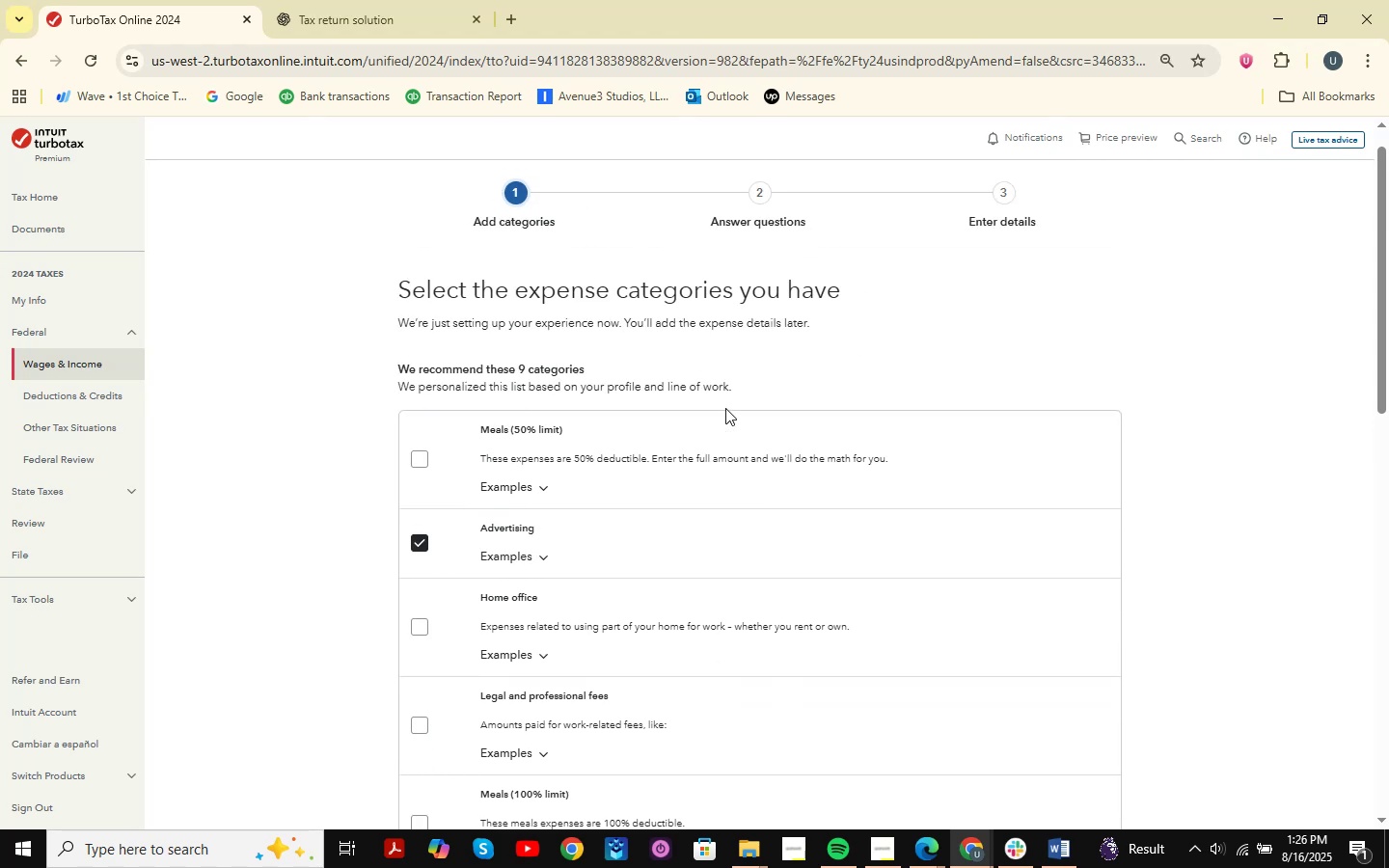 
scroll: coordinate [722, 421], scroll_direction: down, amount: 6.0
 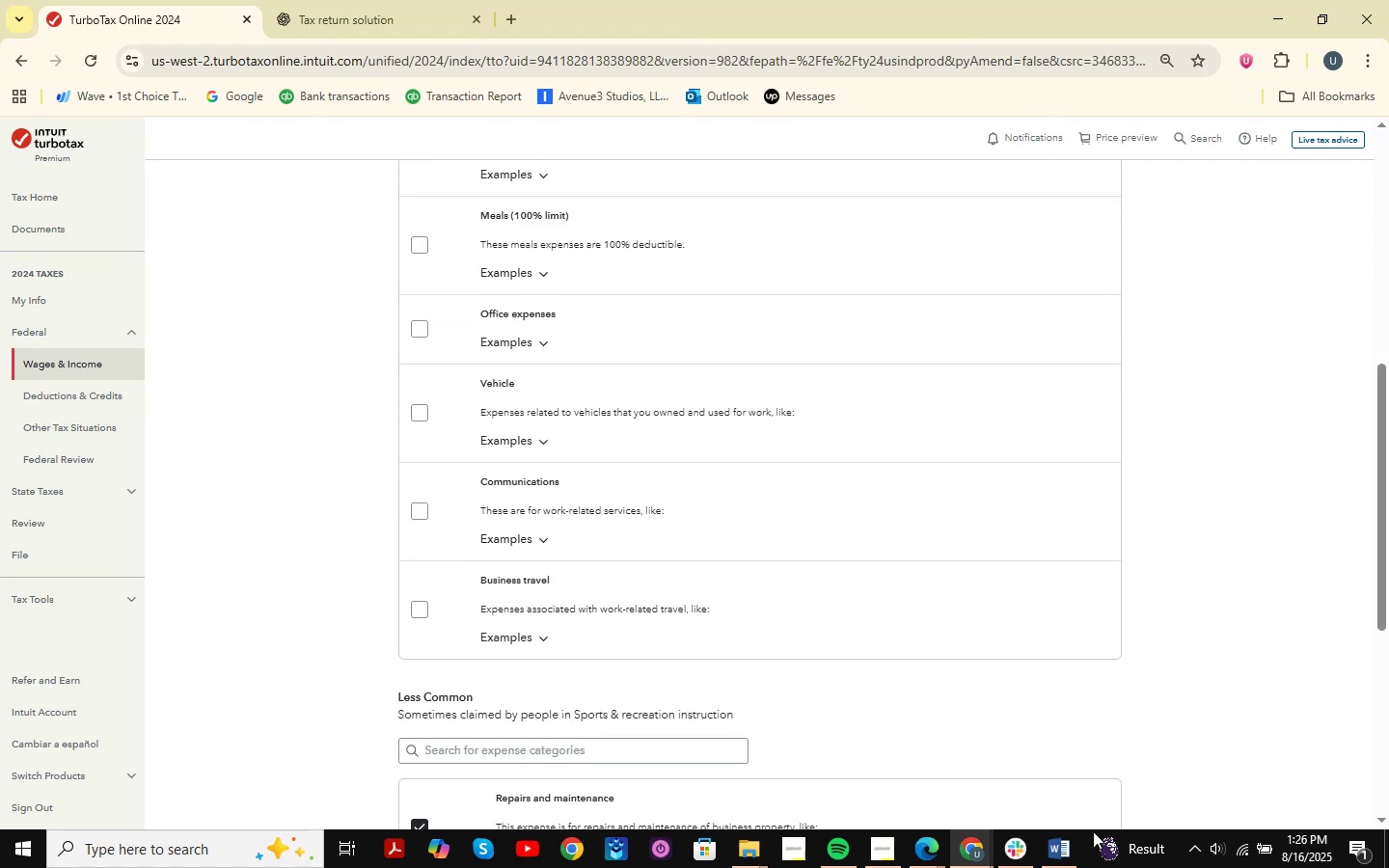 
left_click([1070, 859])
 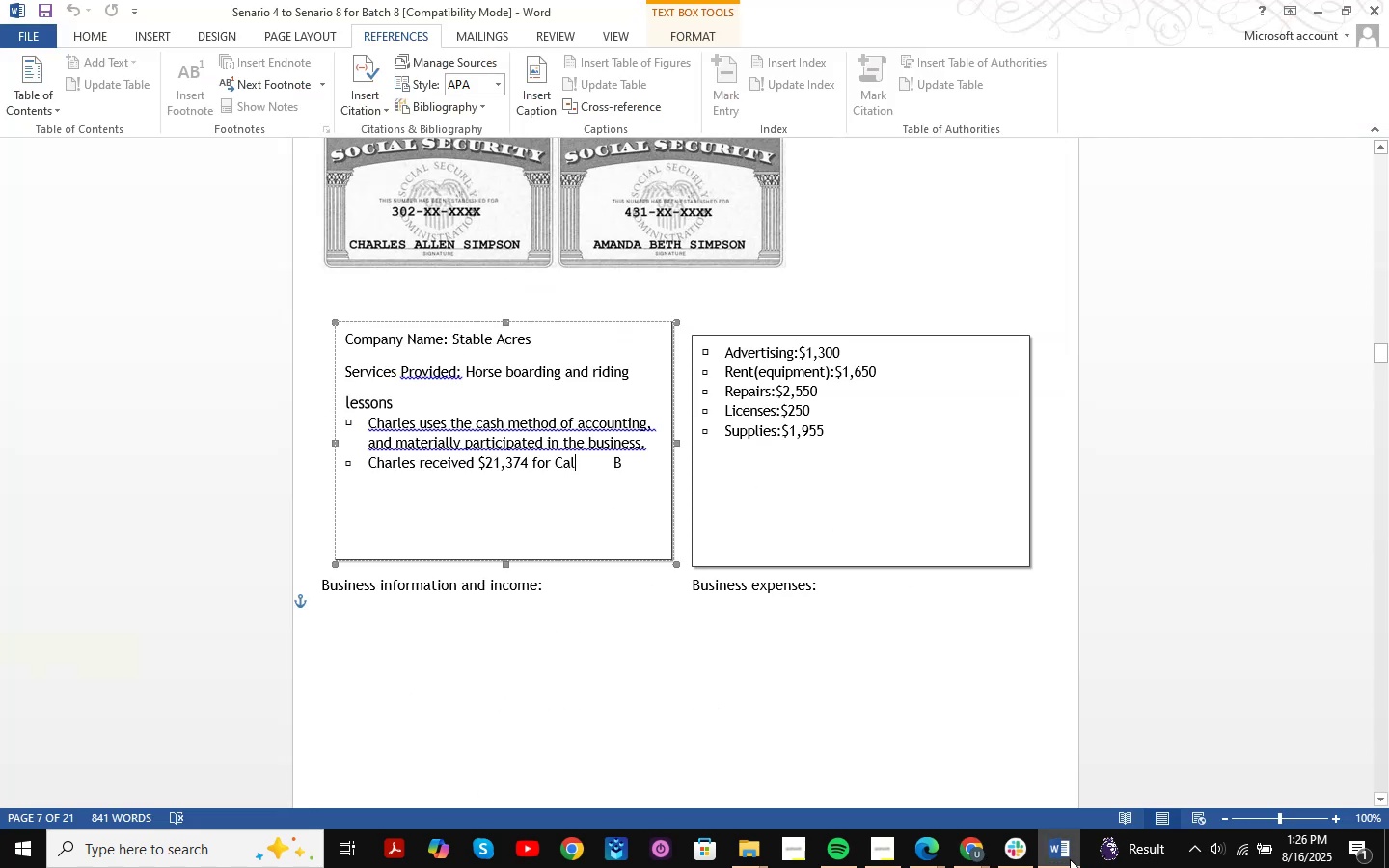 
left_click([1070, 859])
 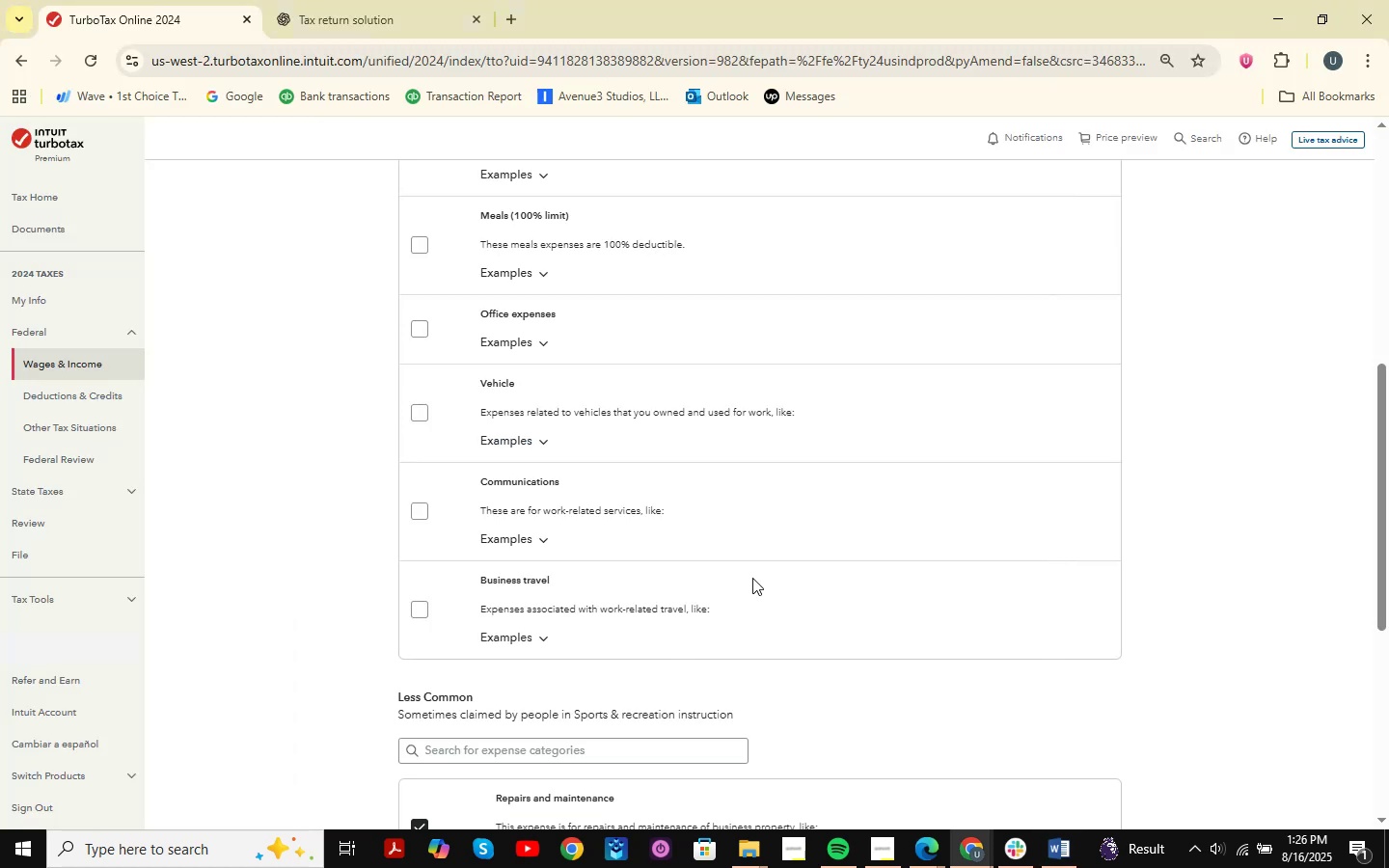 
scroll: coordinate [752, 578], scroll_direction: up, amount: 4.0
 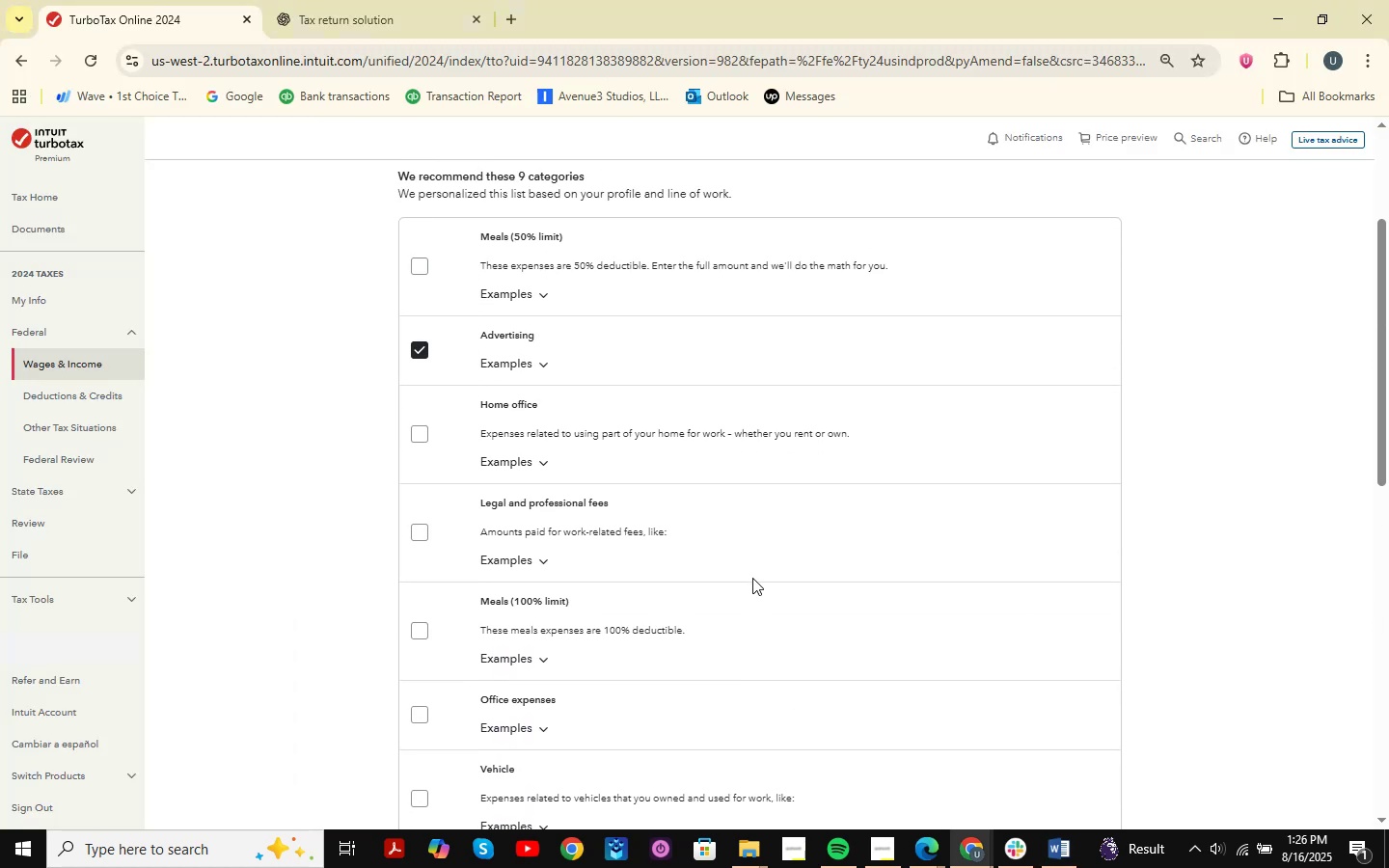 
scroll: coordinate [744, 596], scroll_direction: down, amount: 9.0
 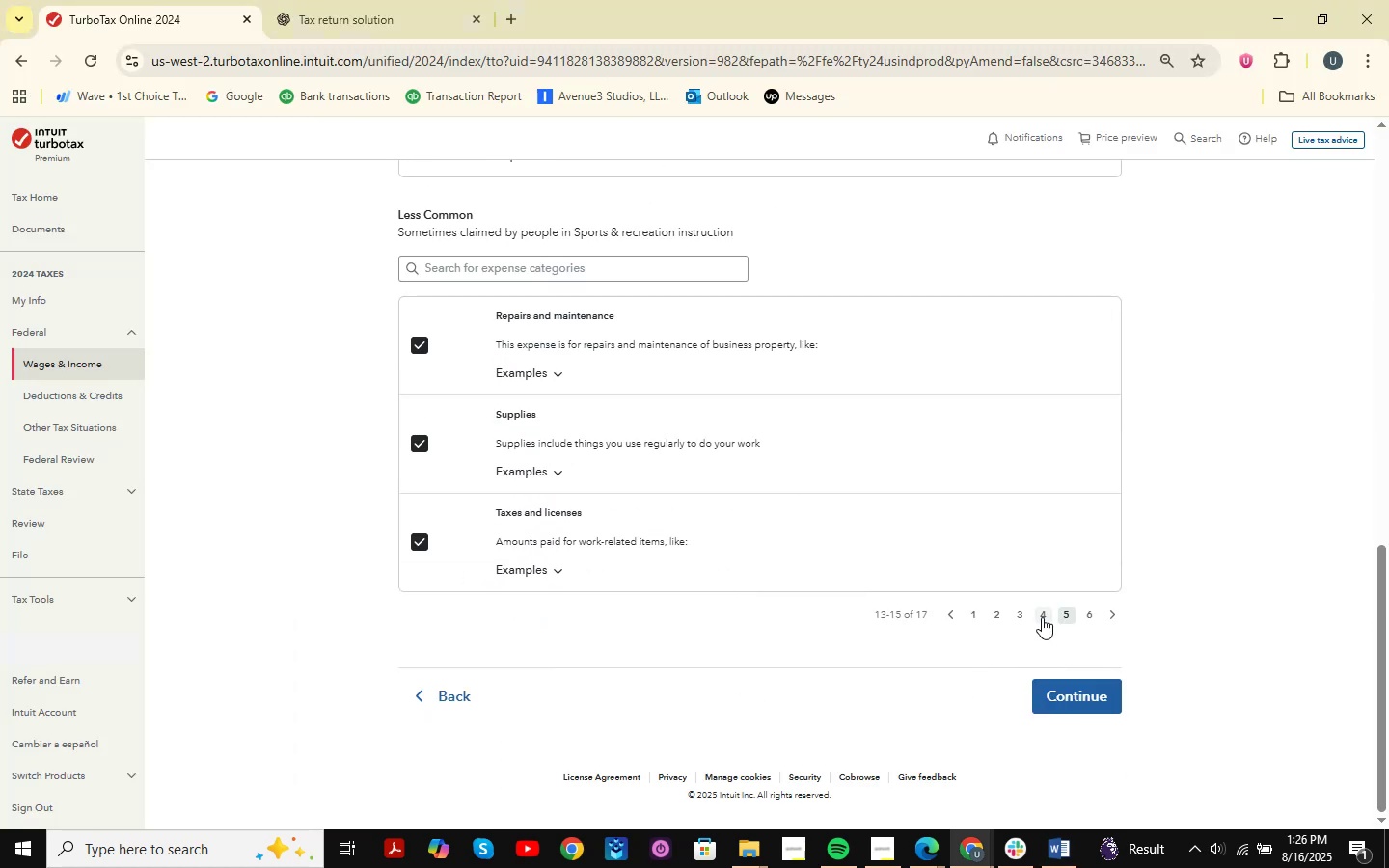 
left_click([1093, 616])
 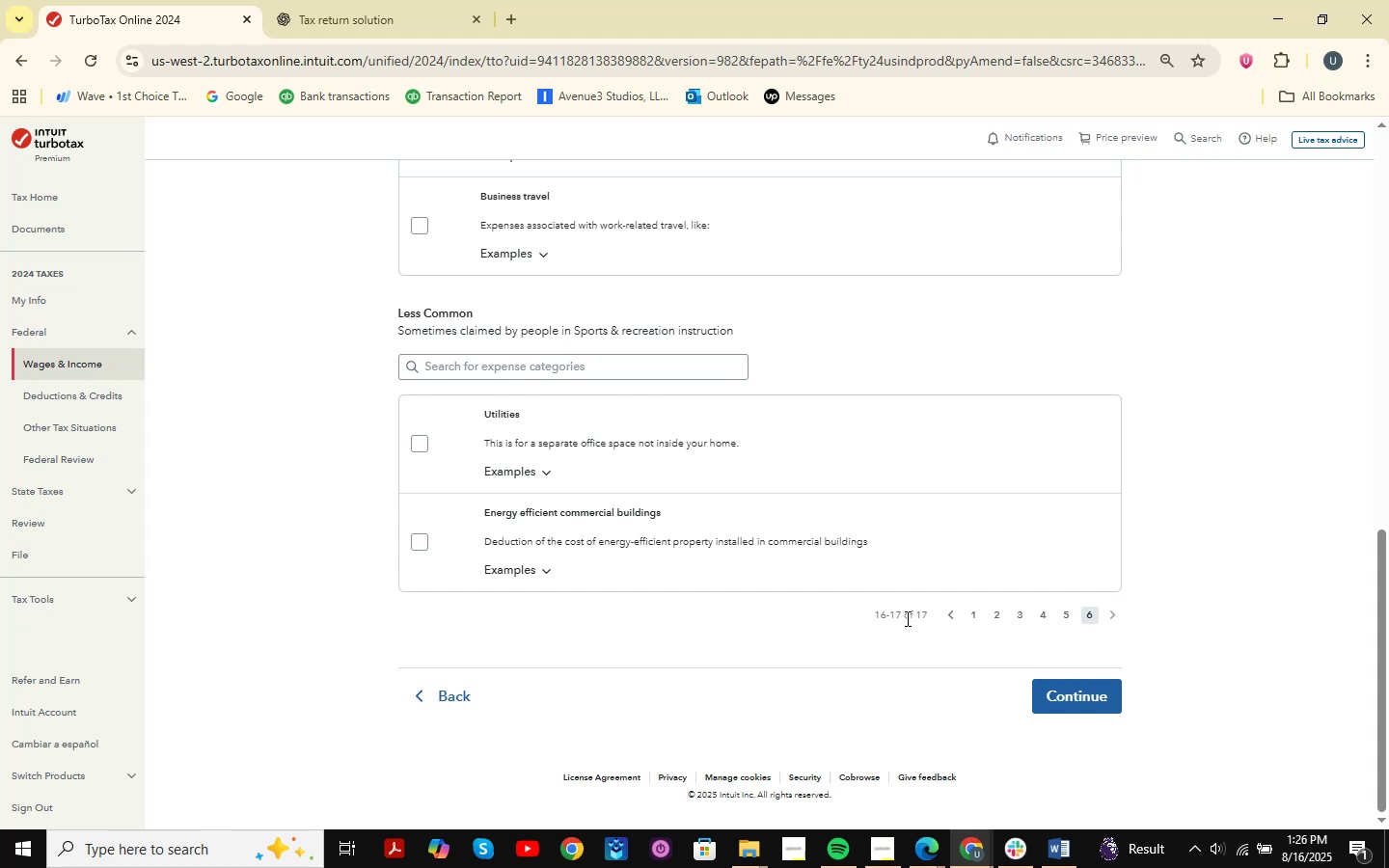 
scroll: coordinate [905, 618], scroll_direction: up, amount: 5.0
 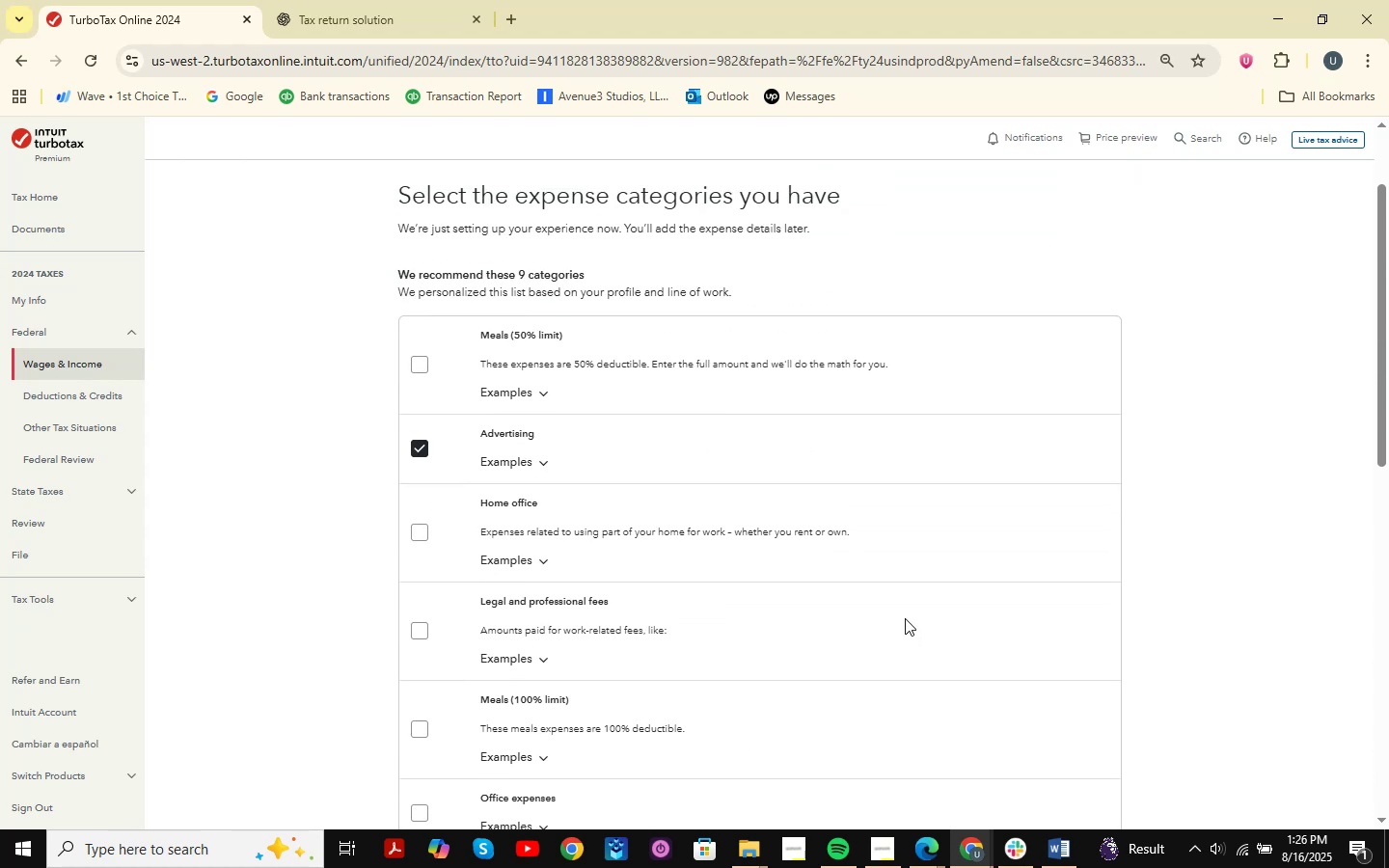 
scroll: coordinate [1071, 626], scroll_direction: down, amount: 11.0
 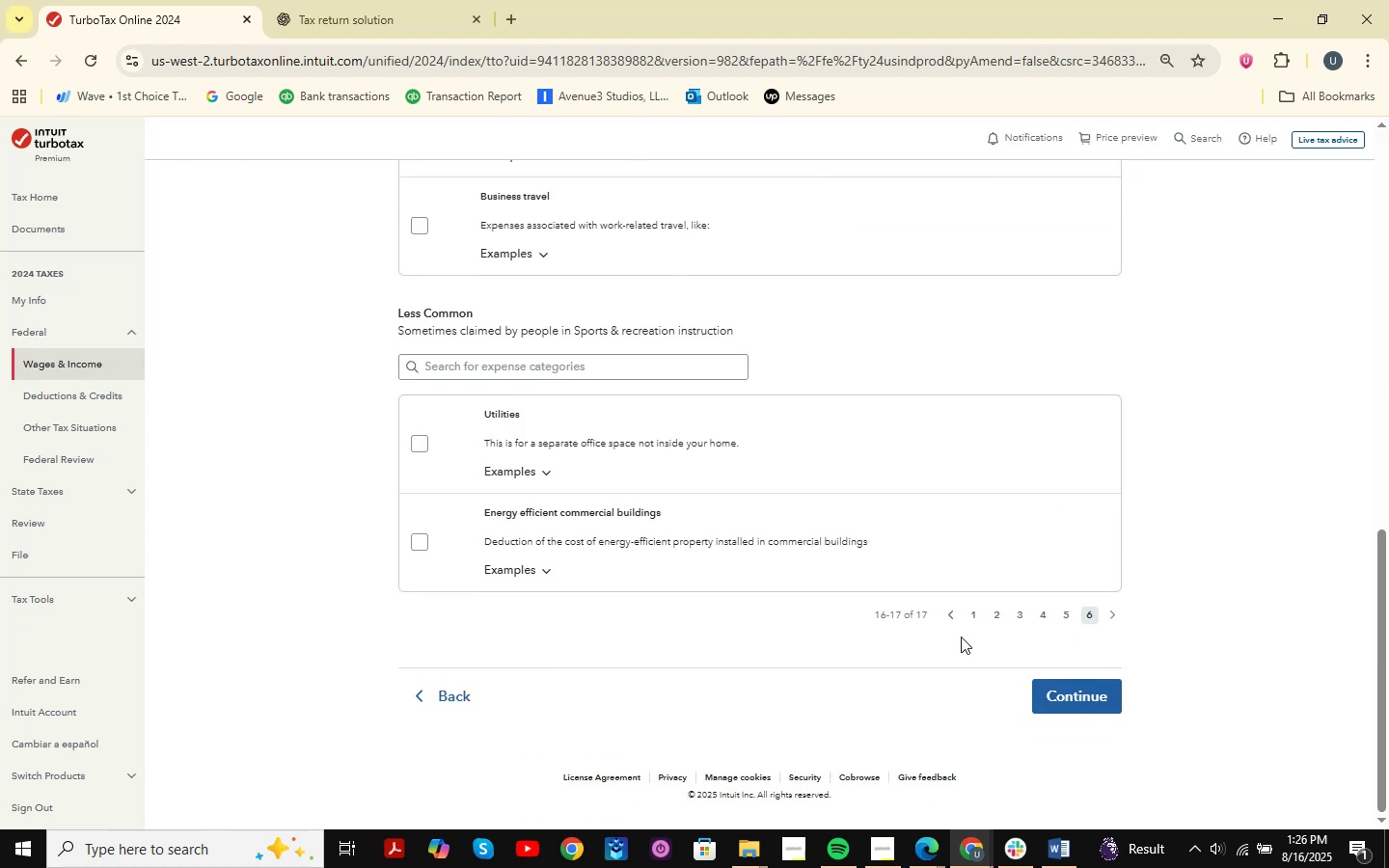 
left_click([968, 617])
 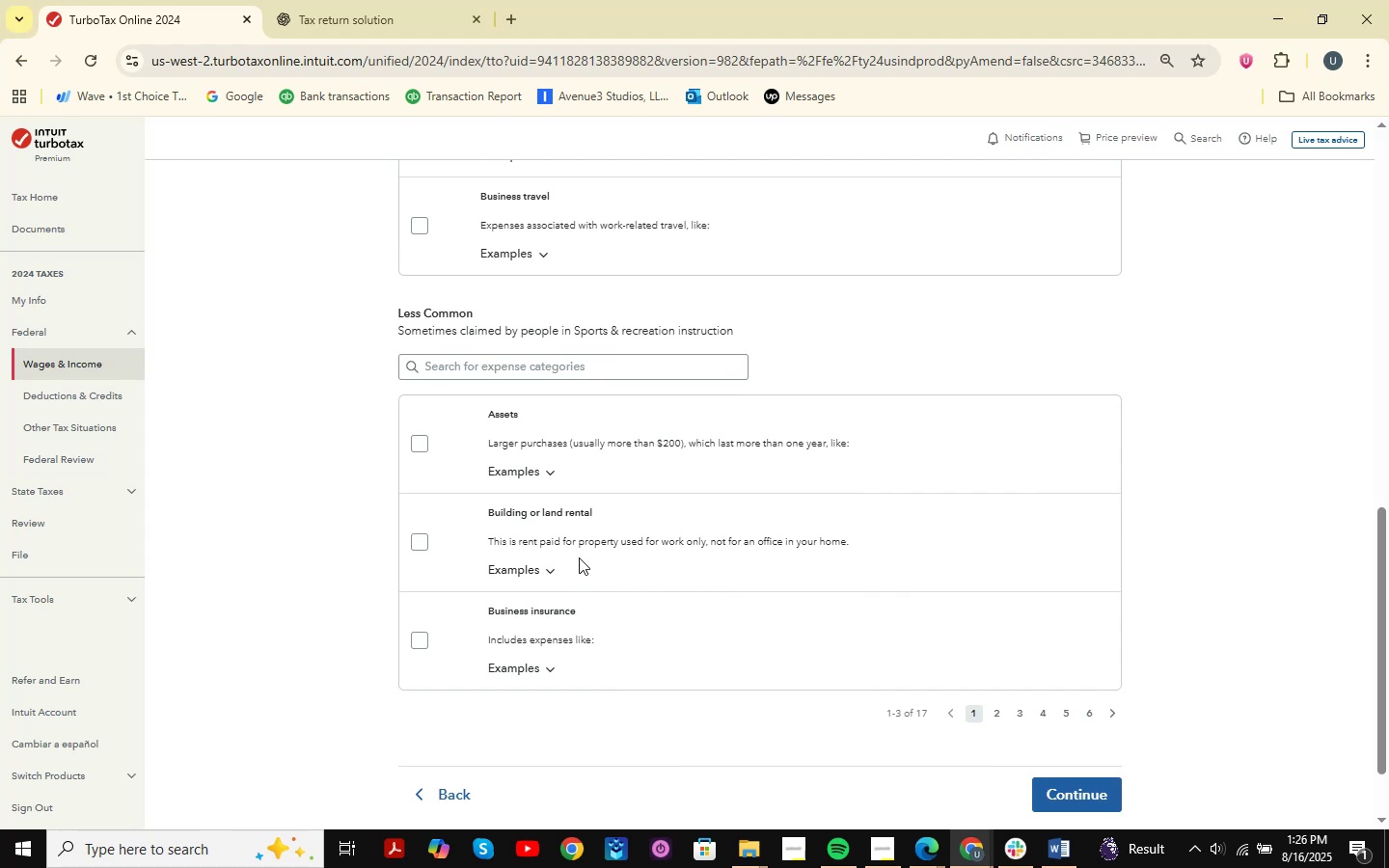 
wait(9.43)
 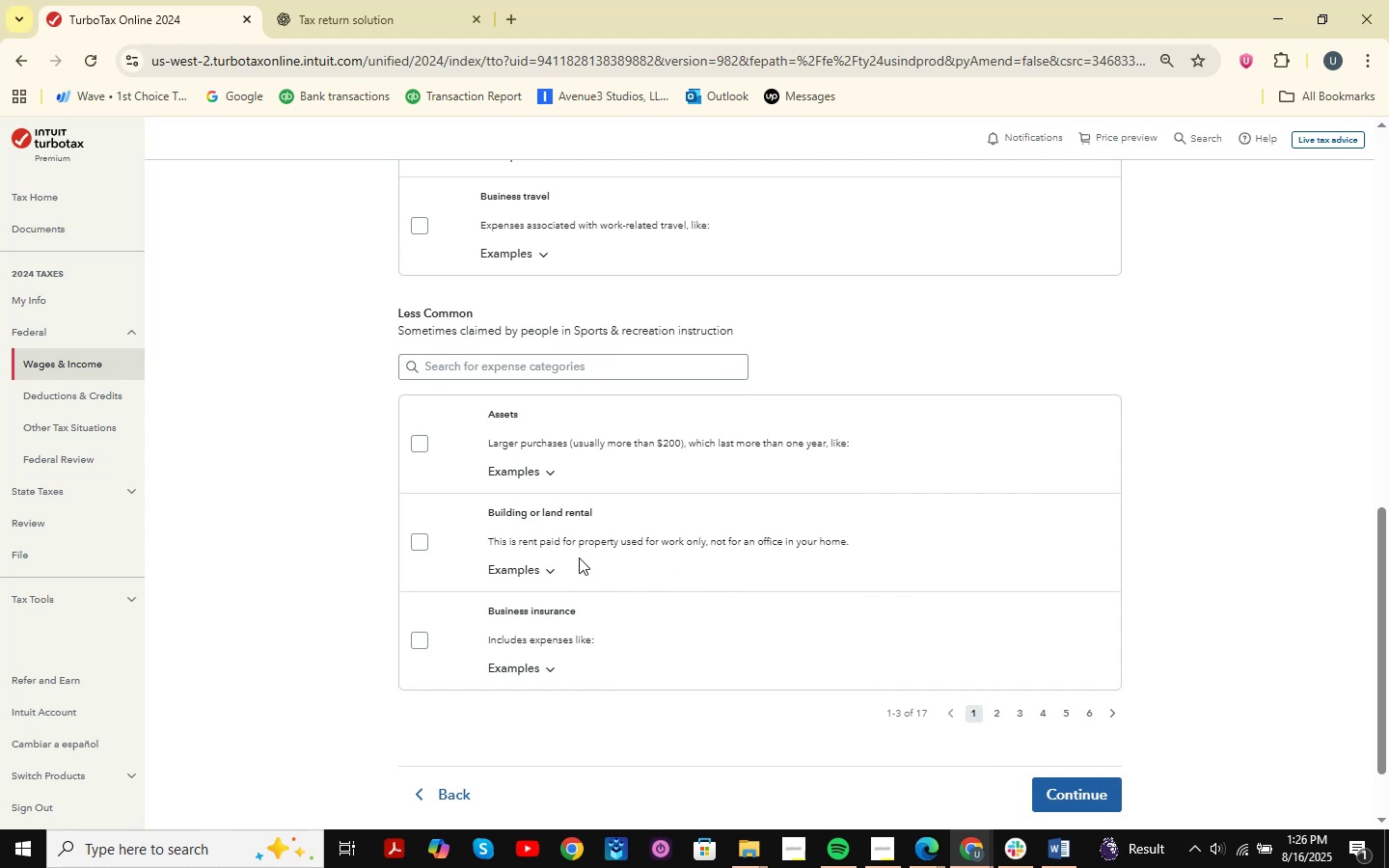 
left_click([1063, 851])
 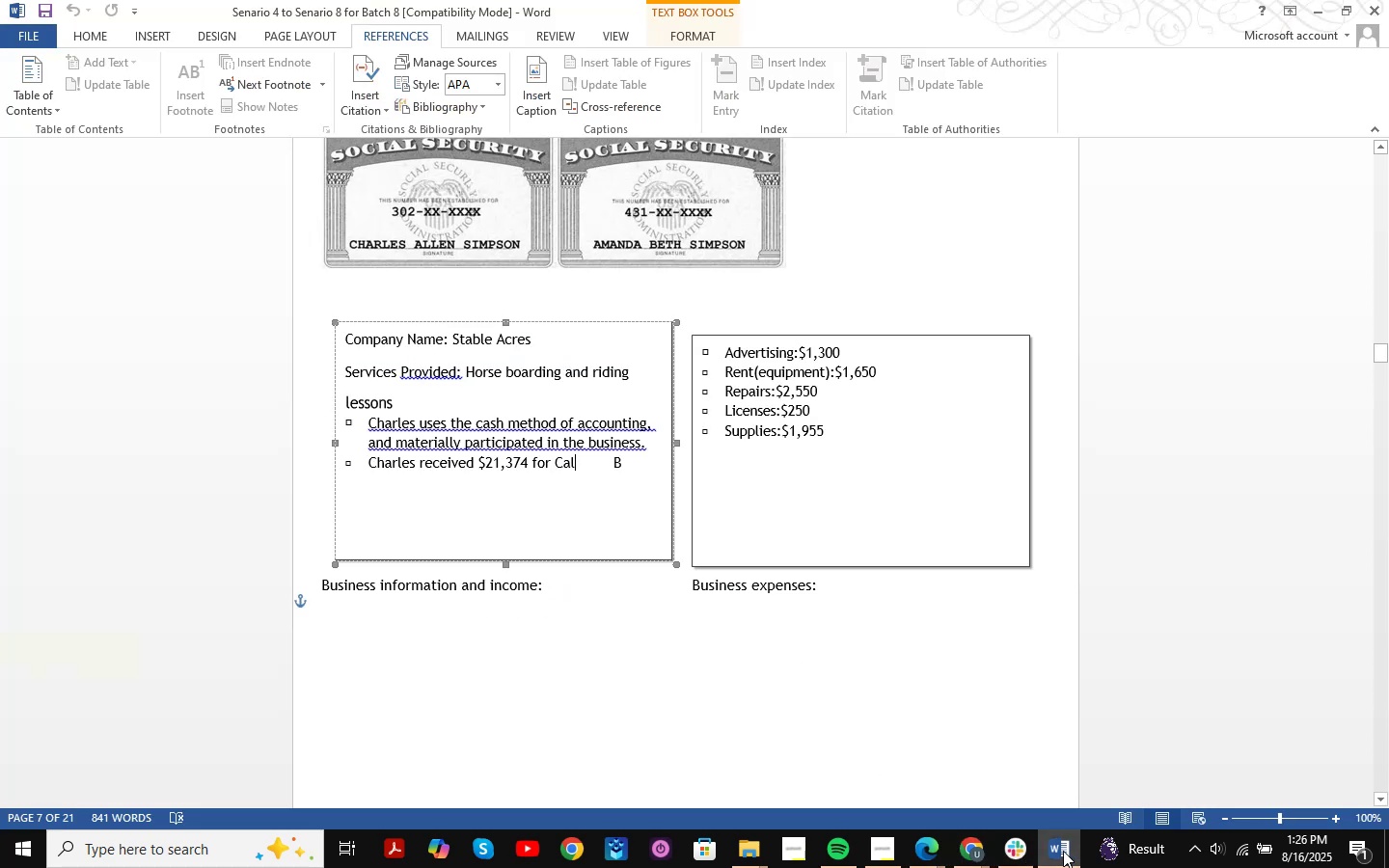 
left_click([1063, 851])
 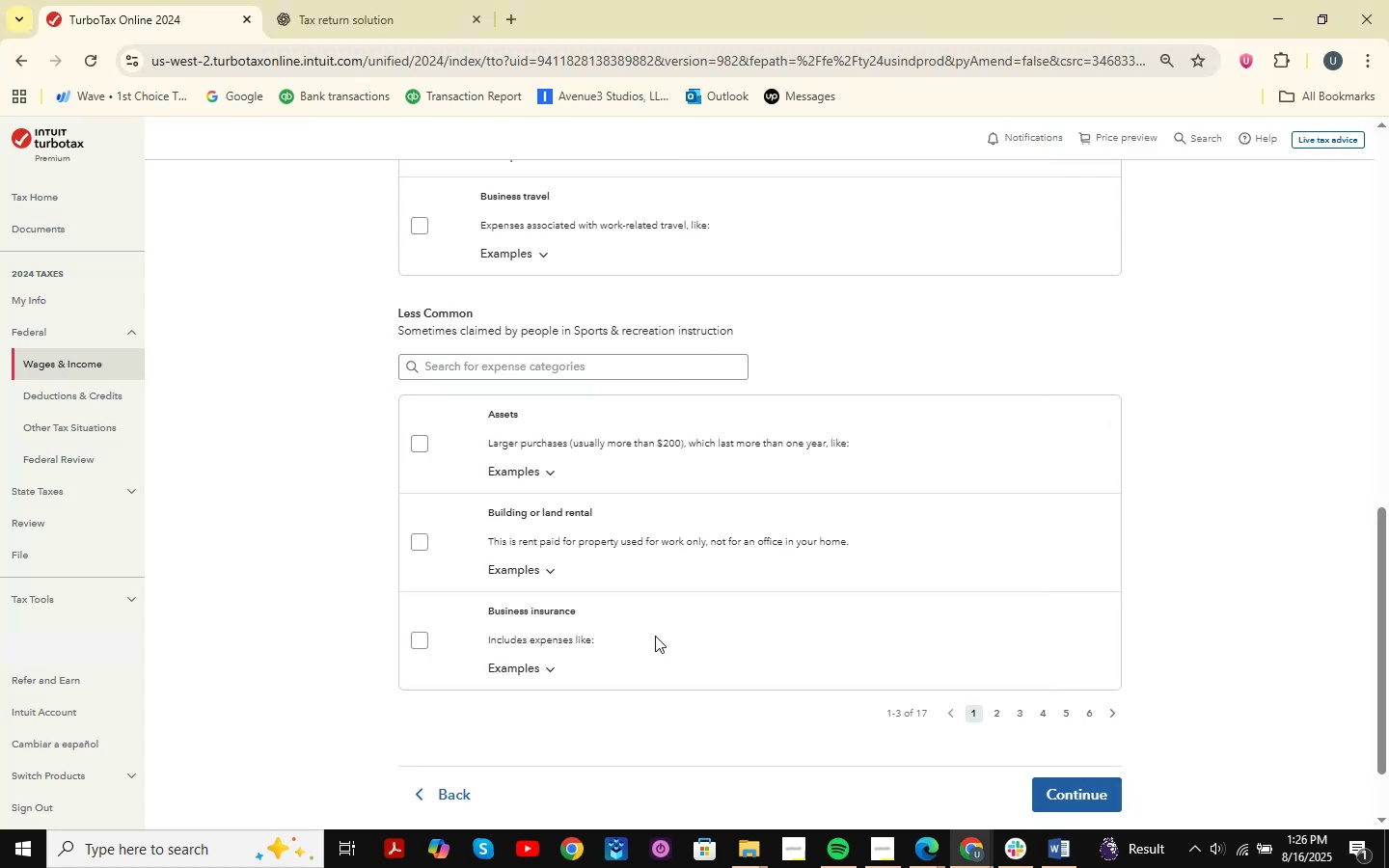 
scroll: coordinate [651, 641], scroll_direction: up, amount: 6.0
 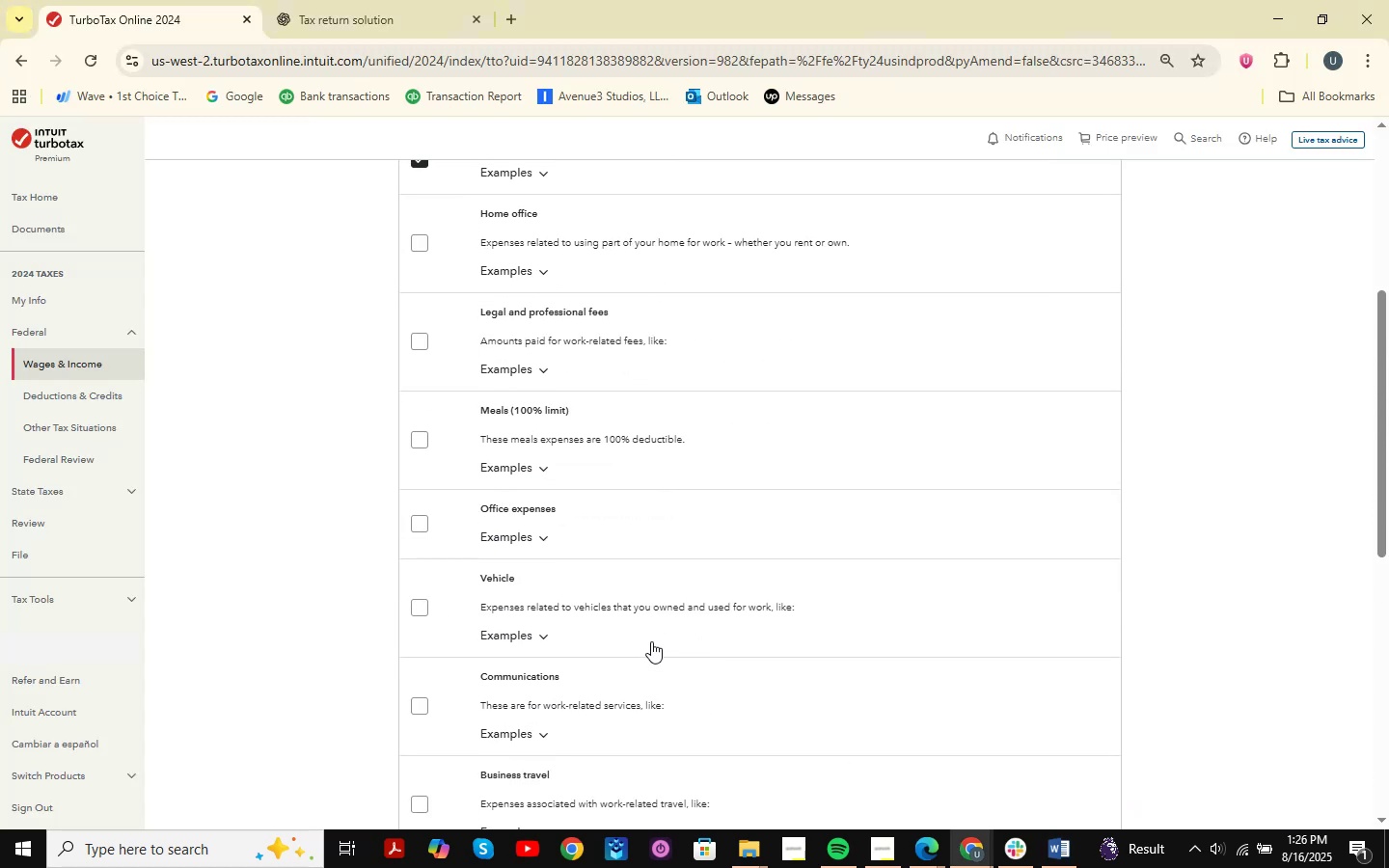 
scroll: coordinate [651, 641], scroll_direction: none, amount: 0.0
 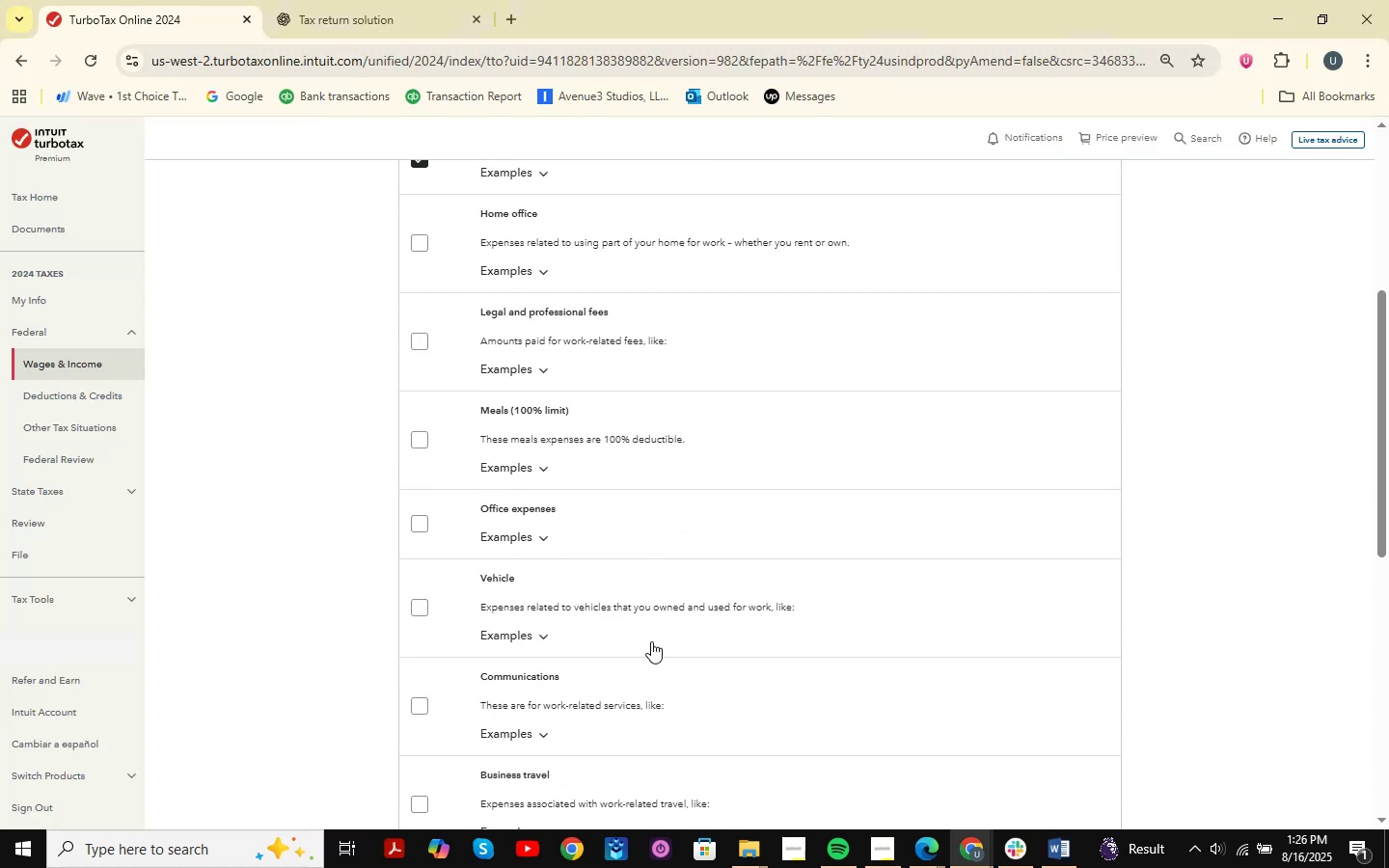 
scroll: coordinate [651, 641], scroll_direction: down, amount: 6.0
 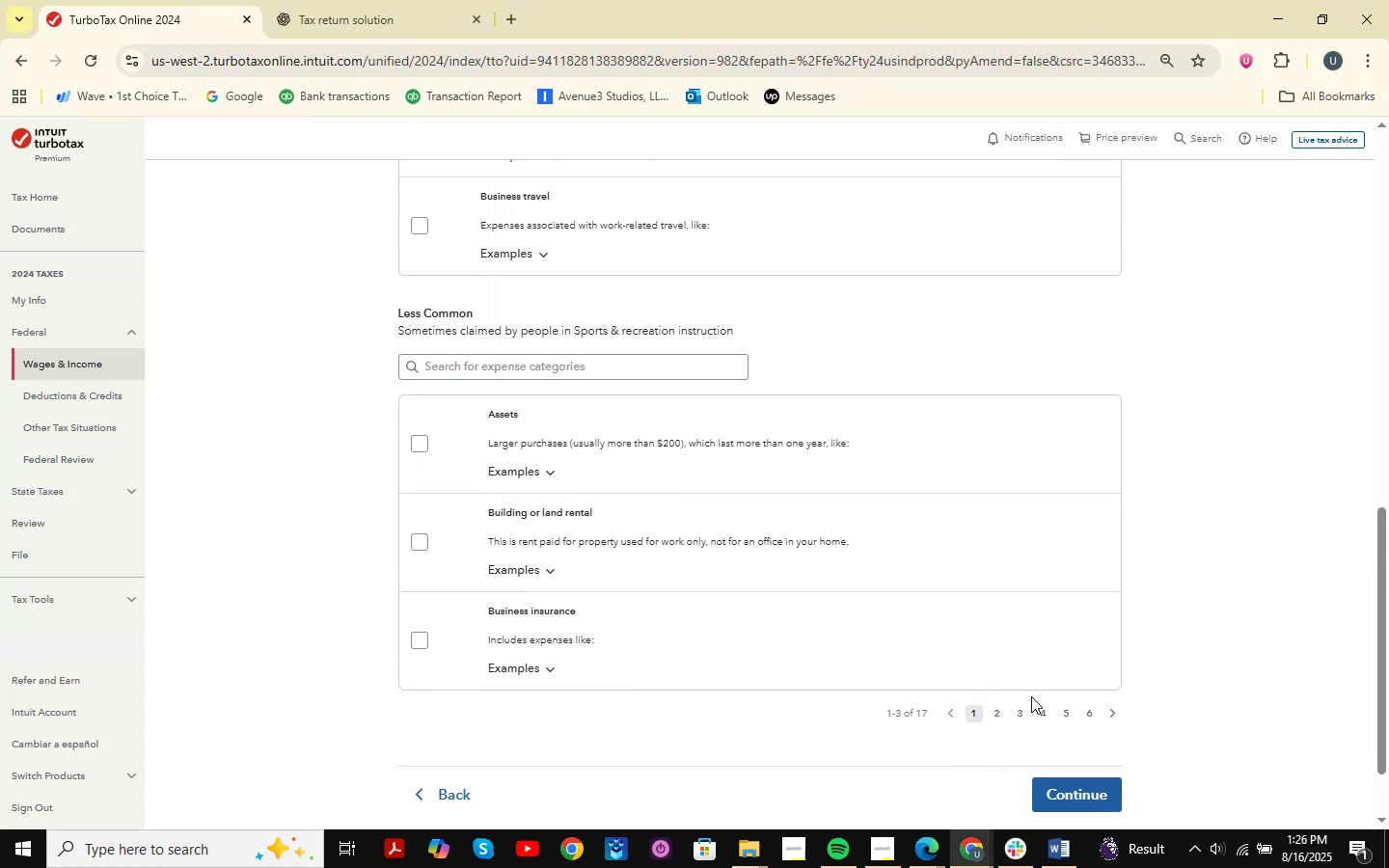 
left_click([994, 715])
 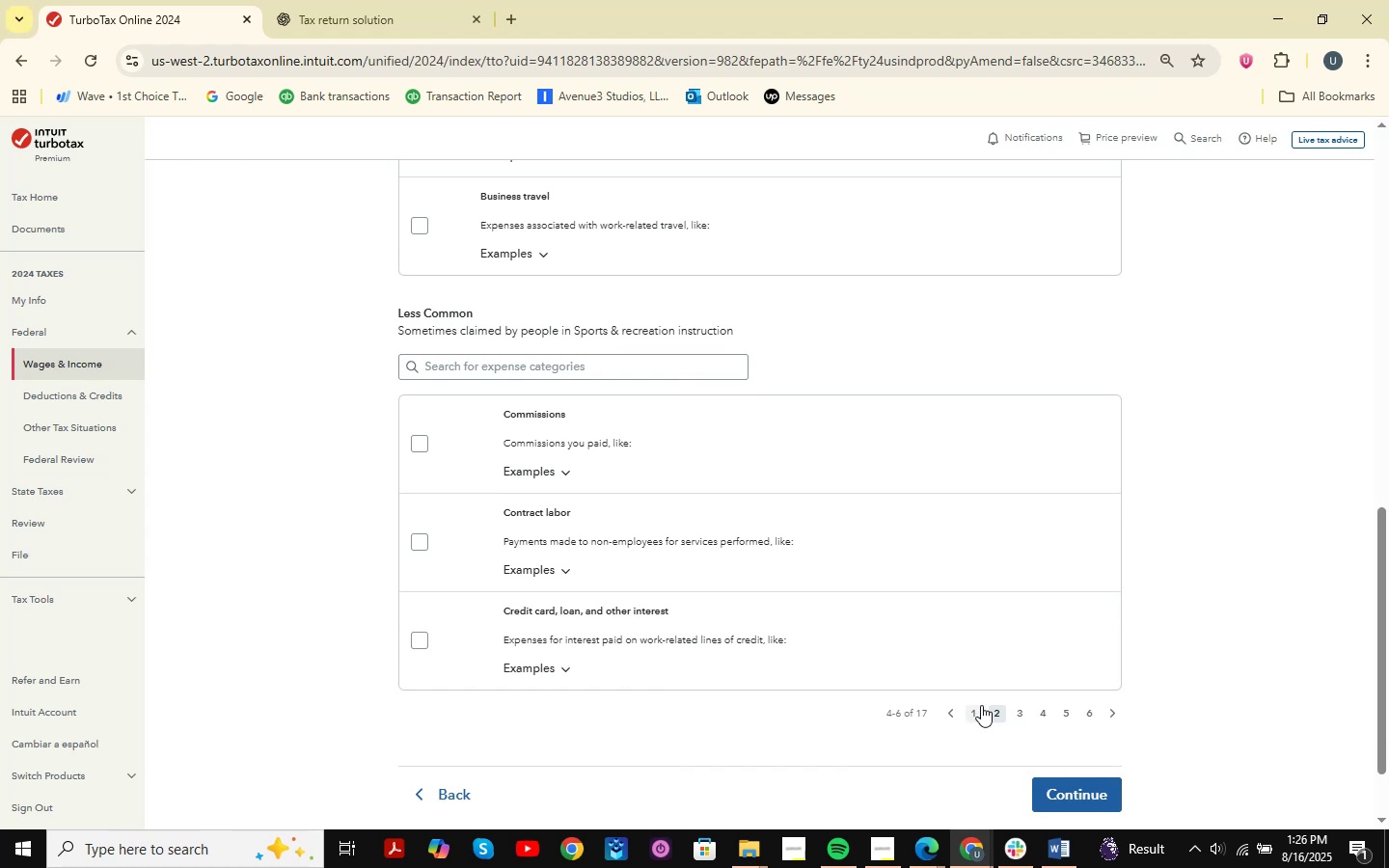 
left_click([1016, 718])
 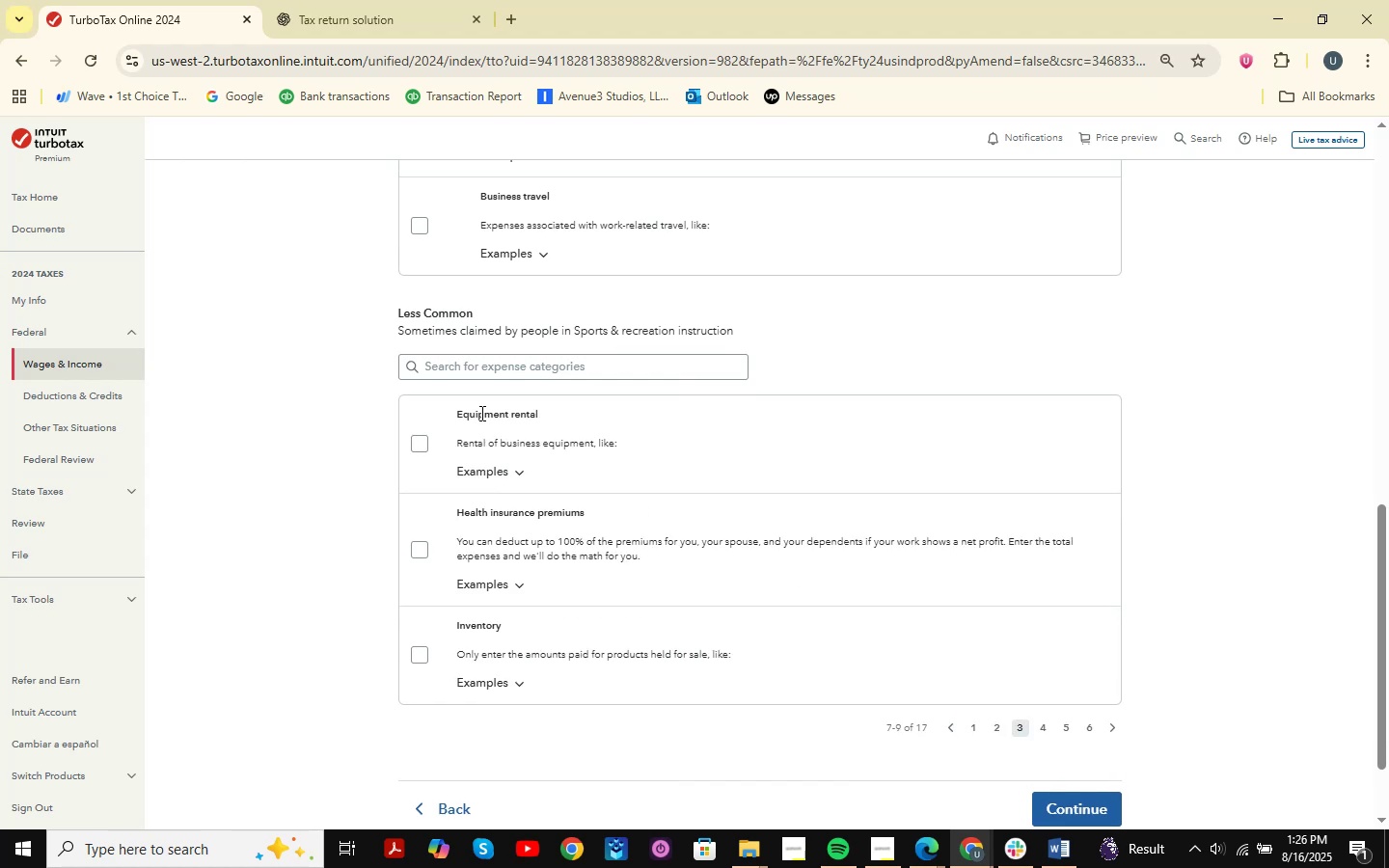 
left_click([423, 445])
 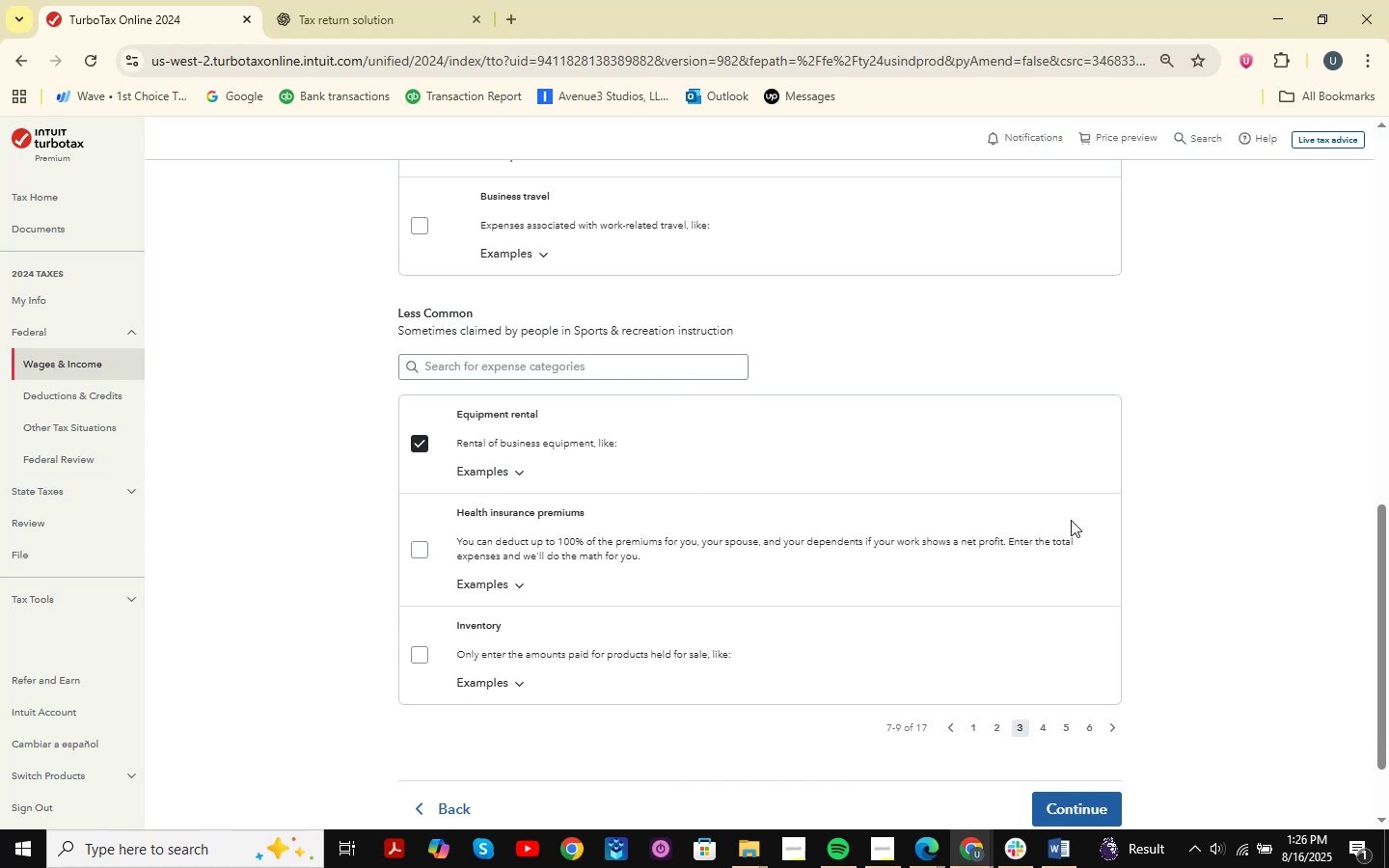 
scroll: coordinate [1071, 520], scroll_direction: up, amount: 16.0
 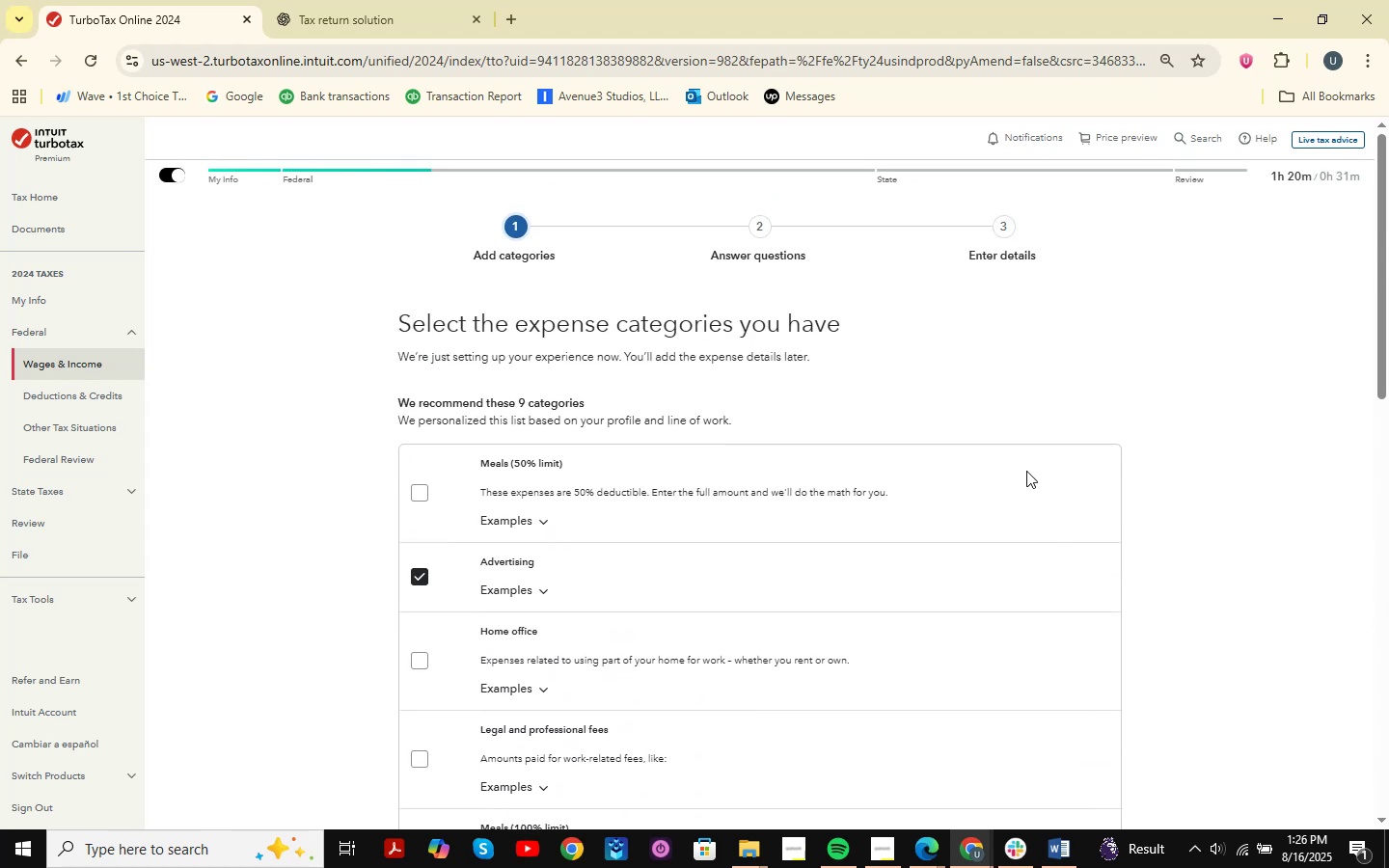 
scroll: coordinate [812, 836], scroll_direction: down, amount: 4.0
 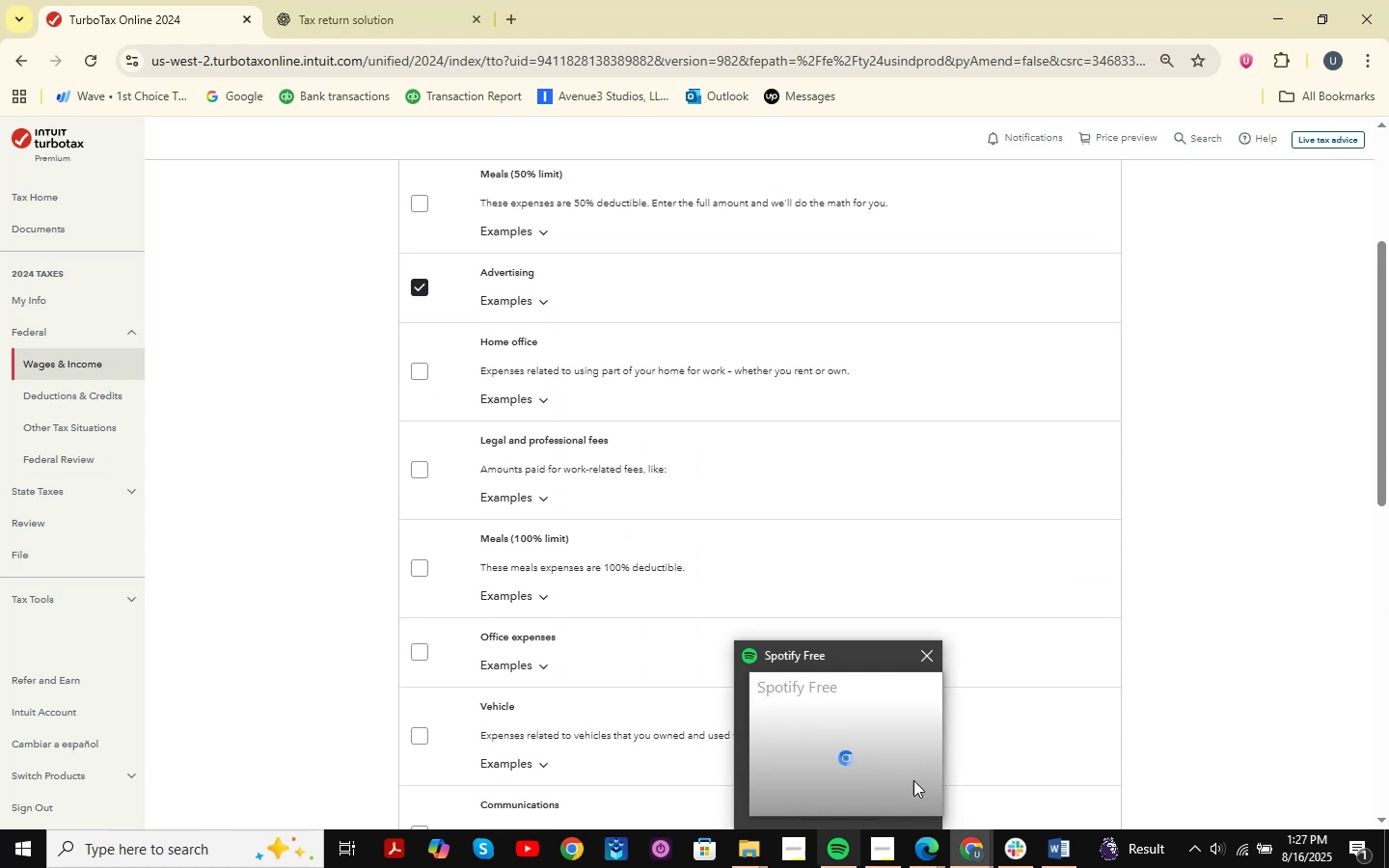 
scroll: coordinate [504, 548], scroll_direction: up, amount: 2.0
 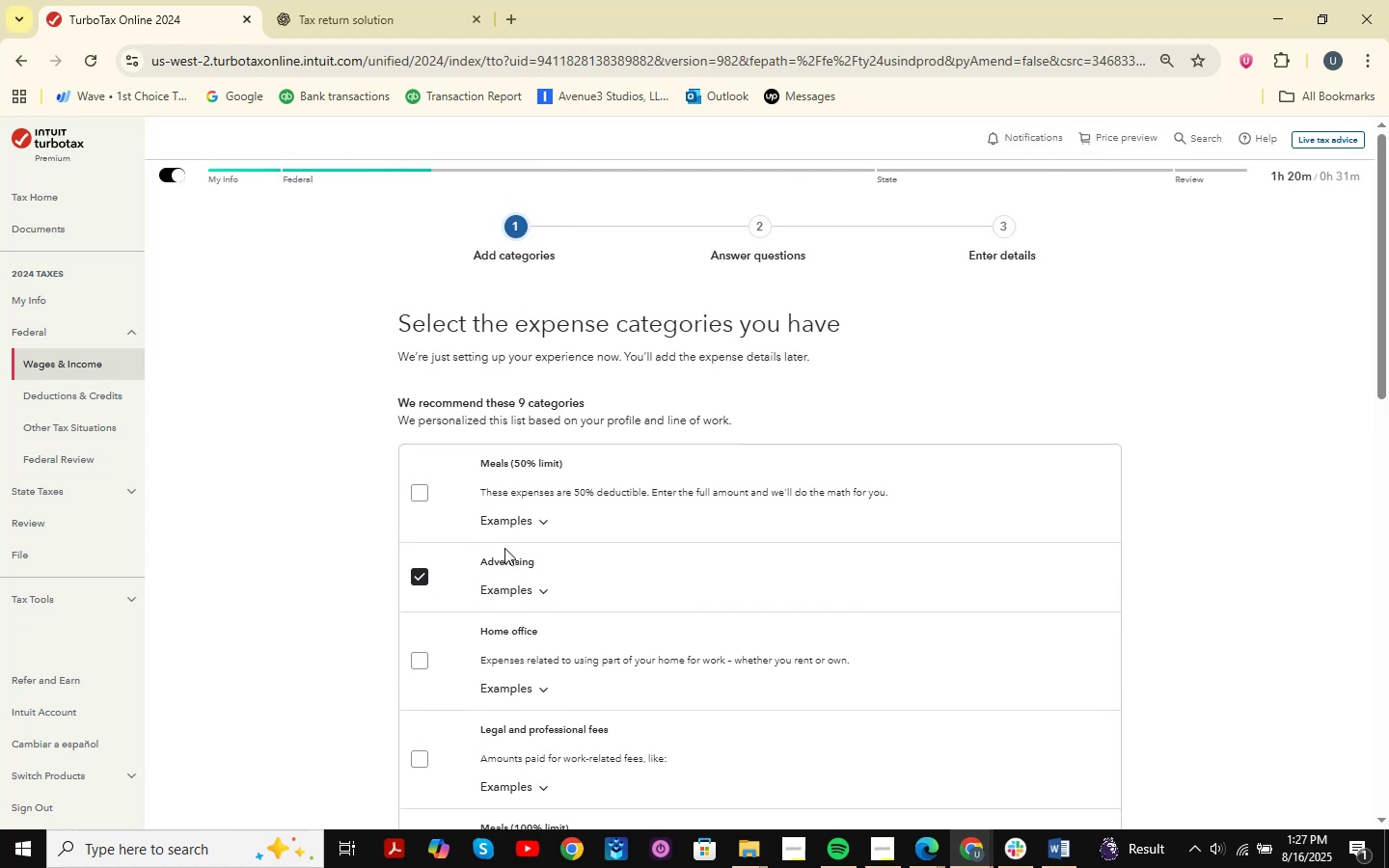 
scroll: coordinate [232, 247], scroll_direction: down, amount: 6.0
 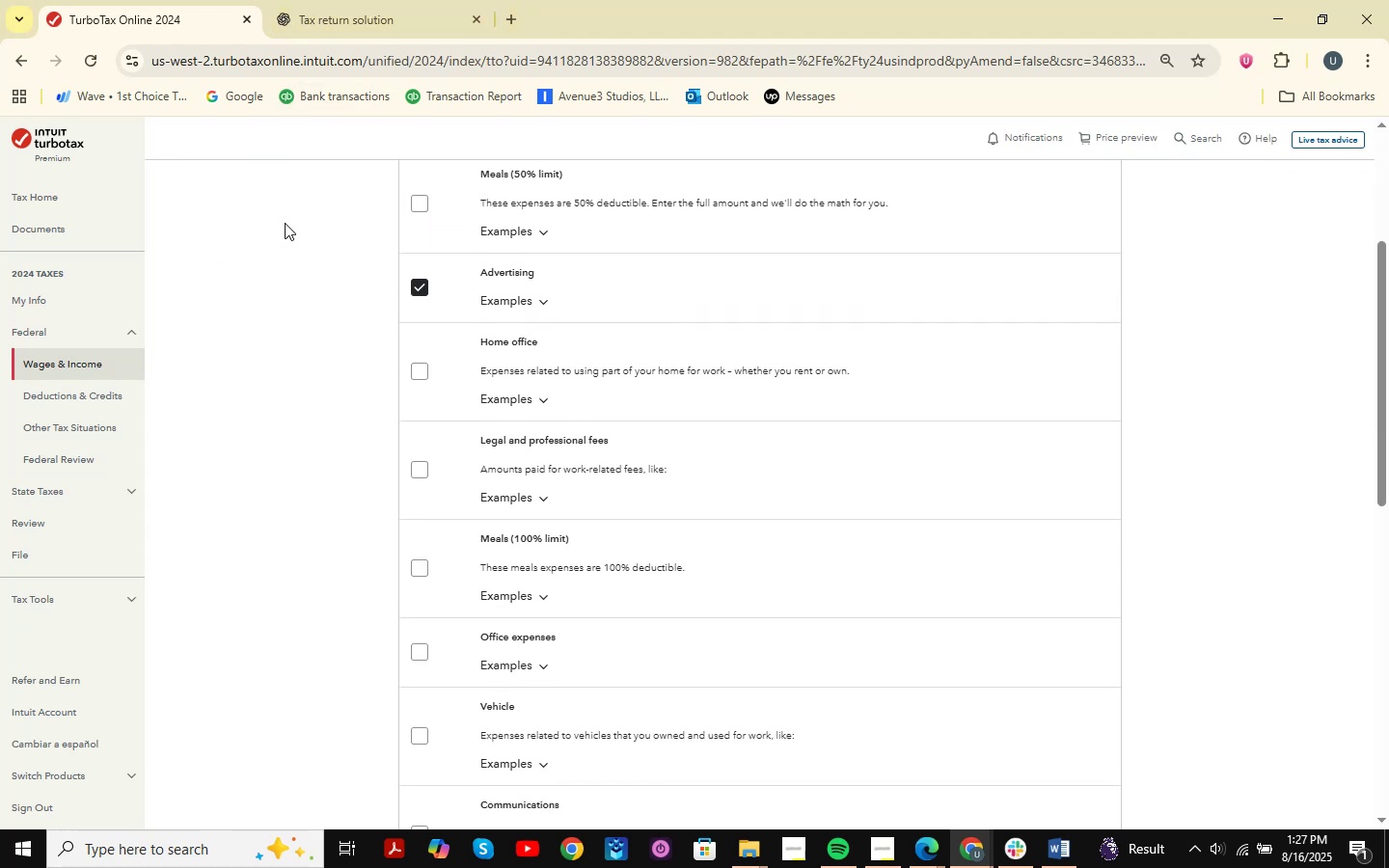 
scroll: coordinate [351, 201], scroll_direction: up, amount: 4.0
 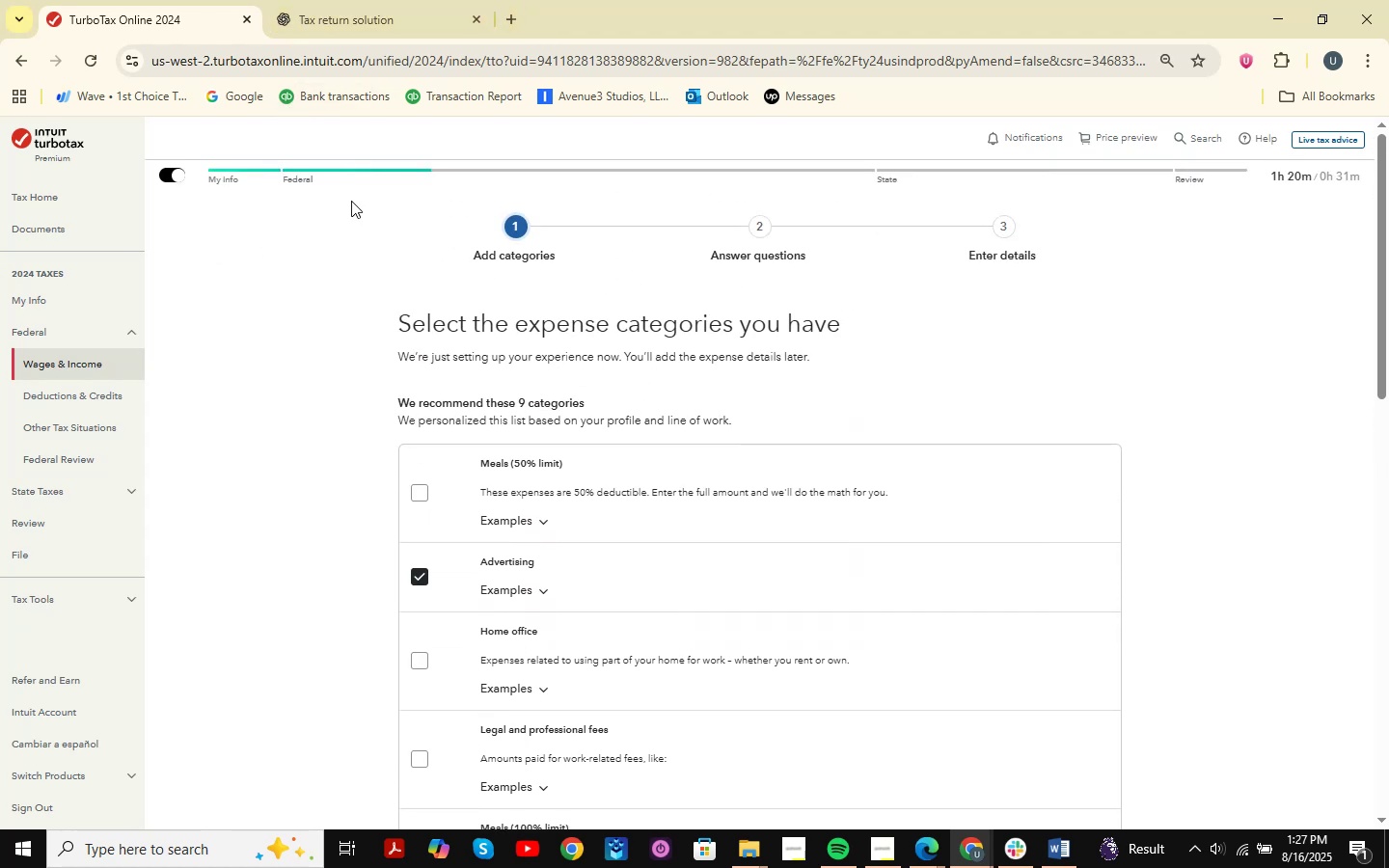 
scroll: coordinate [353, 201], scroll_direction: down, amount: 1.0
 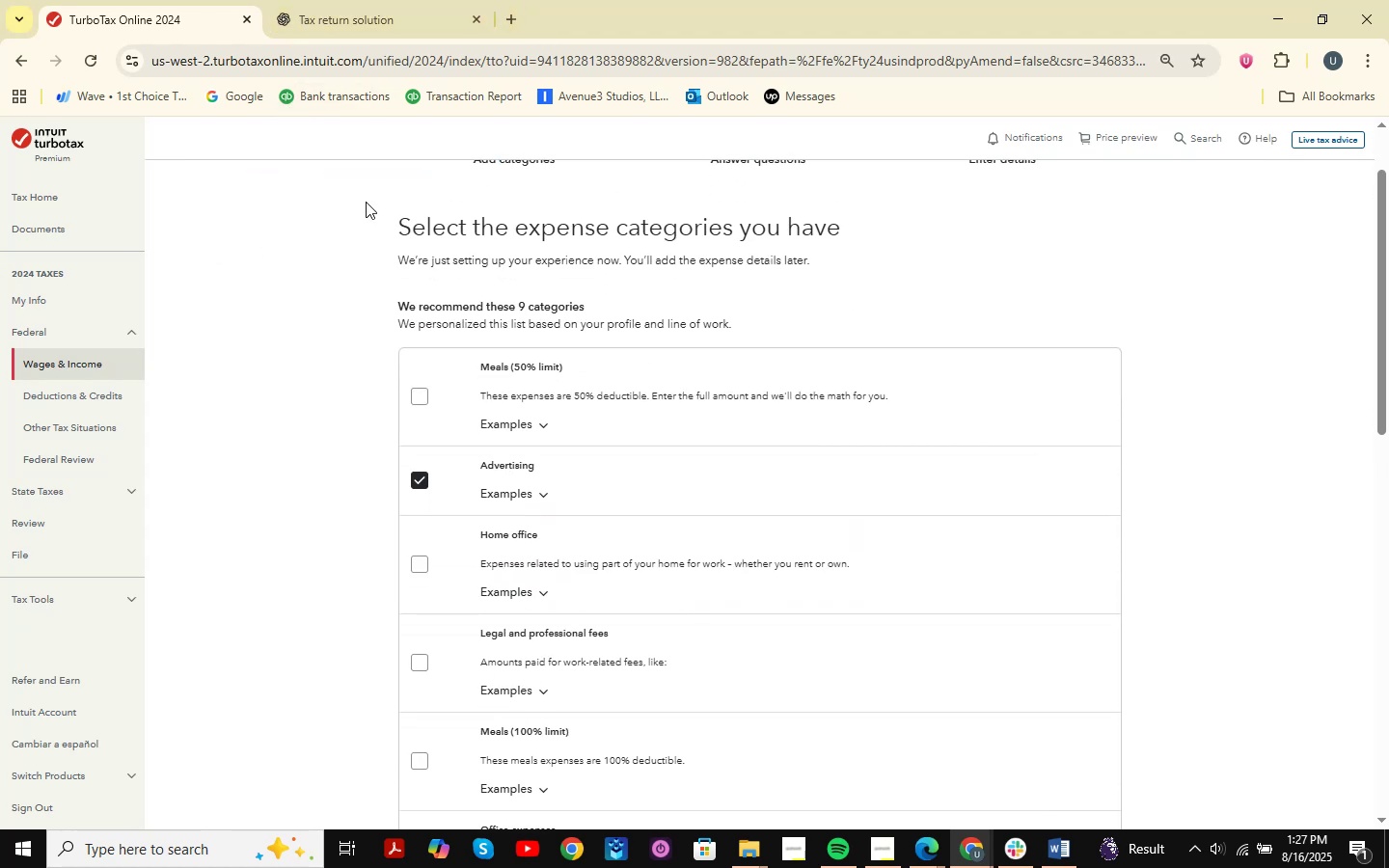 
left_click_drag(start_coordinate=[481, 210], to_coordinate=[513, 222])
 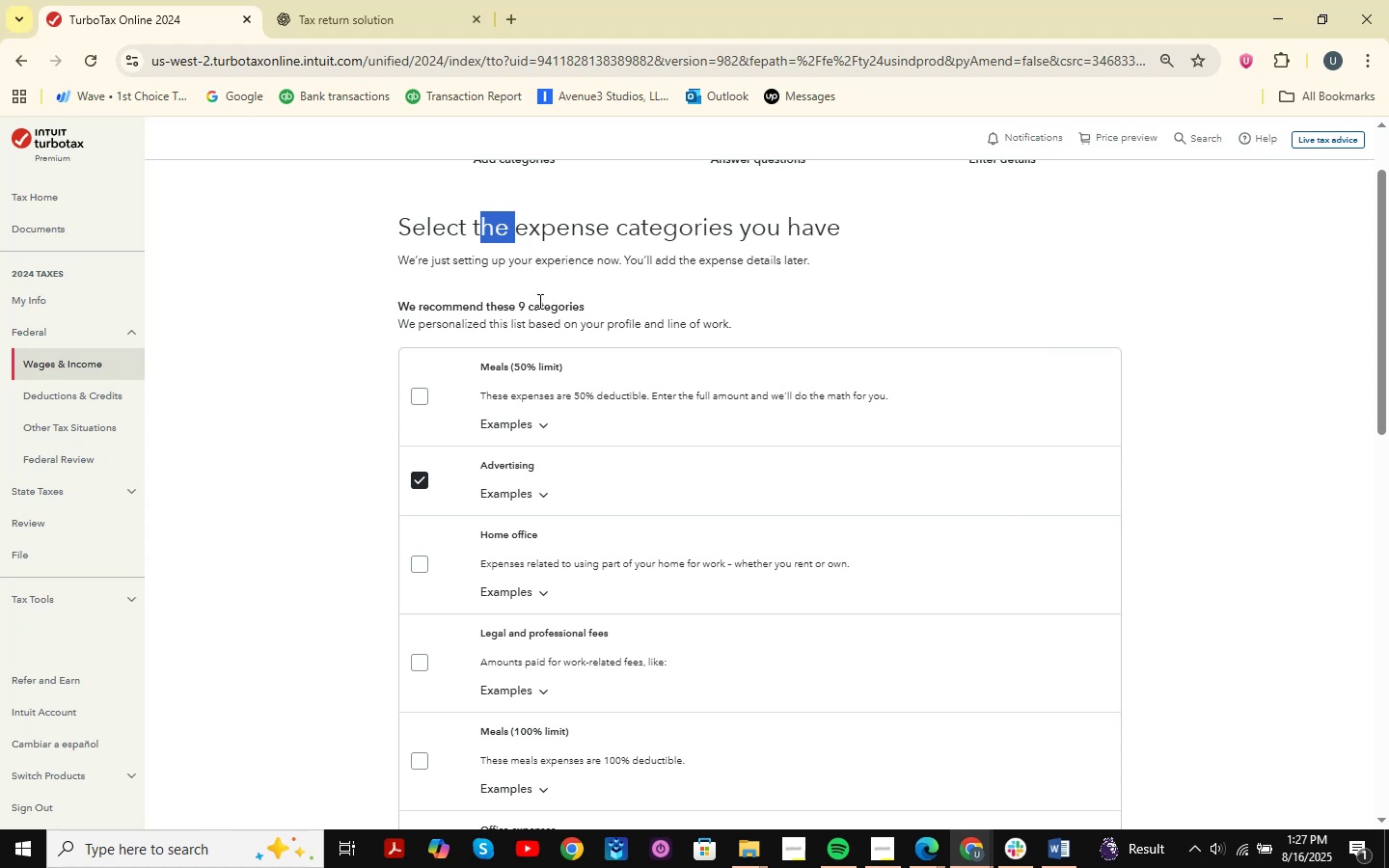 
left_click([541, 307])
 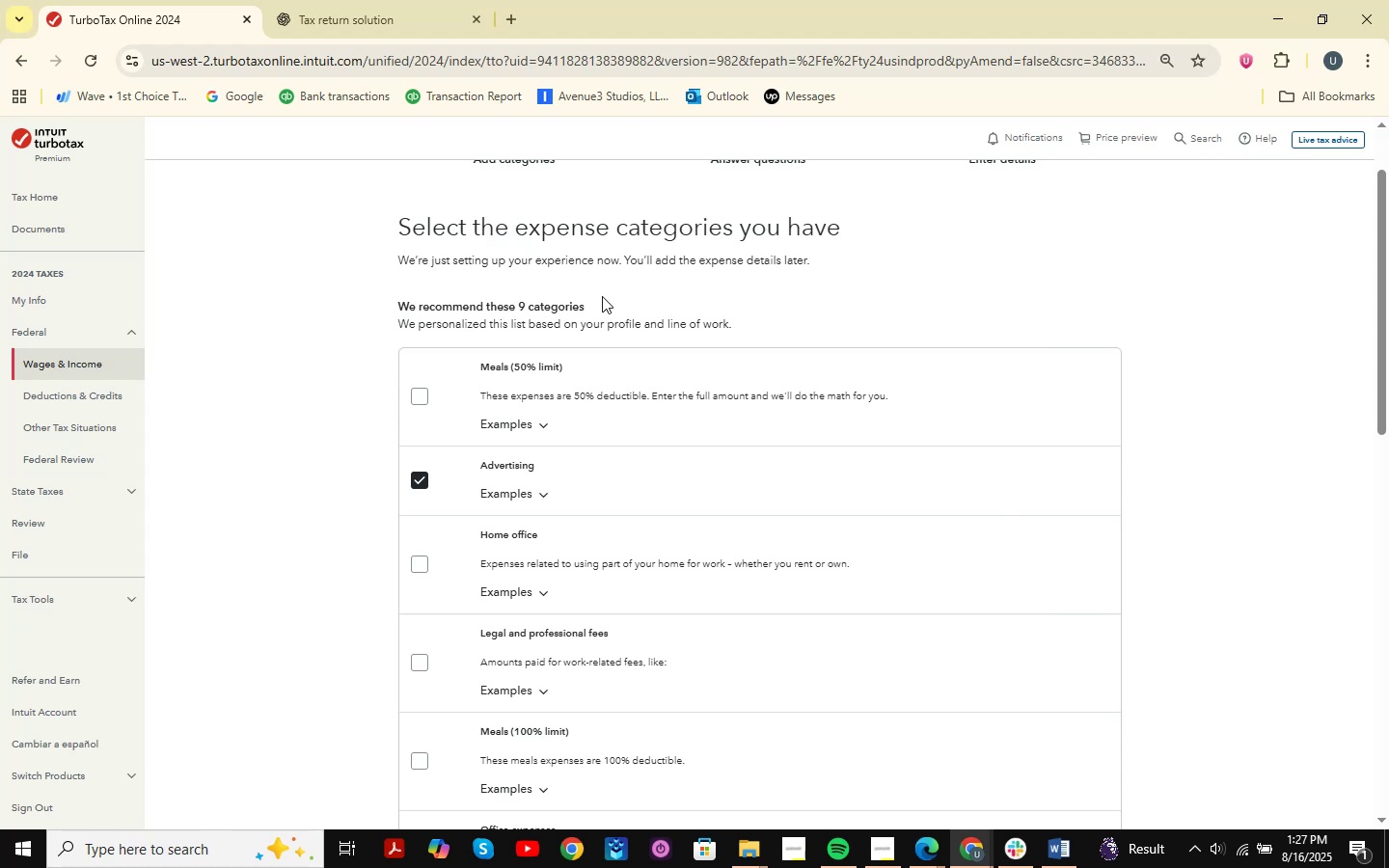 
left_click([602, 296])
 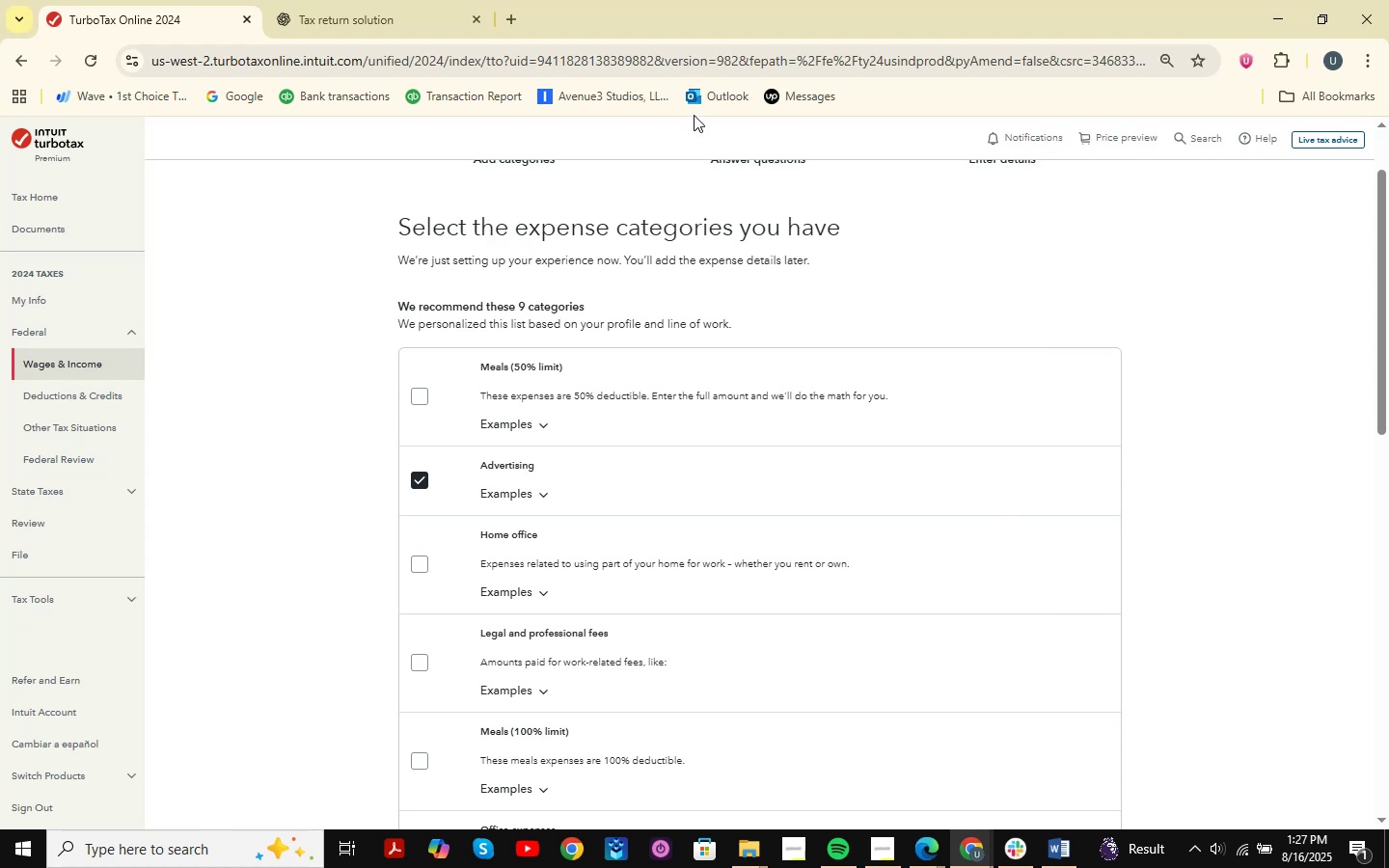 
scroll: coordinate [530, 337], scroll_direction: down, amount: 3.0
 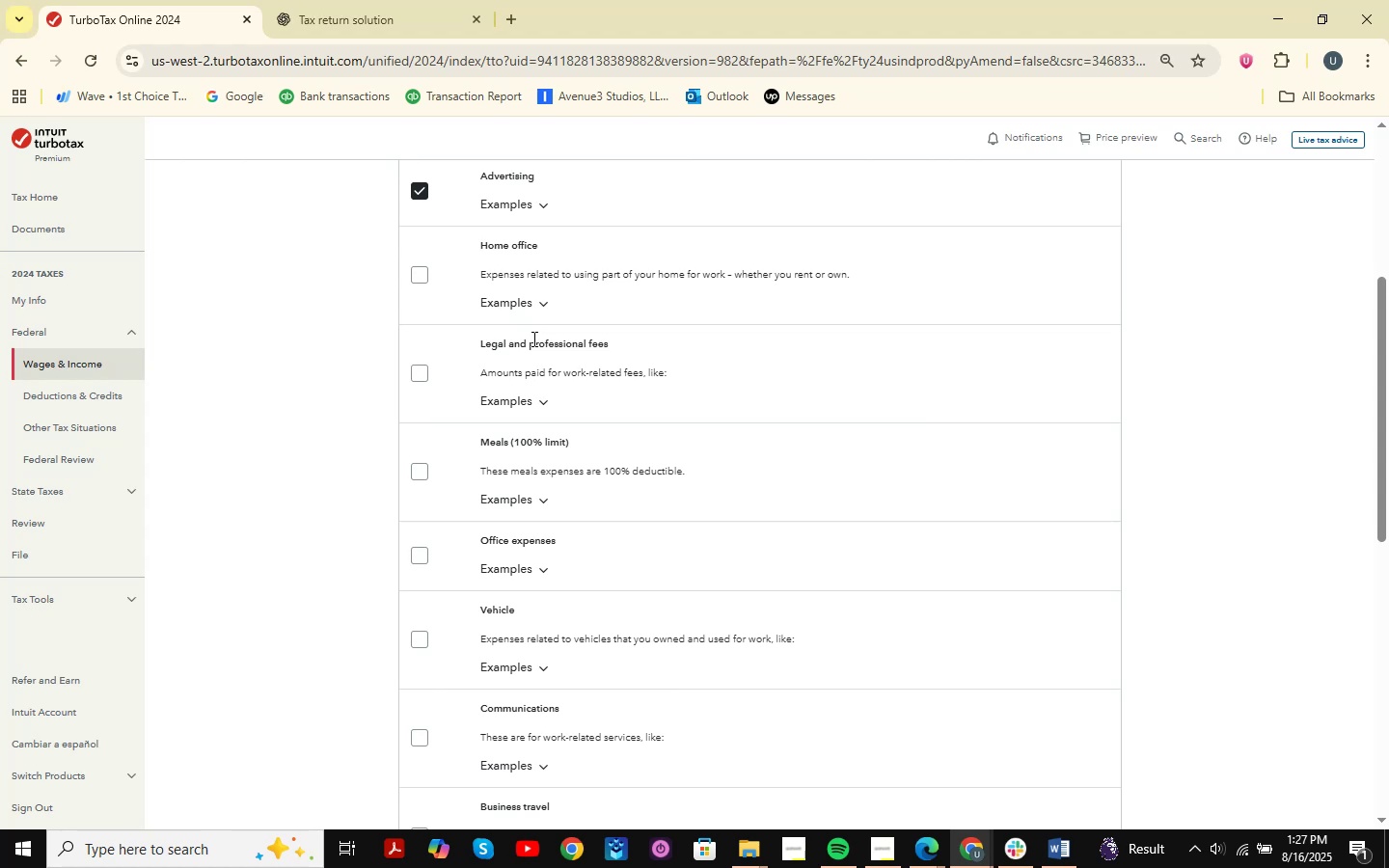 
wait(10.23)
 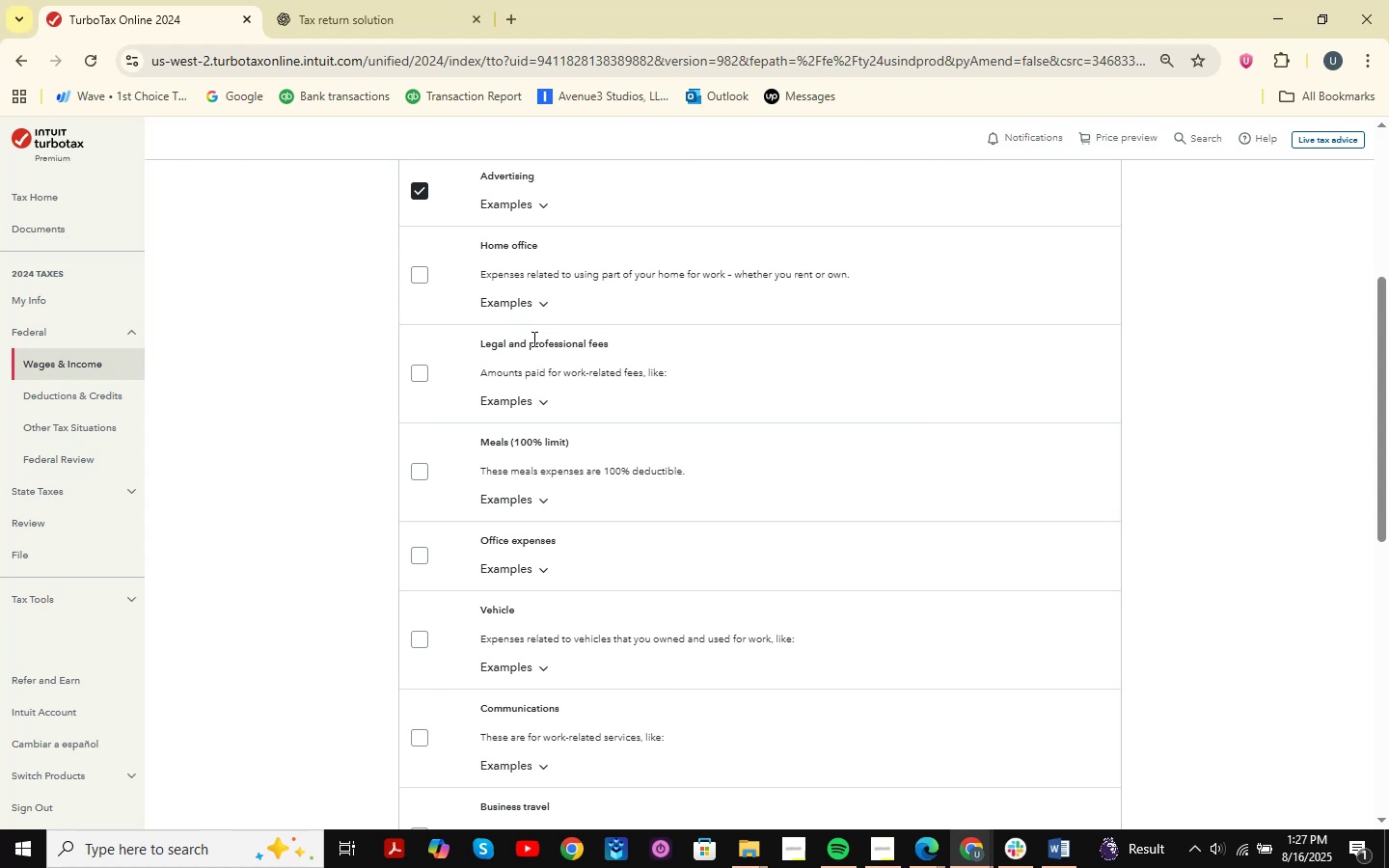 
scroll: coordinate [569, 461], scroll_direction: down, amount: 5.0
 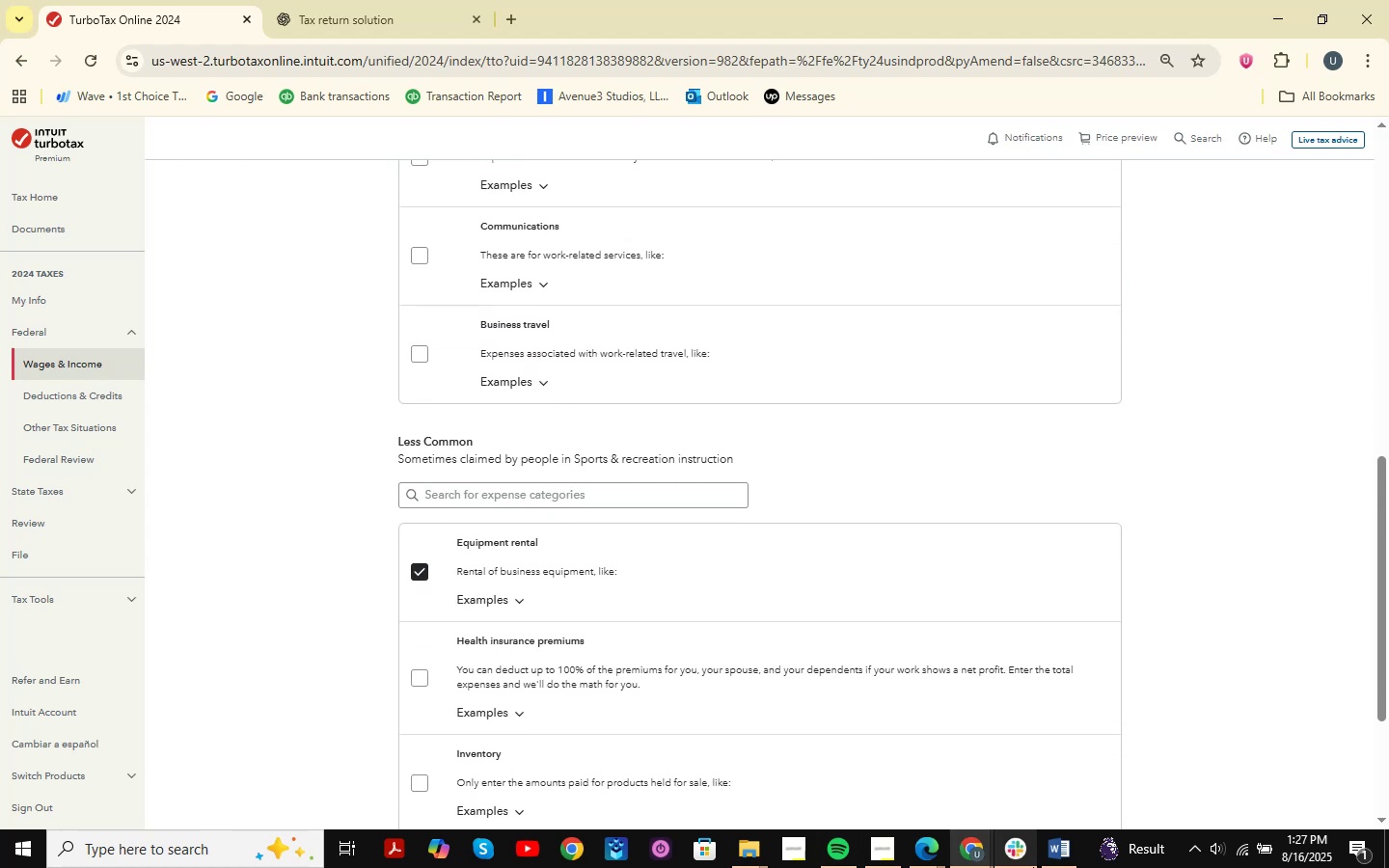 
left_click_drag(start_coordinate=[1075, 862], to_coordinate=[1070, 857])
 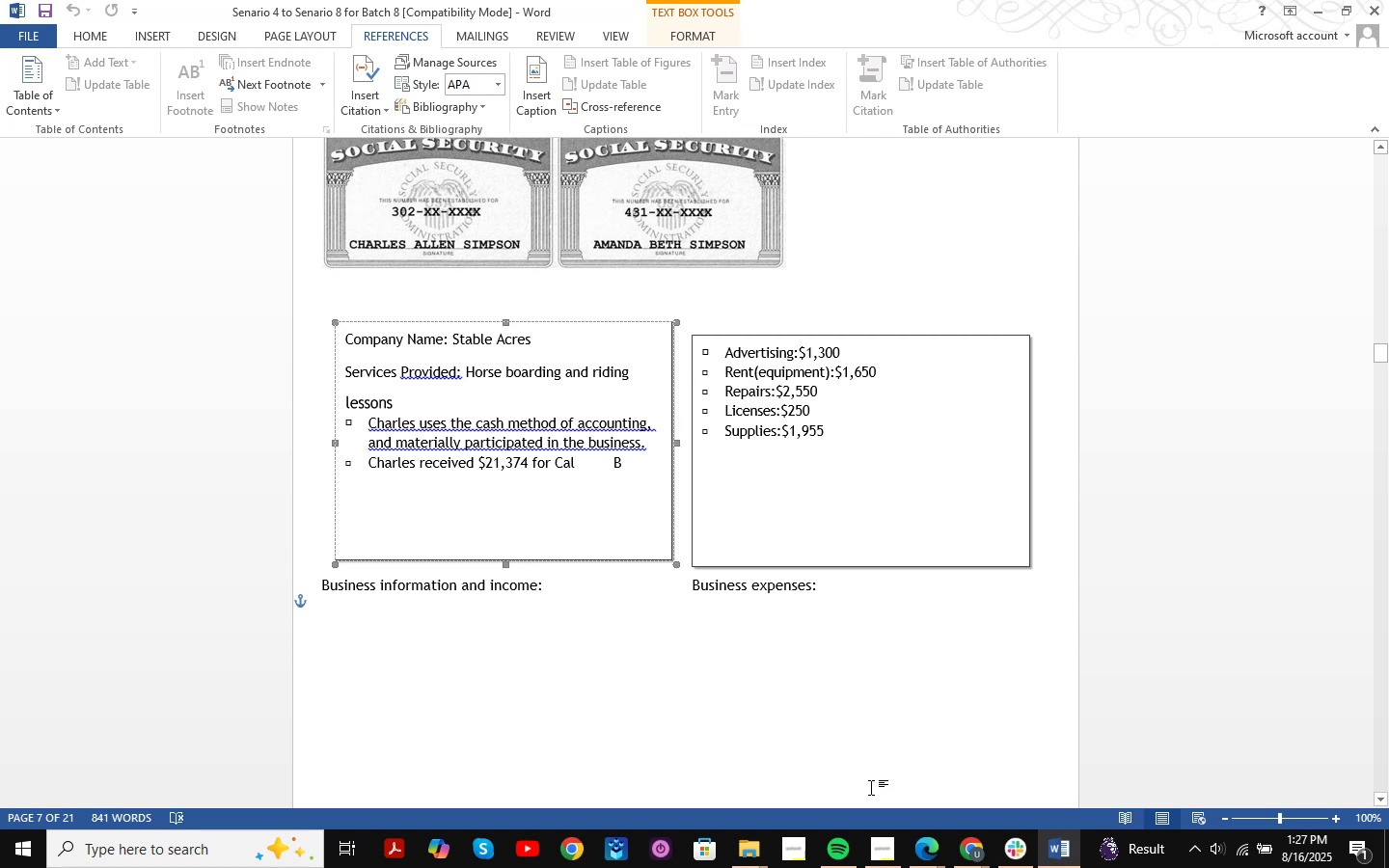 
wait(5.73)
 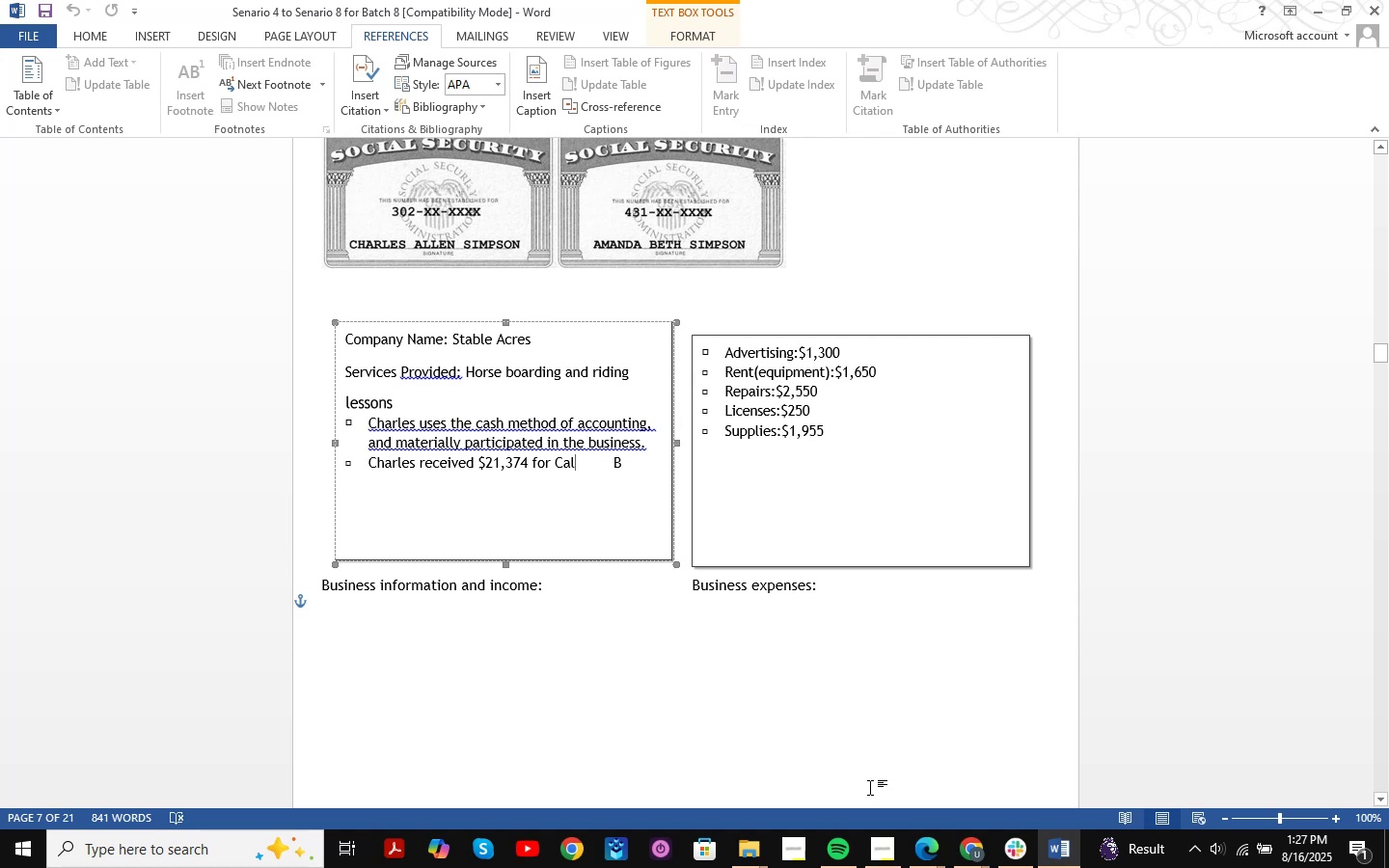 
scroll: coordinate [786, 521], scroll_direction: up, amount: 5.0
 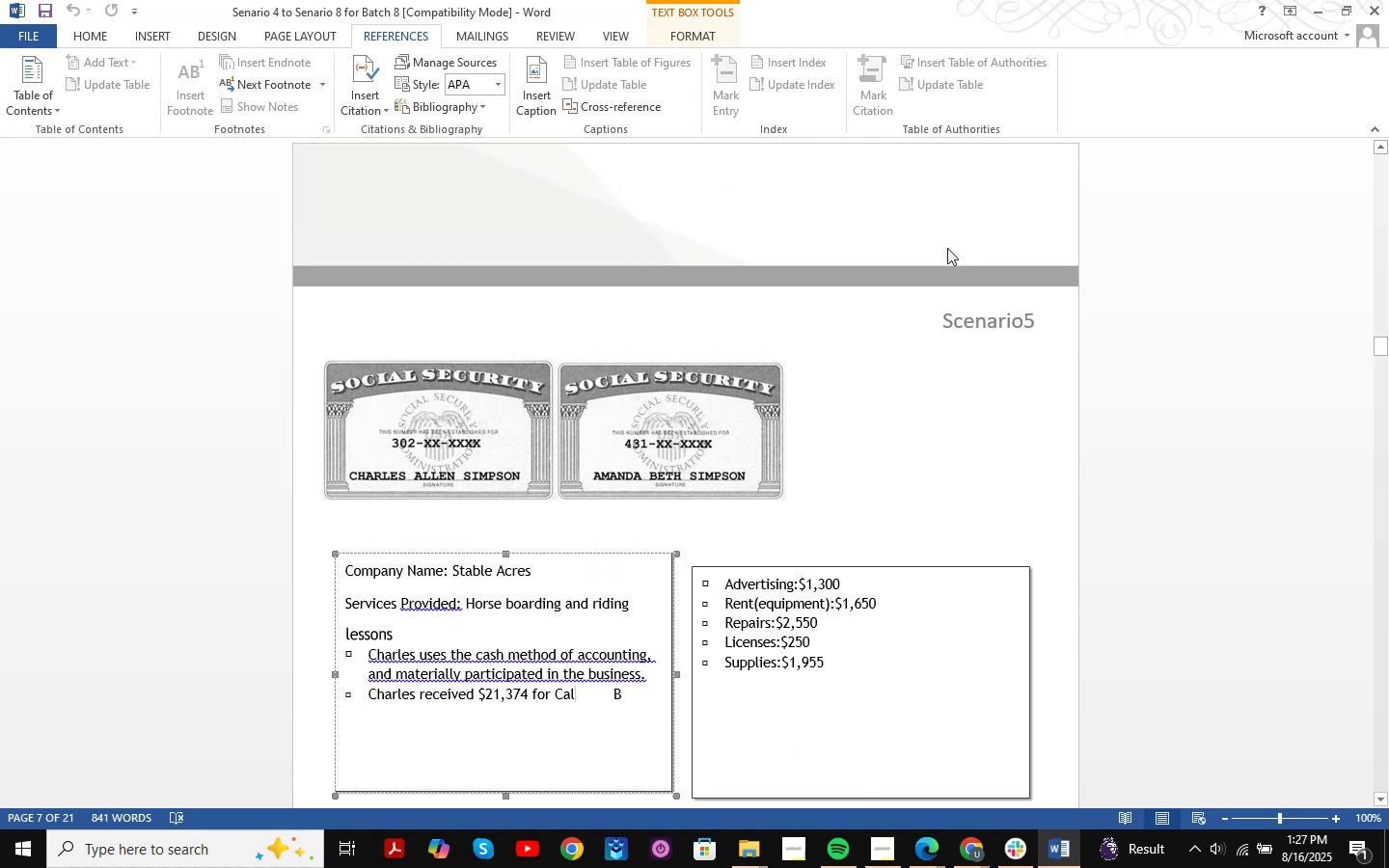 
scroll: coordinate [951, 253], scroll_direction: down, amount: 2.0
 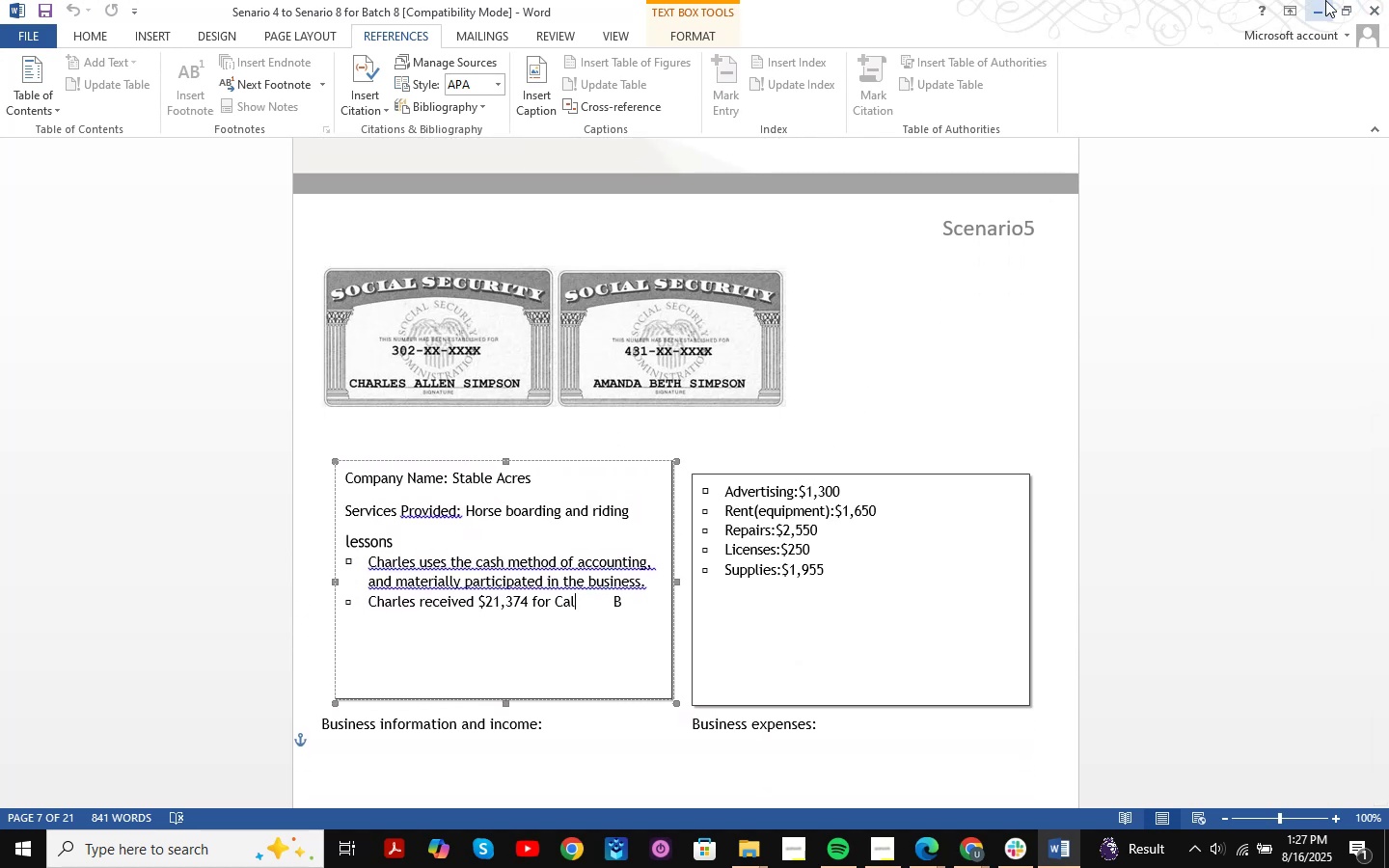 
left_click([1325, 0])
 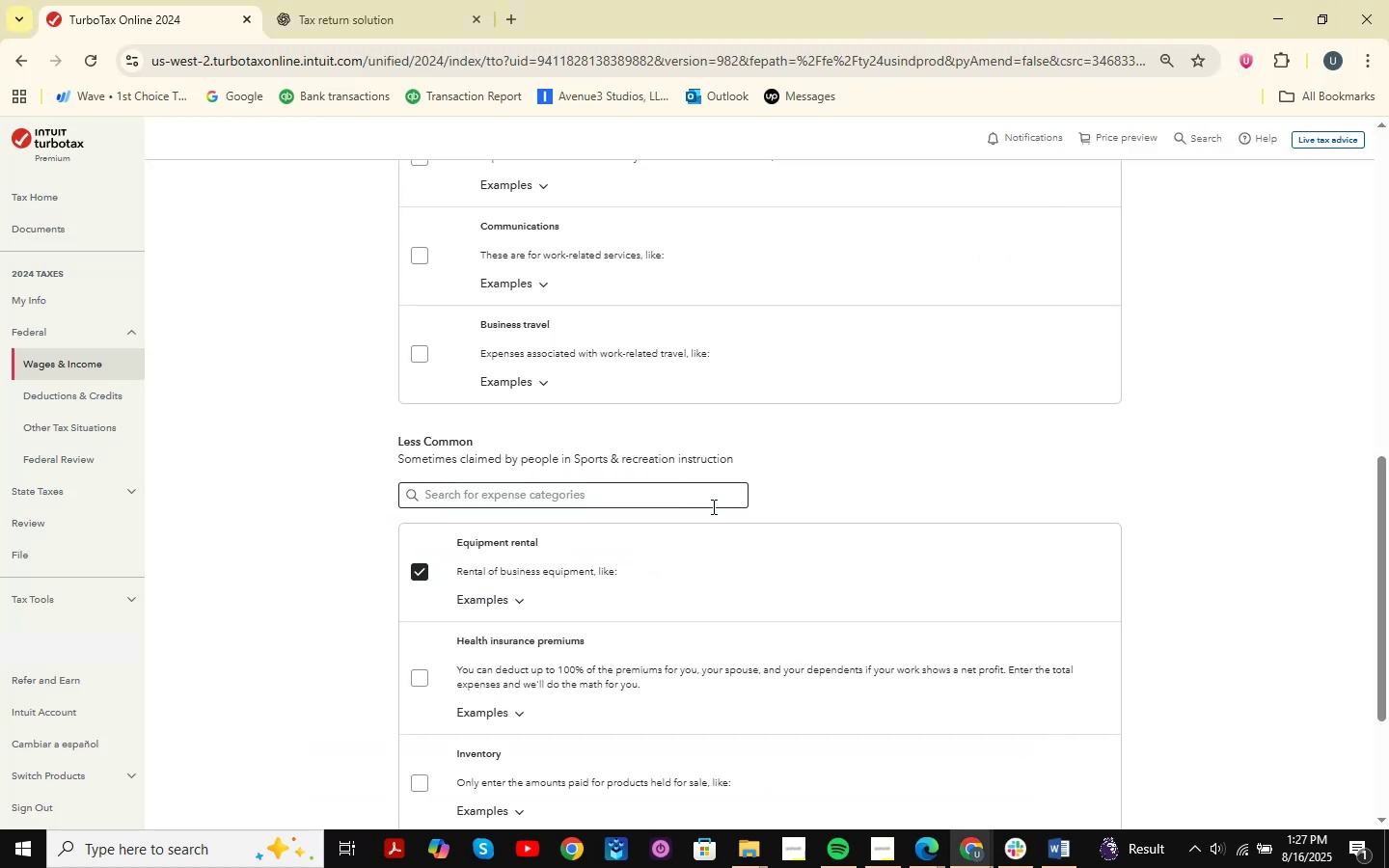 
scroll: coordinate [712, 506], scroll_direction: down, amount: 4.0
 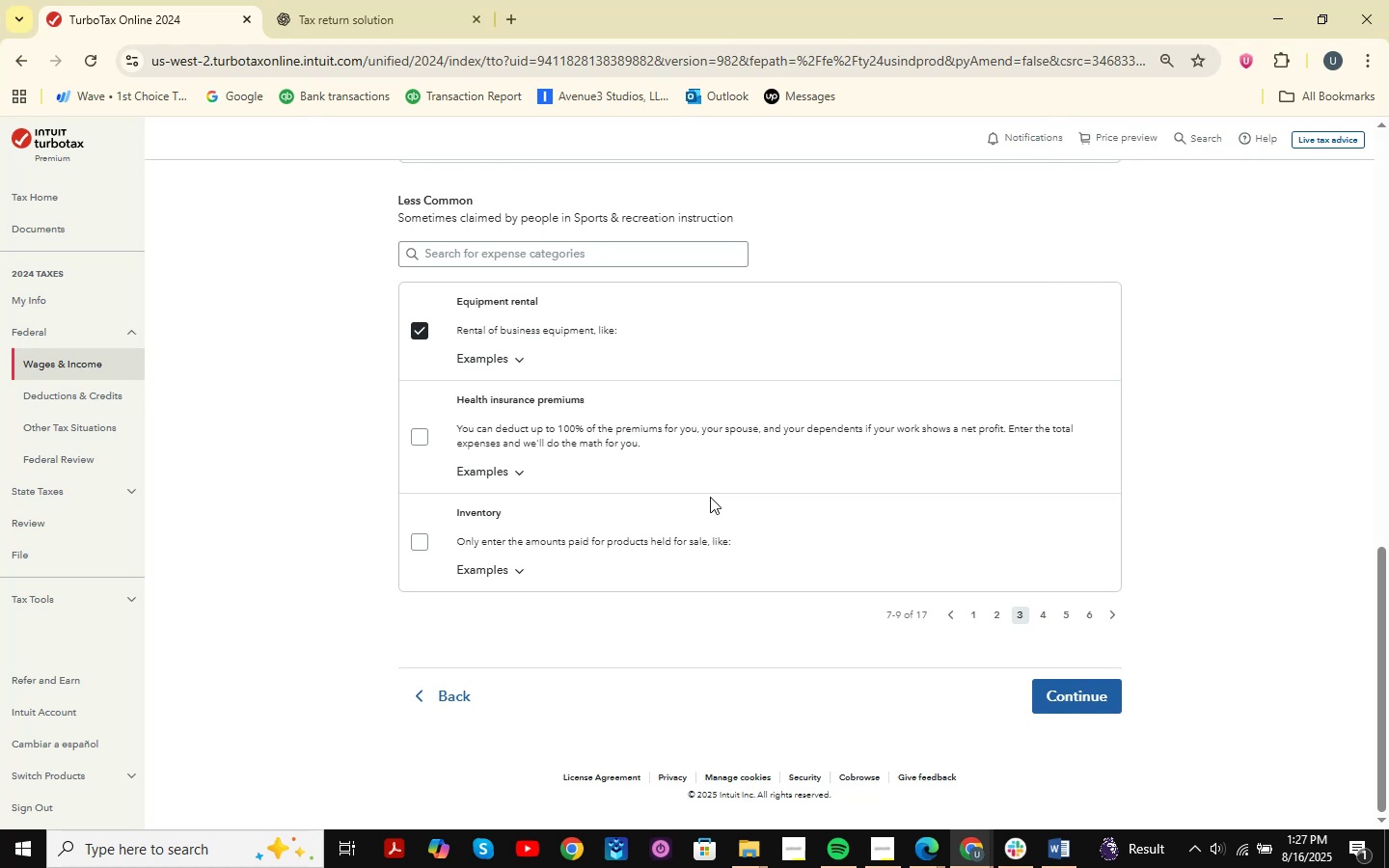 
scroll: coordinate [710, 491], scroll_direction: up, amount: 11.0
 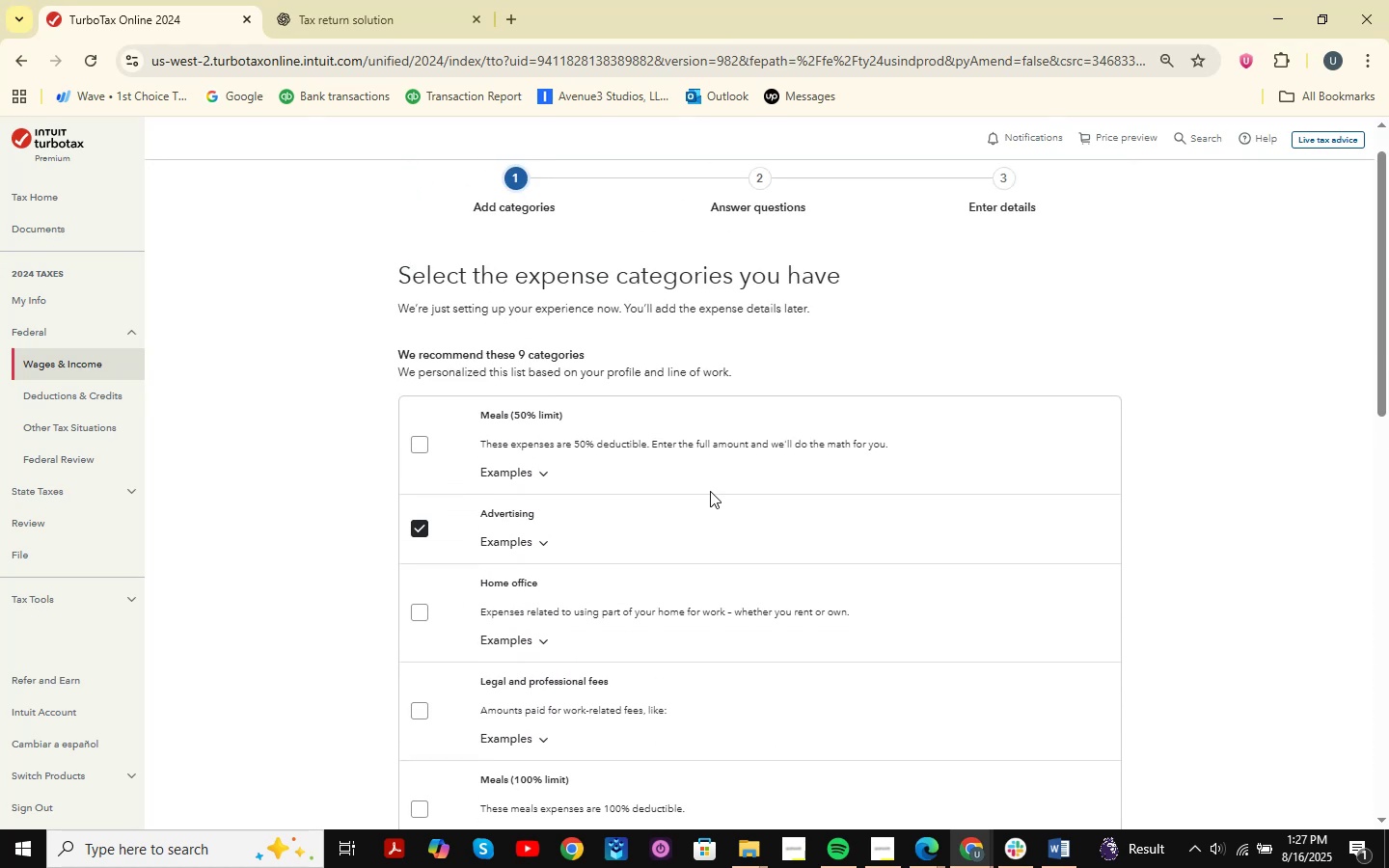 
scroll: coordinate [709, 486], scroll_direction: down, amount: 9.0
 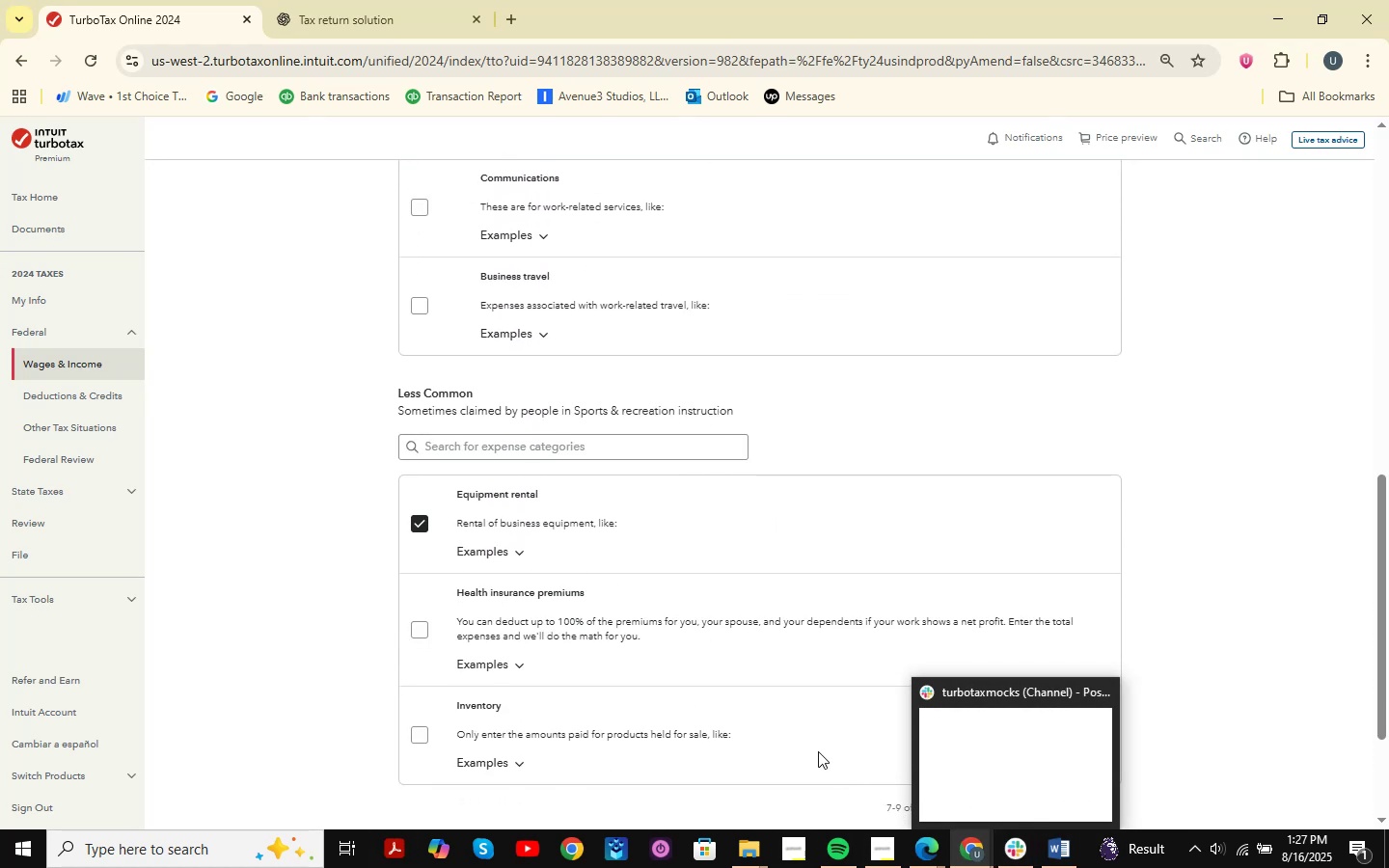 
wait(7.32)
 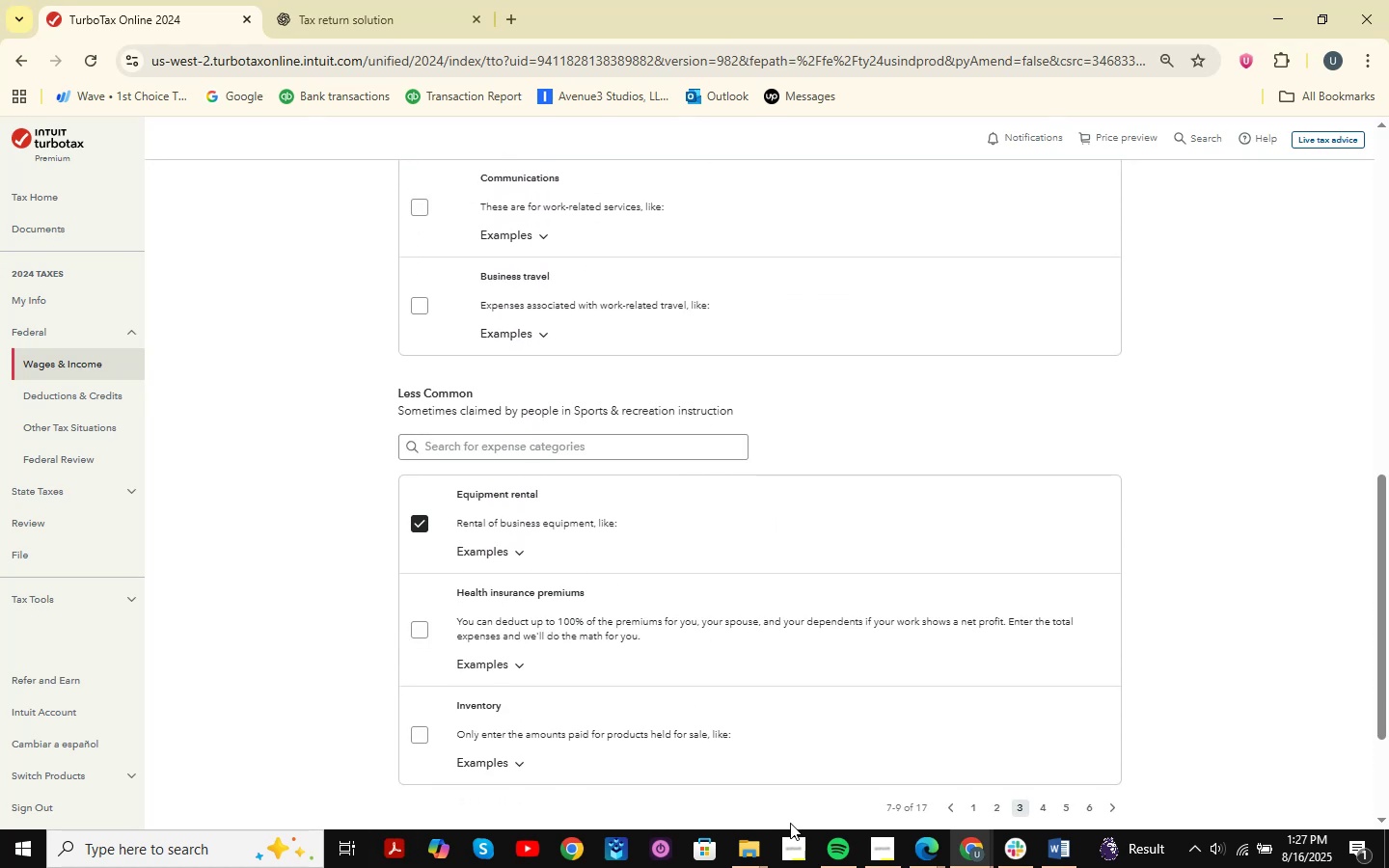 
scroll: coordinate [854, 678], scroll_direction: up, amount: 11.0
 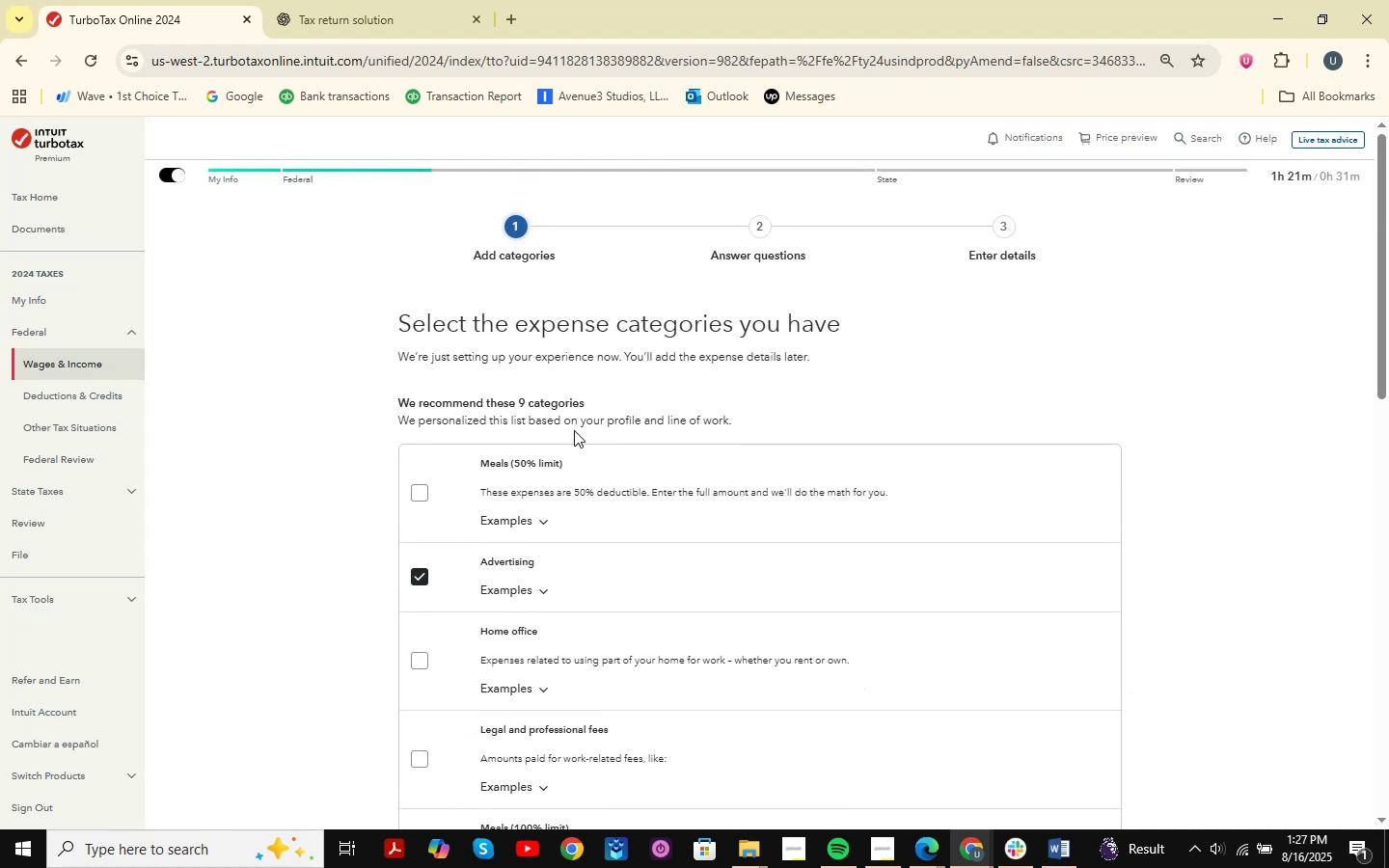 
left_click([570, 426])
 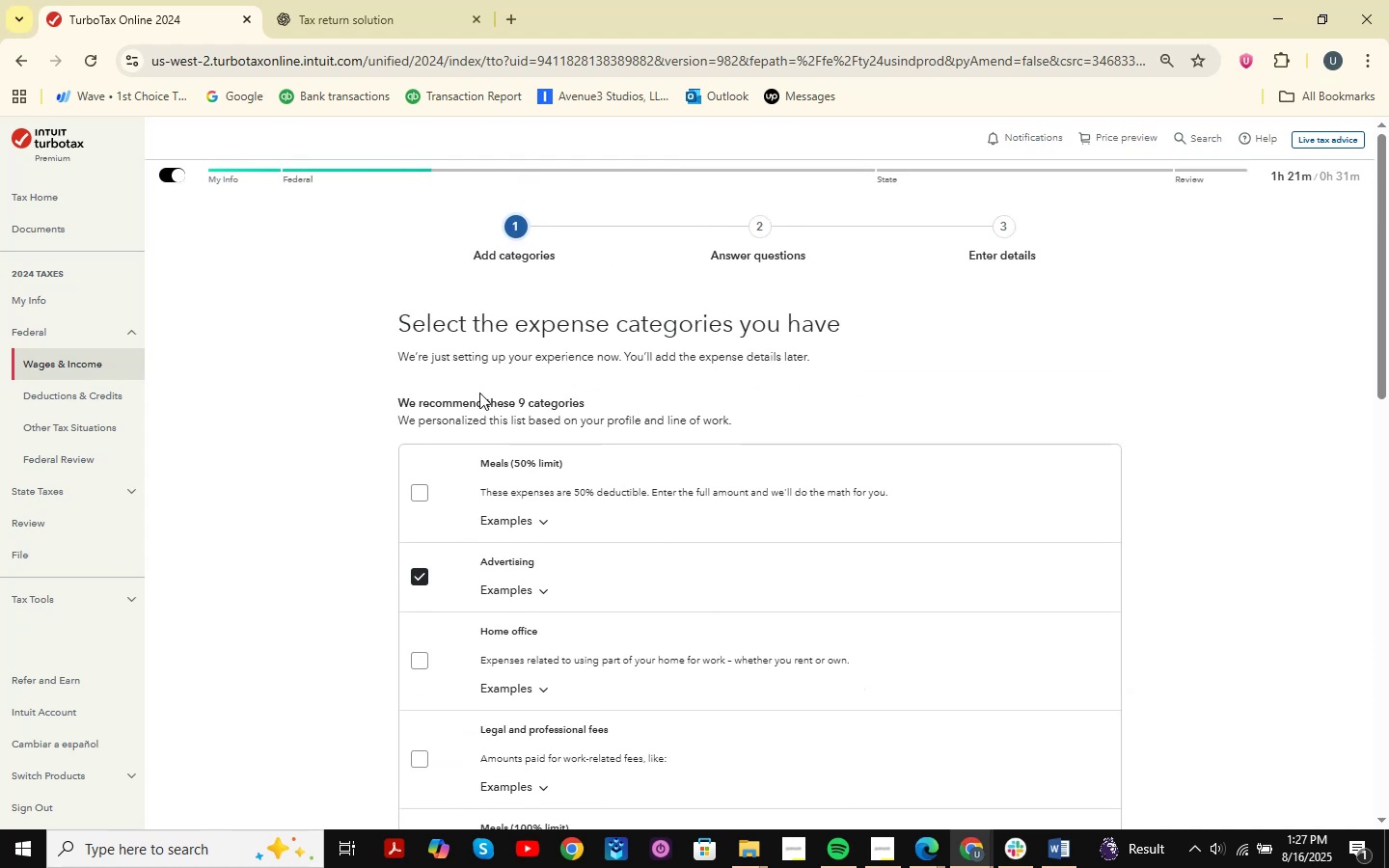 
left_click([479, 393])
 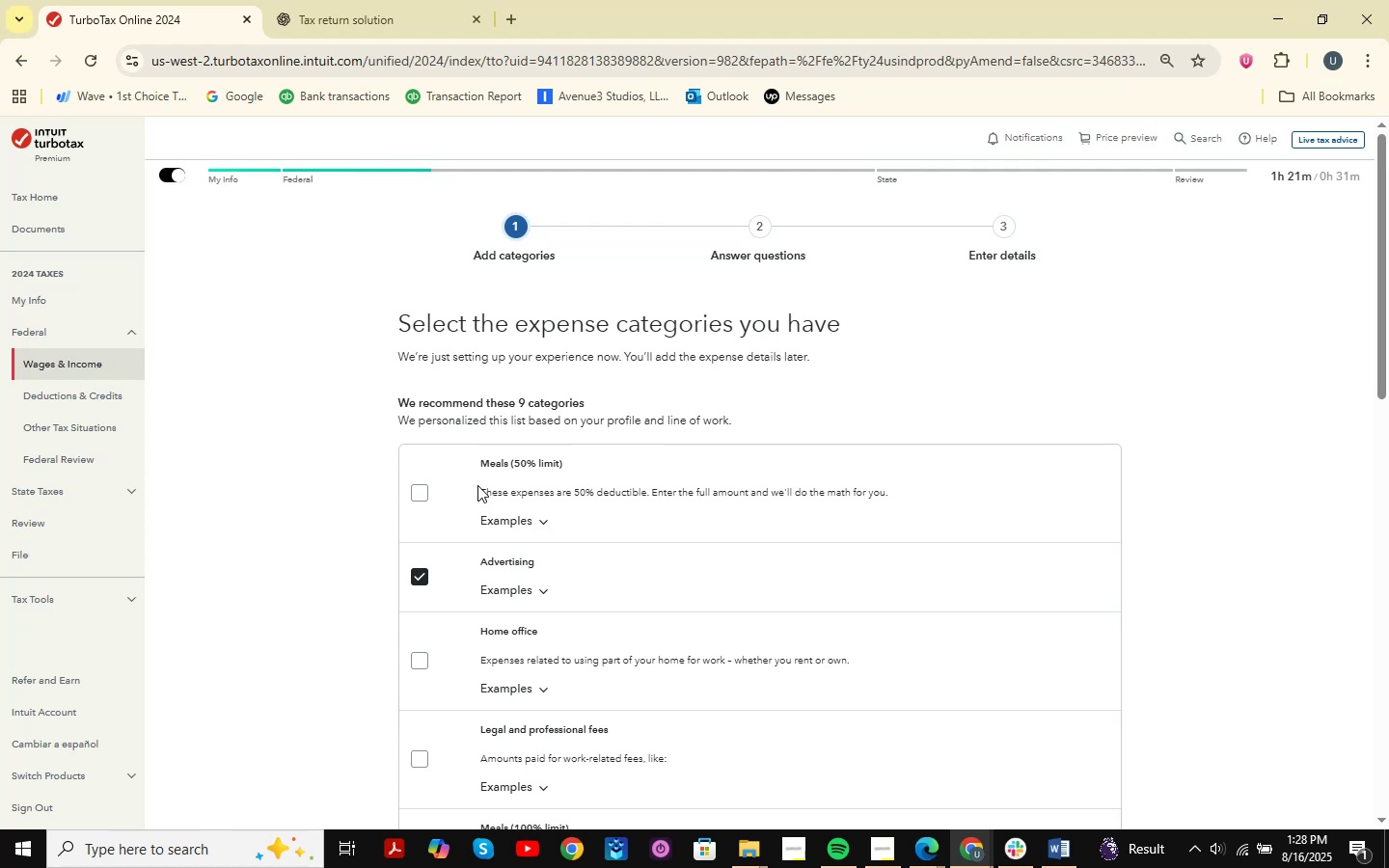 
wait(13.07)
 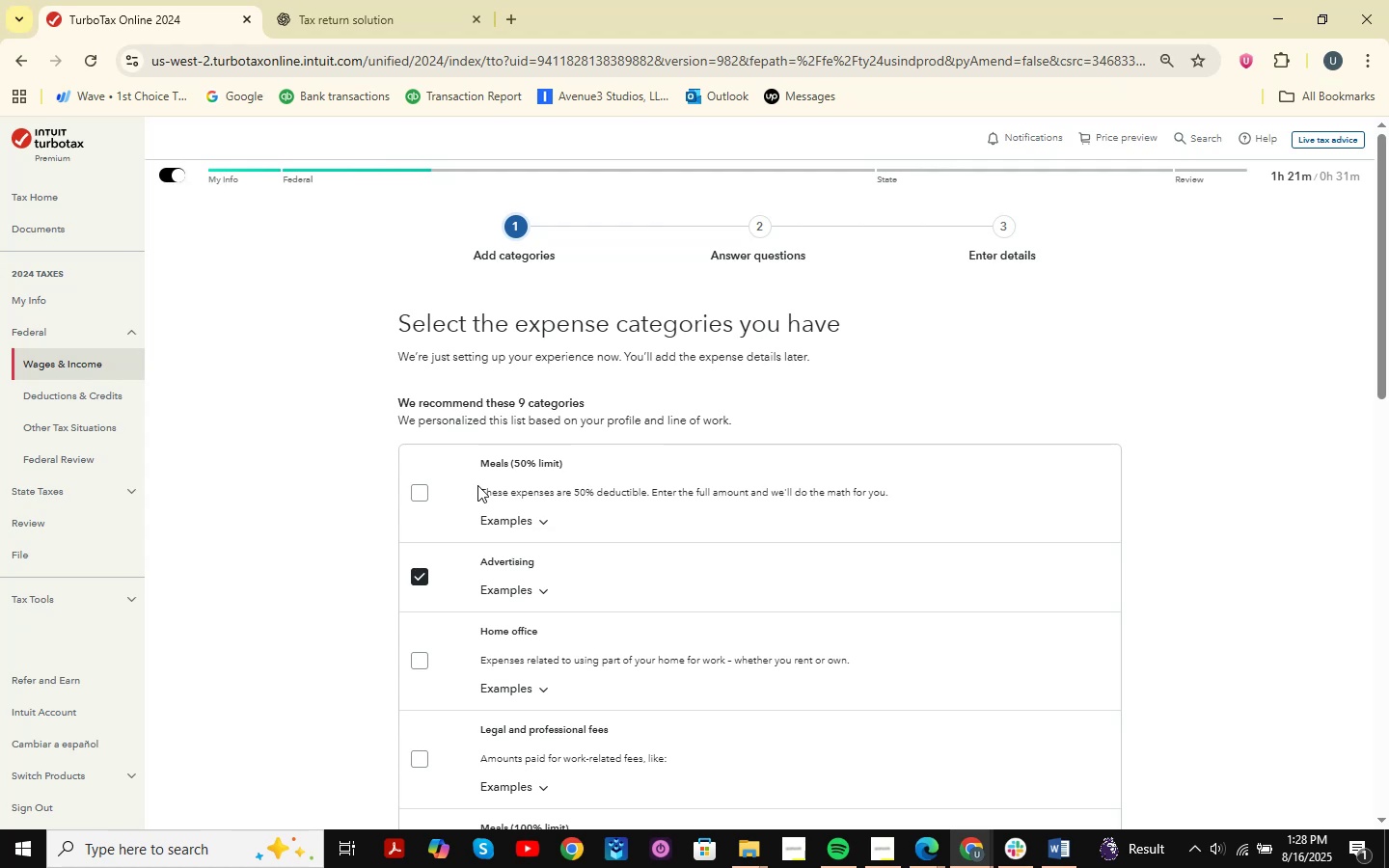 
scroll: coordinate [477, 485], scroll_direction: up, amount: 2.0
 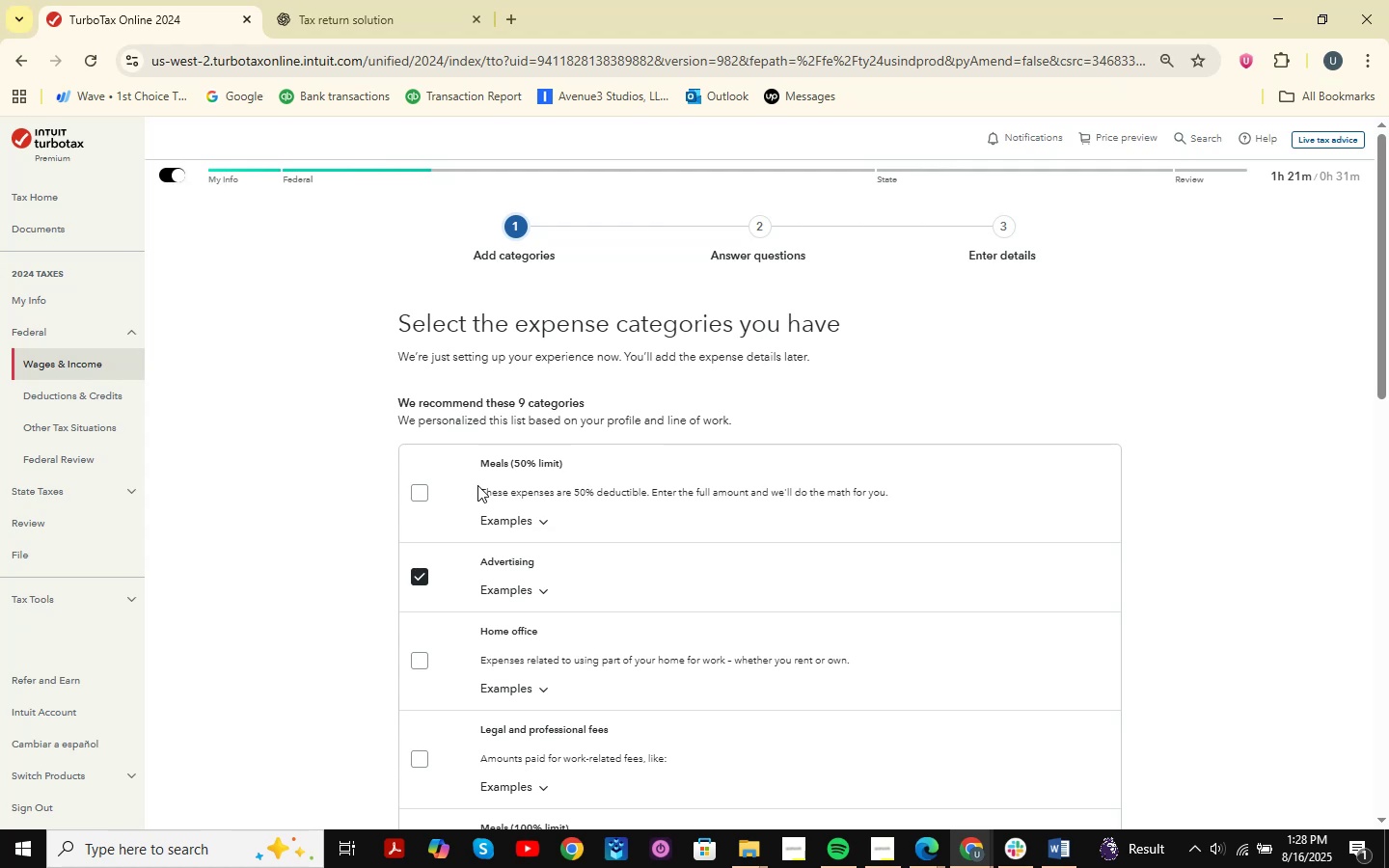 
scroll: coordinate [477, 485], scroll_direction: down, amount: 2.0
 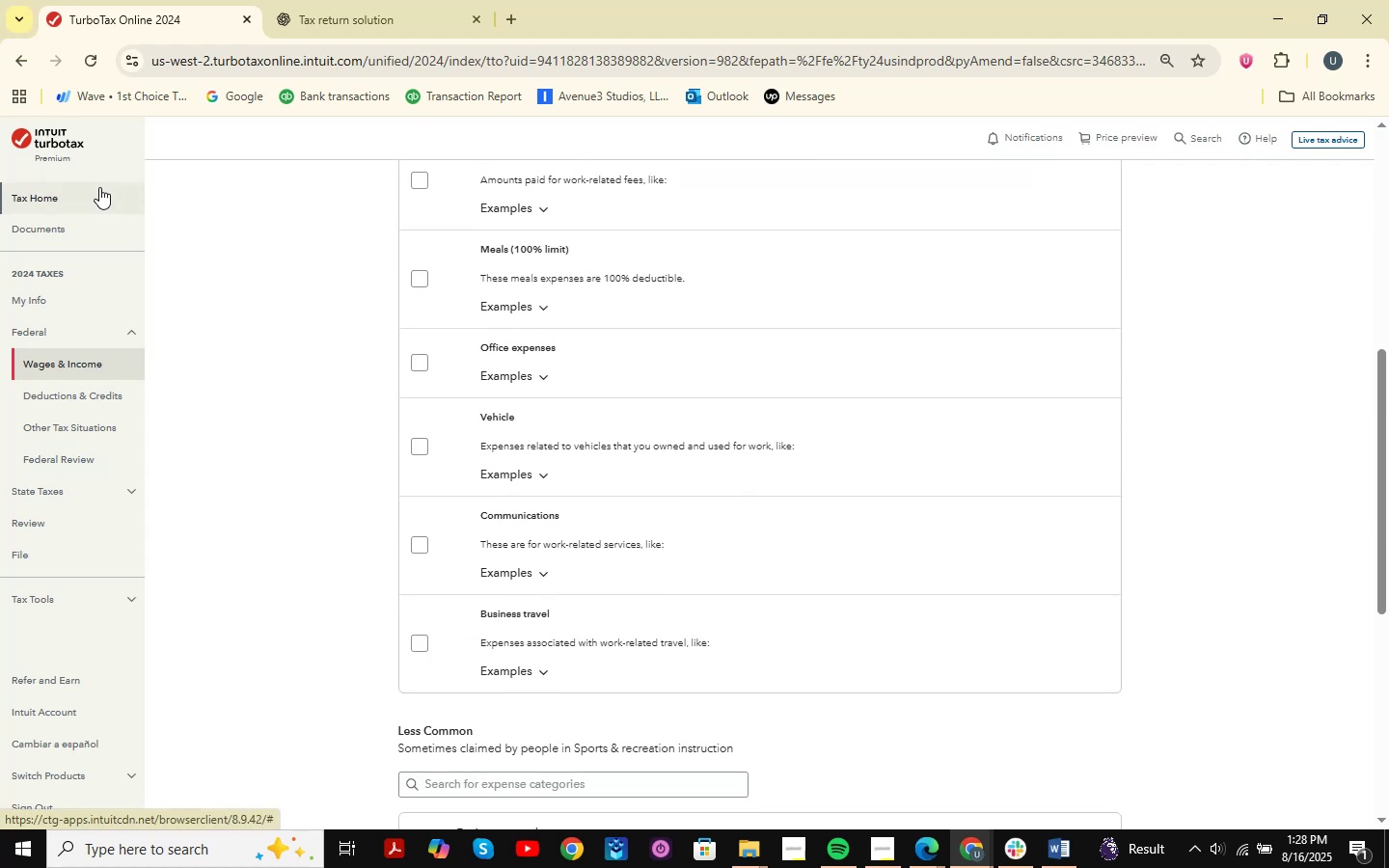 
wait(5.84)
 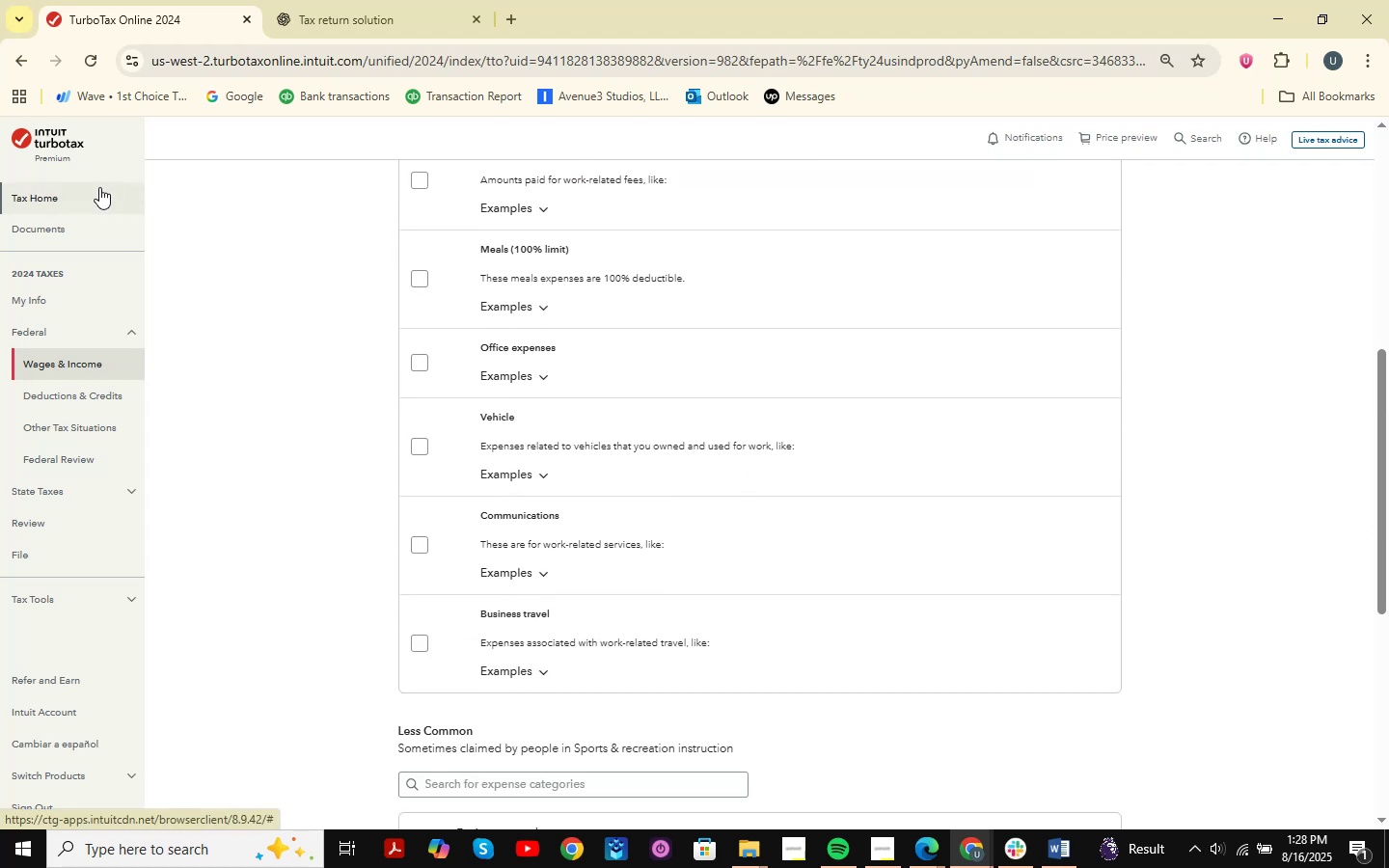 
scroll: coordinate [695, 519], scroll_direction: up, amount: 6.0
 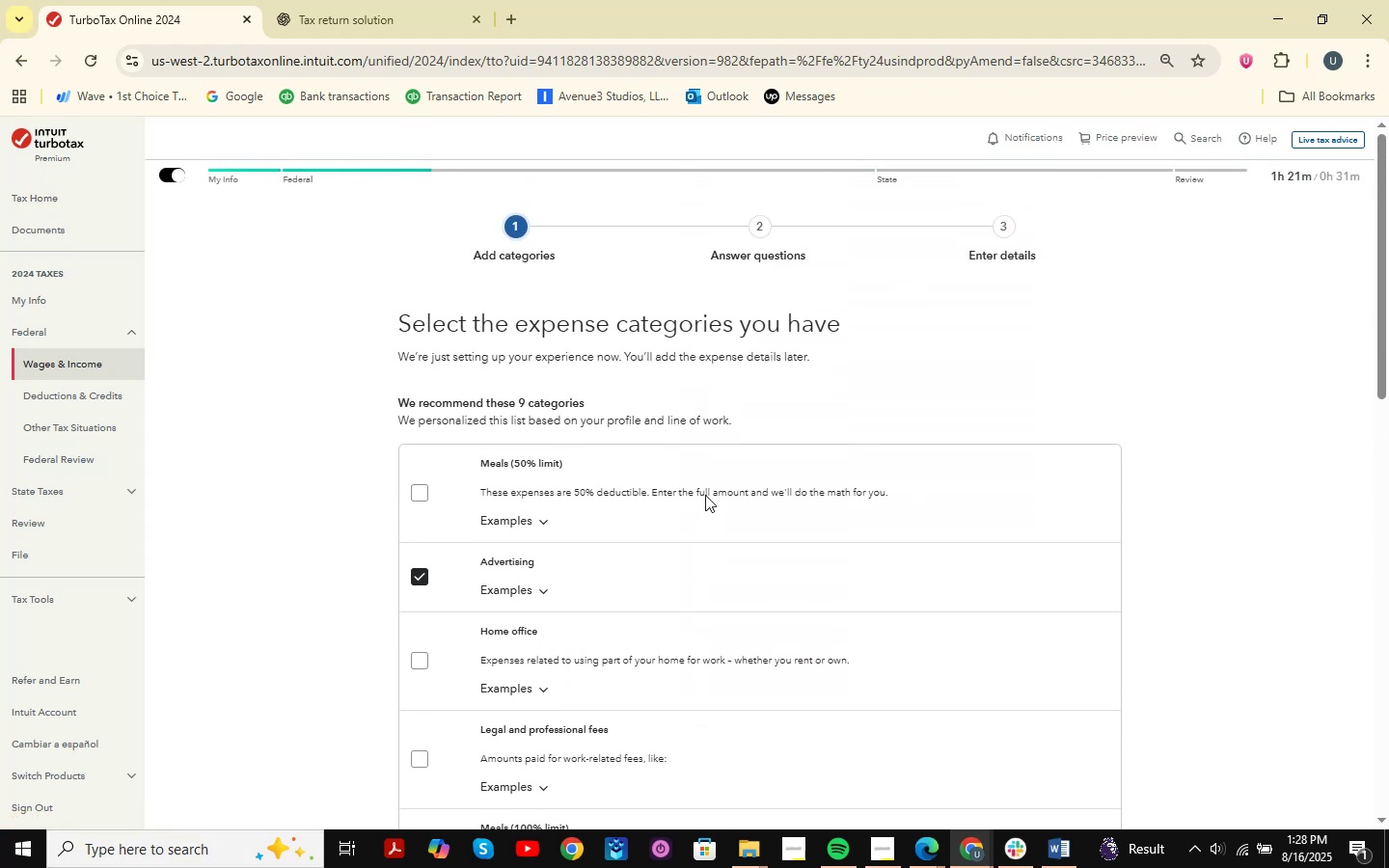 
scroll: coordinate [836, 448], scroll_direction: down, amount: 9.0
 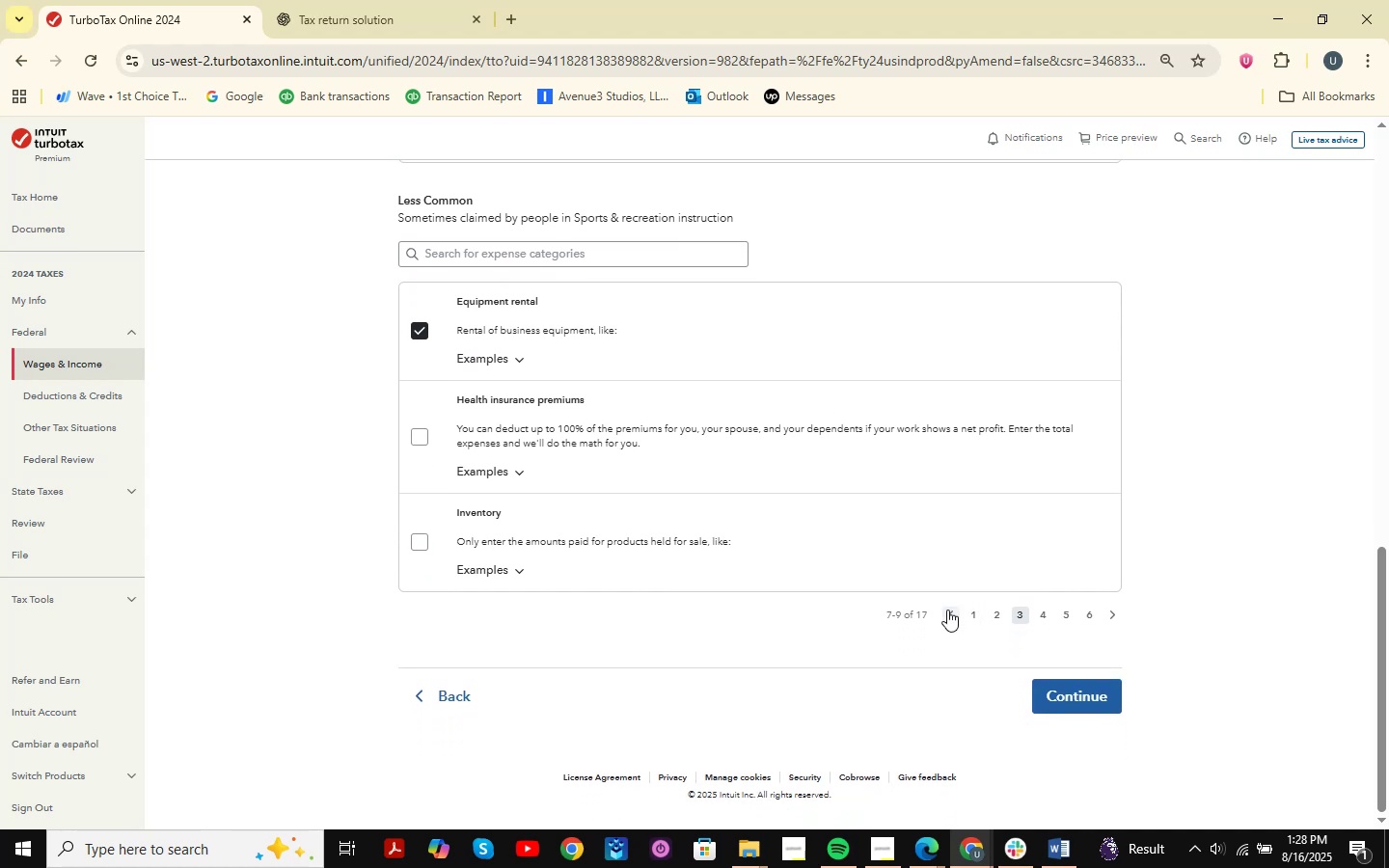 
left_click([977, 615])
 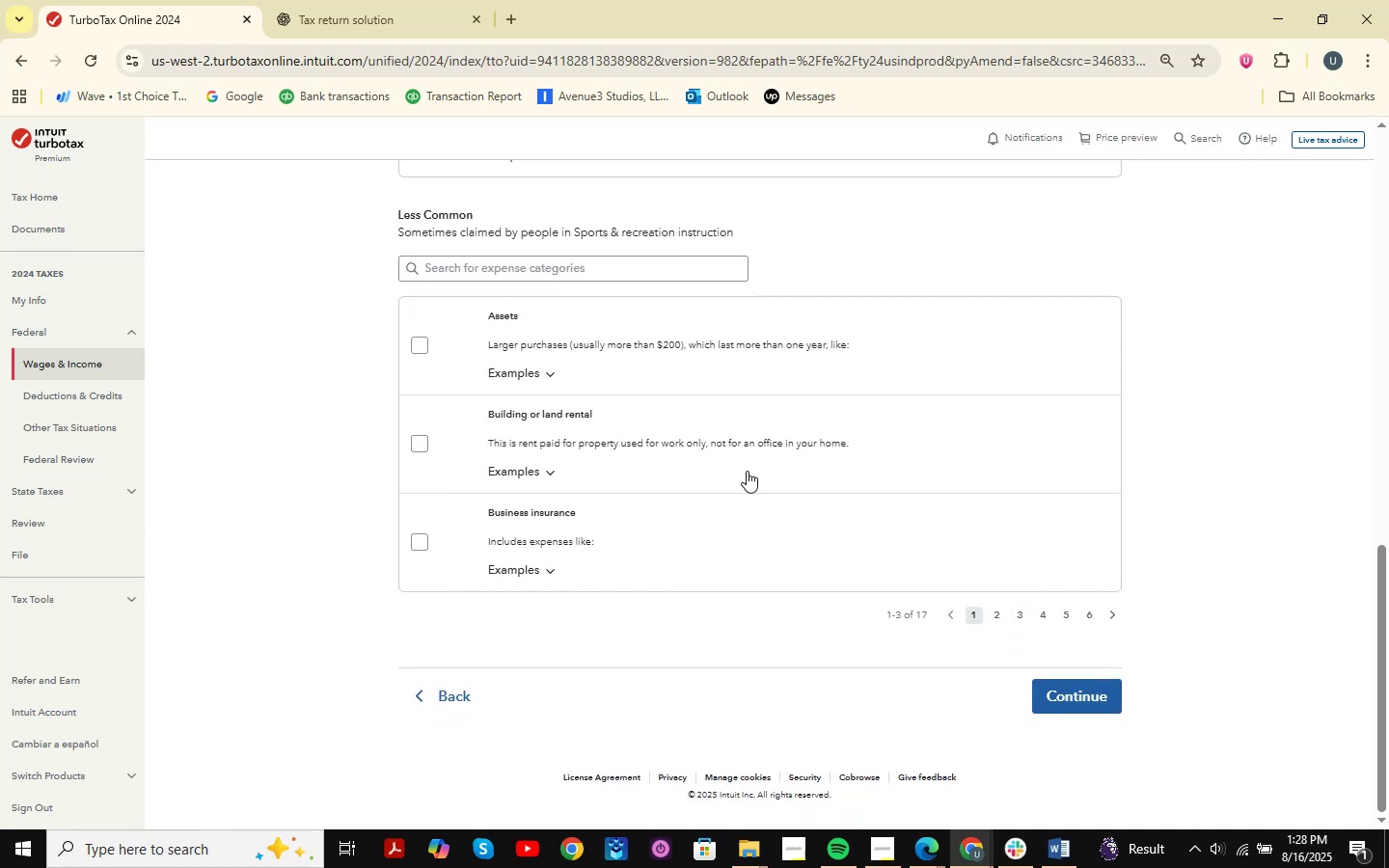 
scroll: coordinate [853, 522], scroll_direction: down, amount: 7.0
 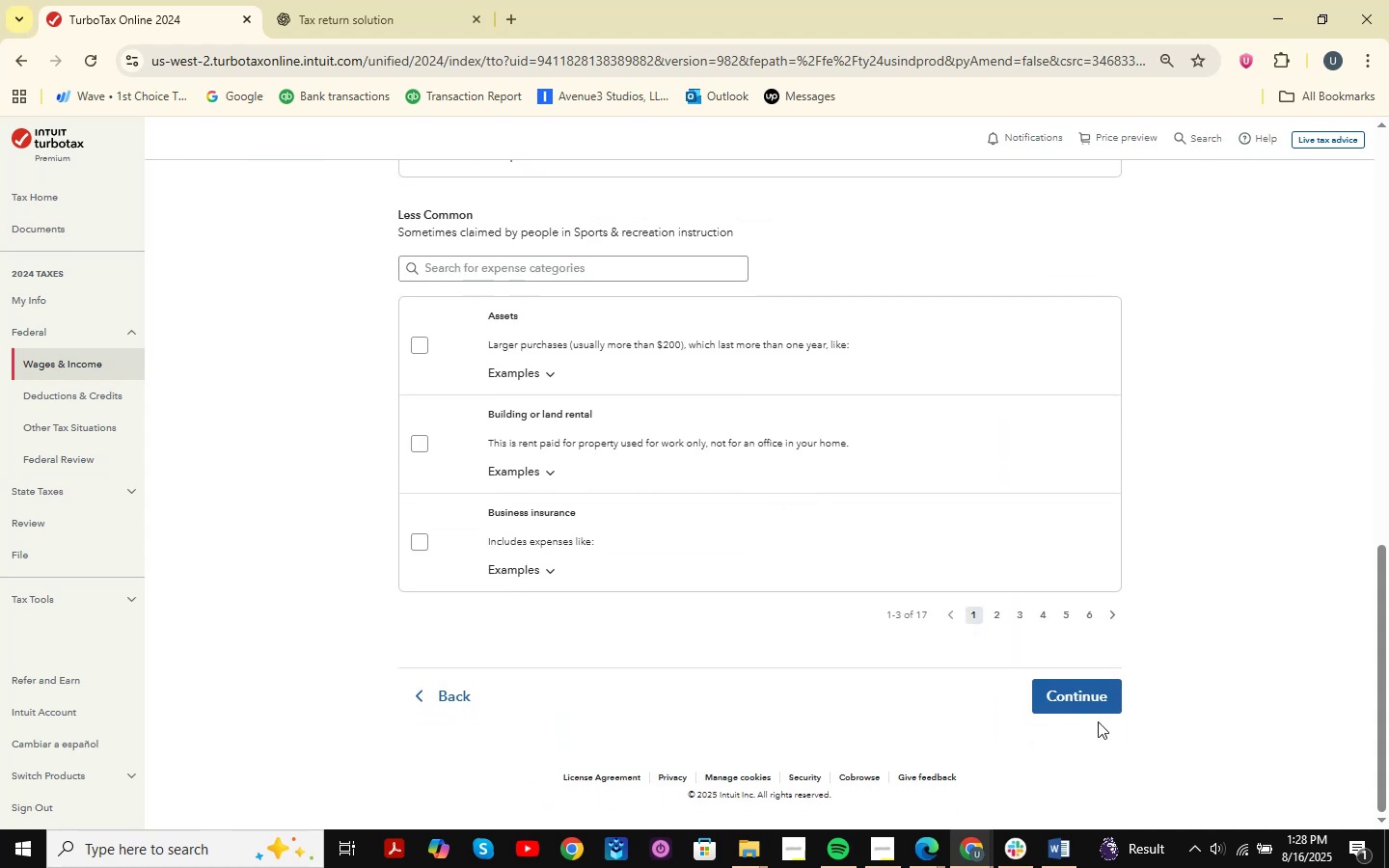 
left_click([1091, 702])
 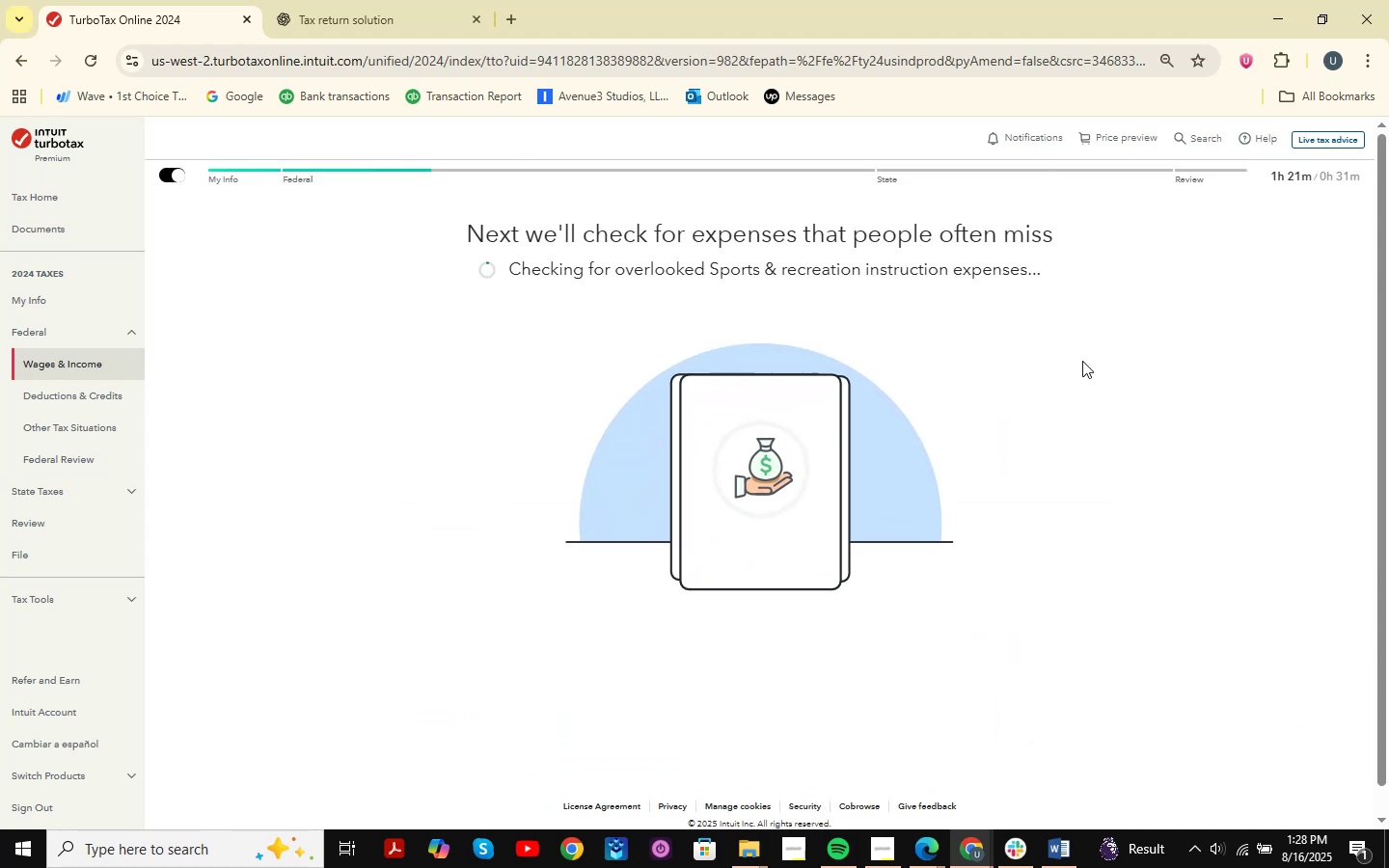 
wait(5.92)
 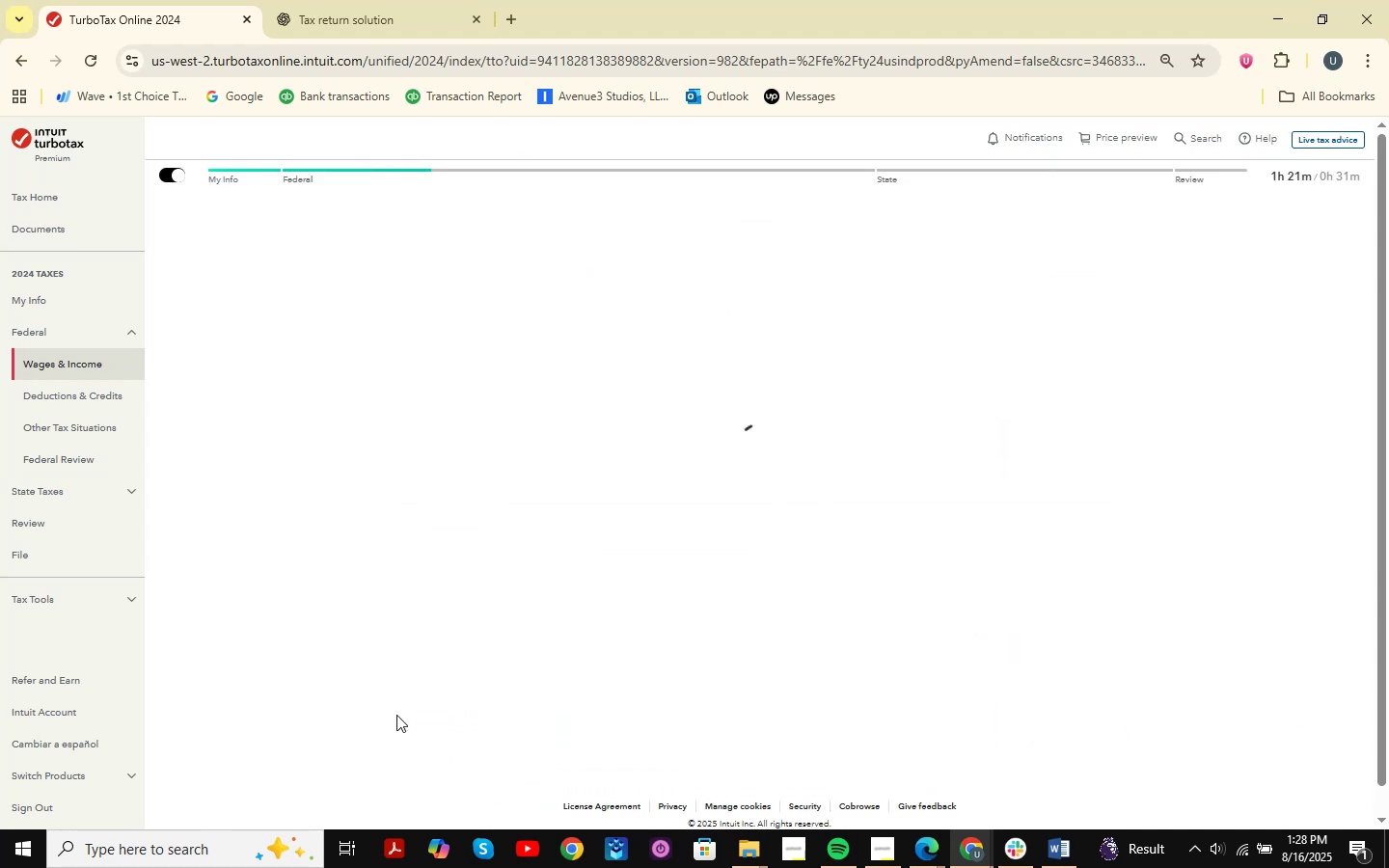 
scroll: coordinate [893, 383], scroll_direction: down, amount: 10.0
 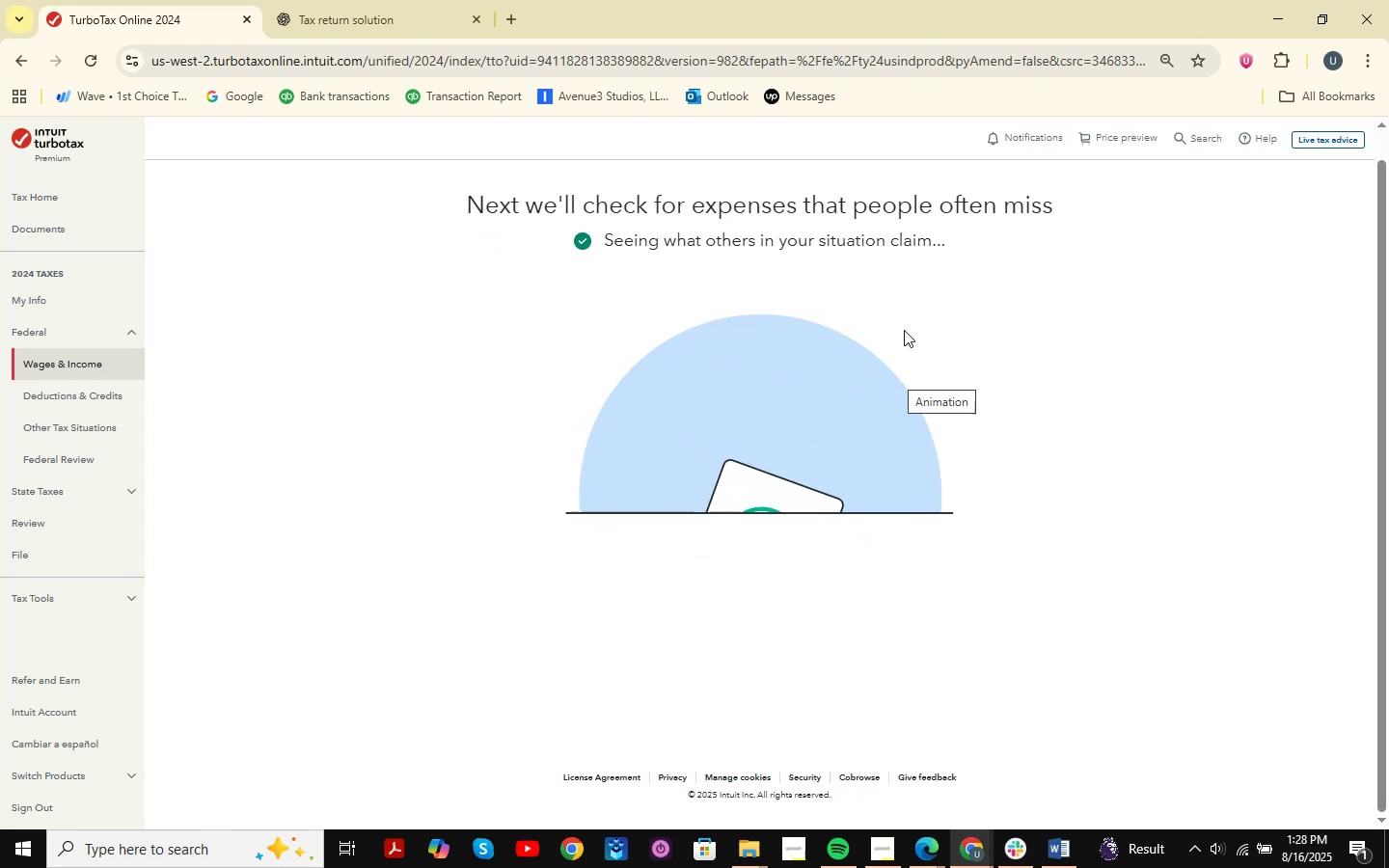 
wait(12.12)
 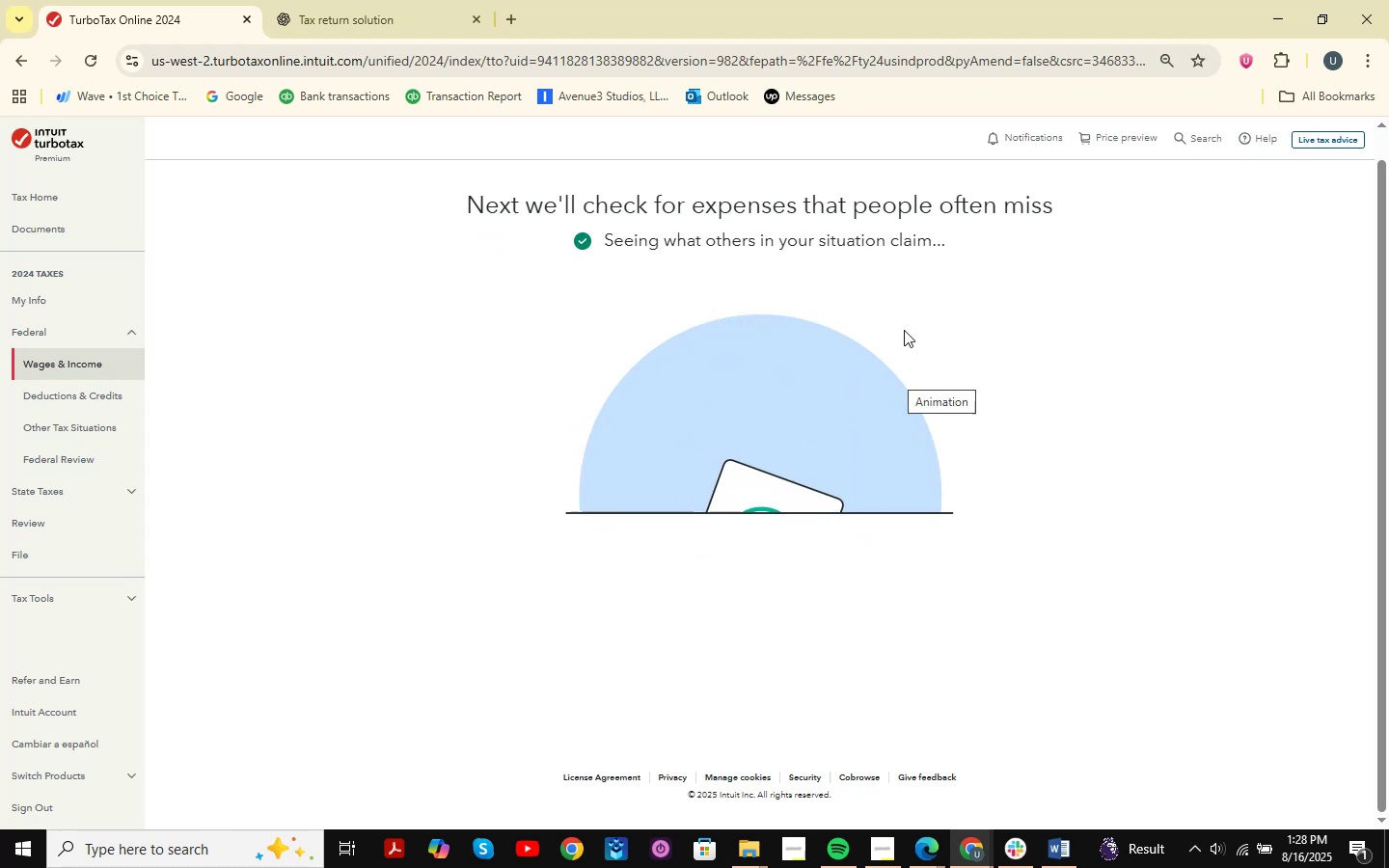 
scroll: coordinate [904, 330], scroll_direction: down, amount: 1.0
 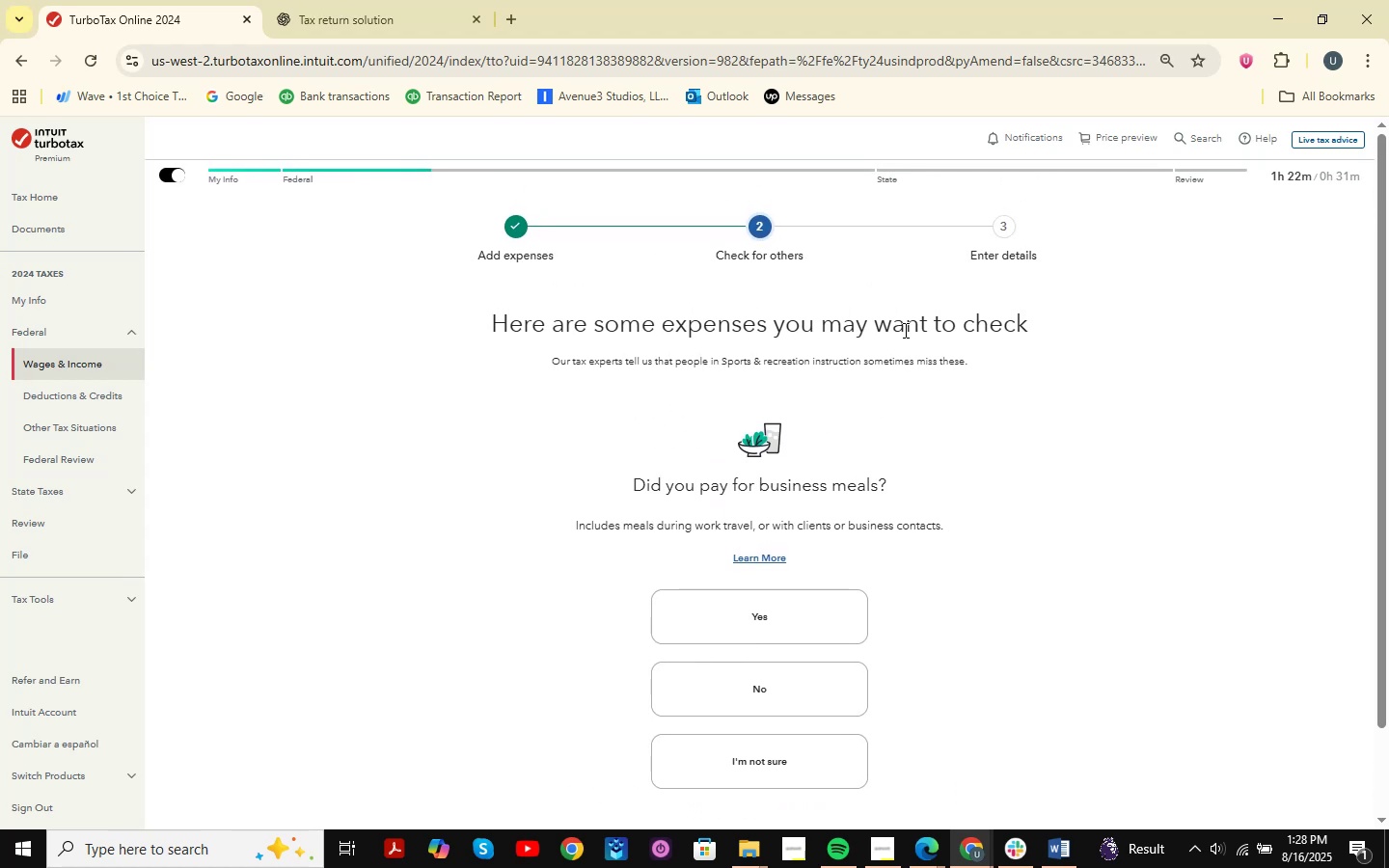 
key(Shift+ShiftLeft)
 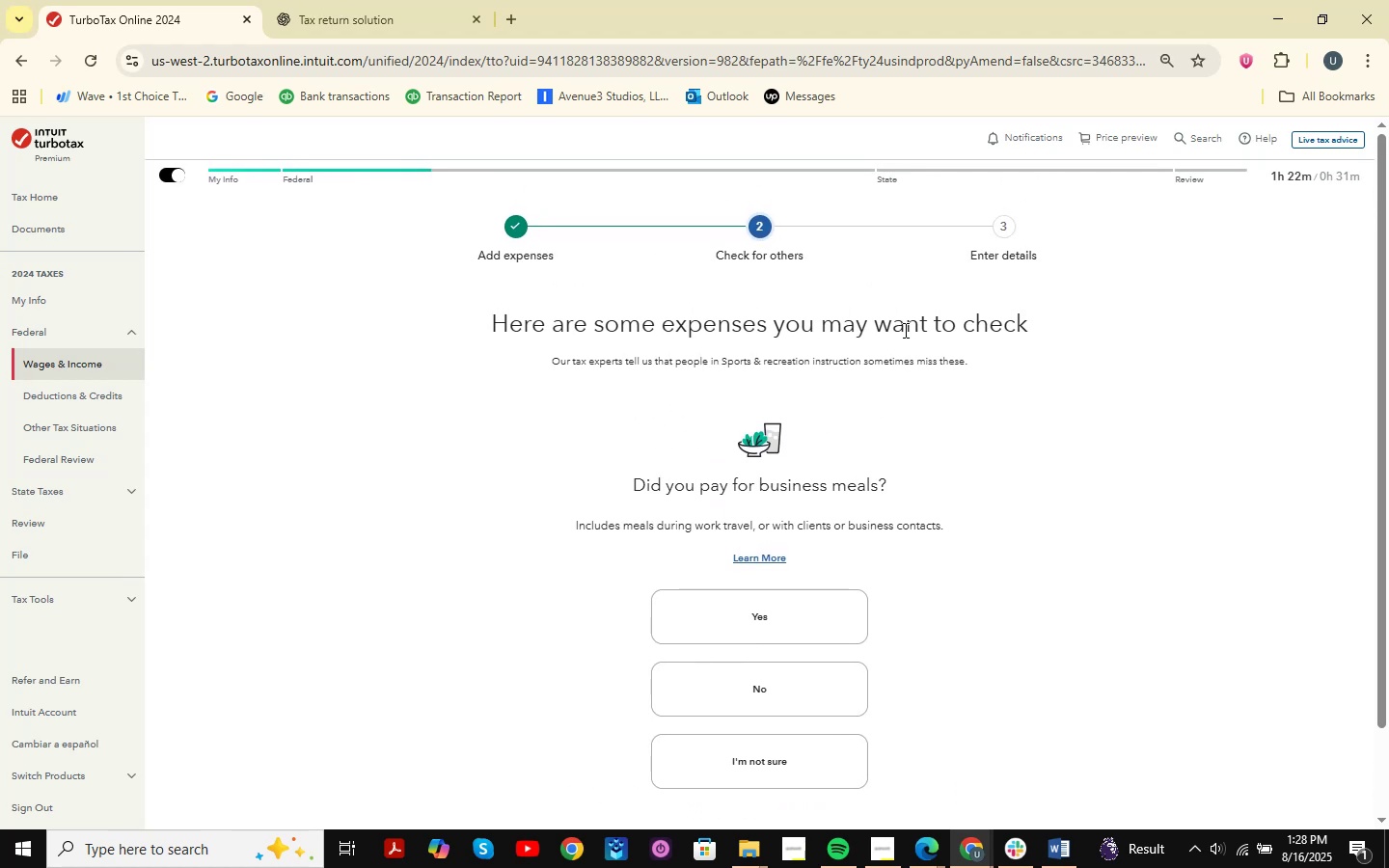 
key(Meta+Shift+MetaLeft)
 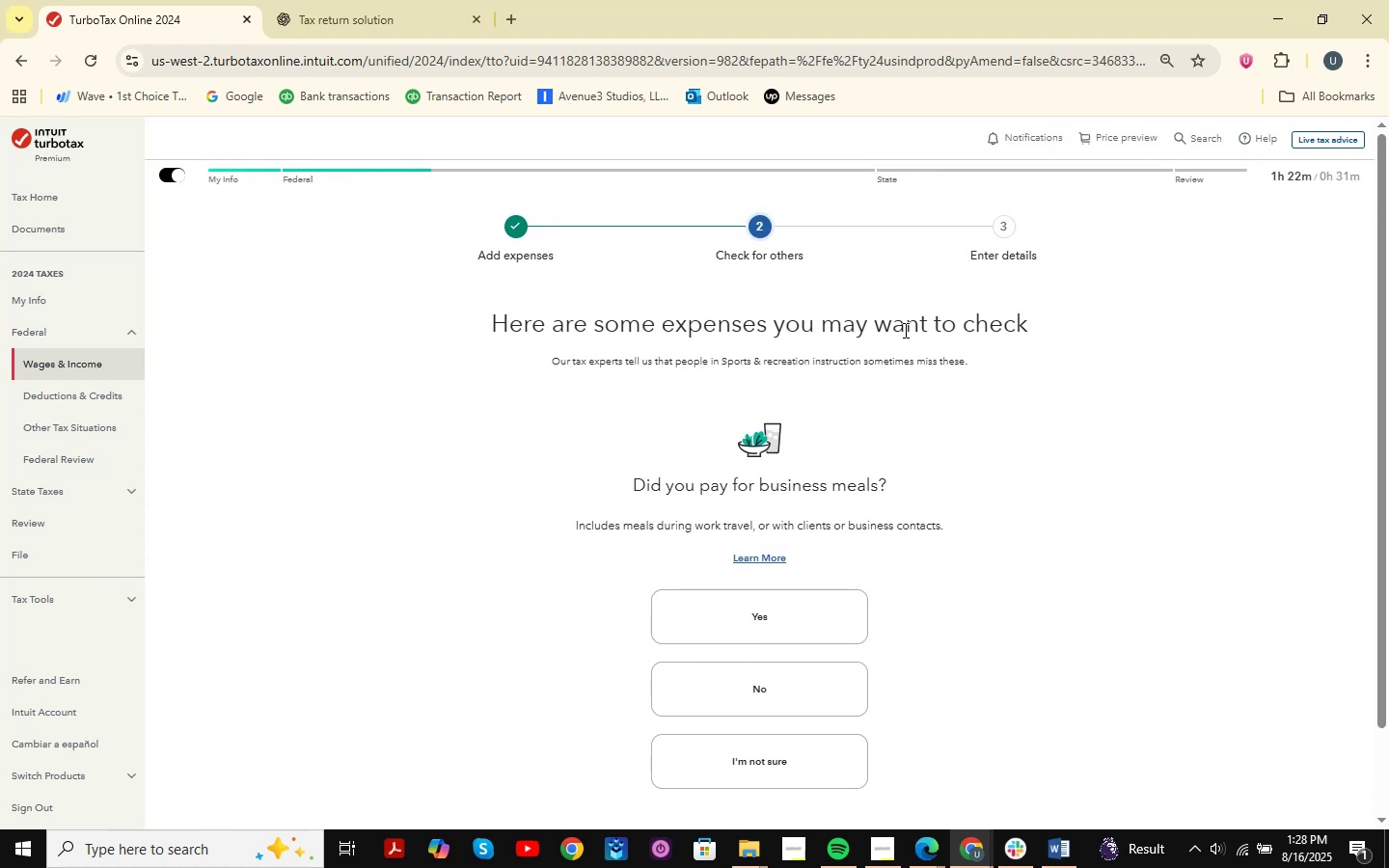 
key(Meta+Shift+S)
 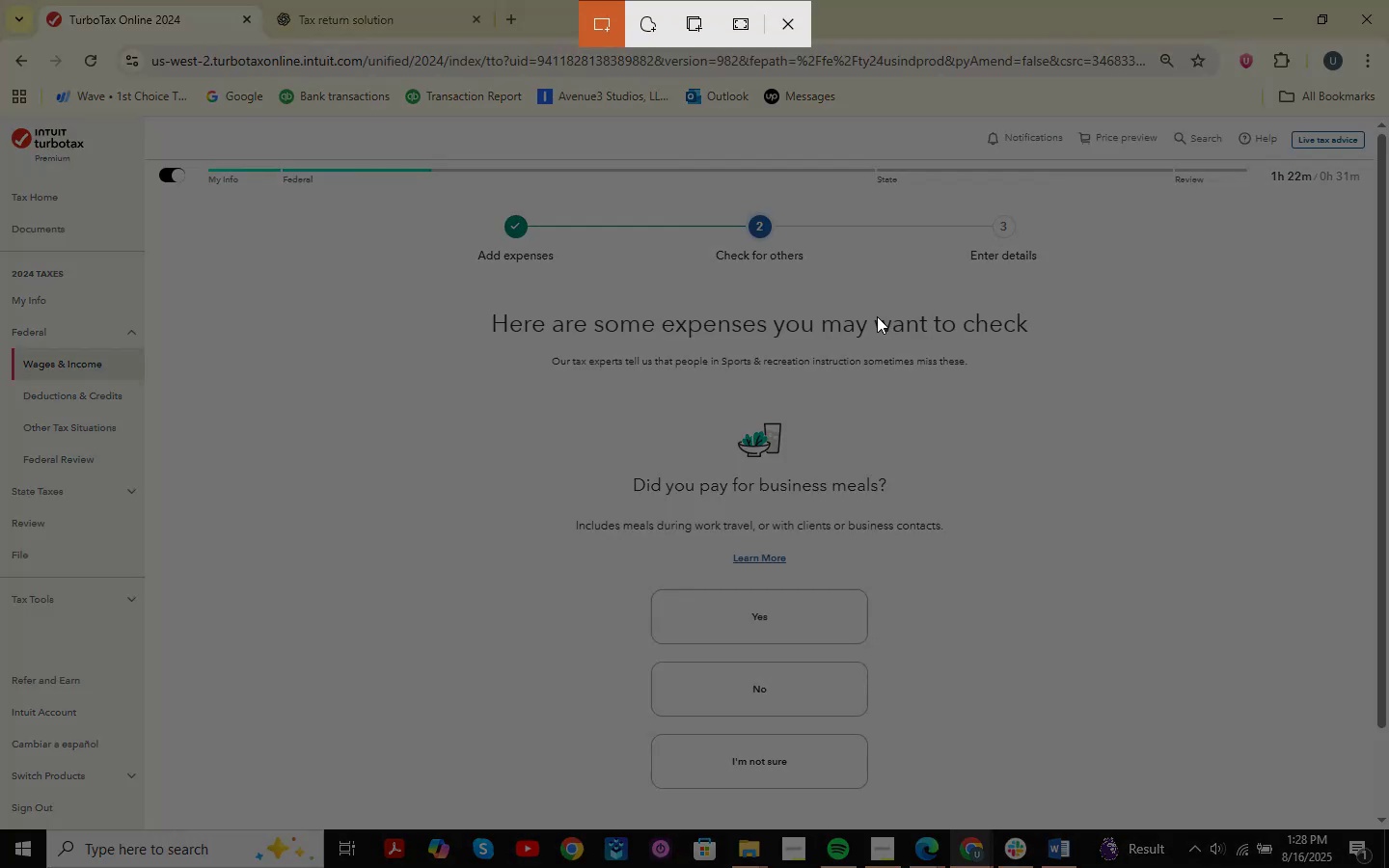 
left_click_drag(start_coordinate=[1073, 498], to_coordinate=[1076, 502])
 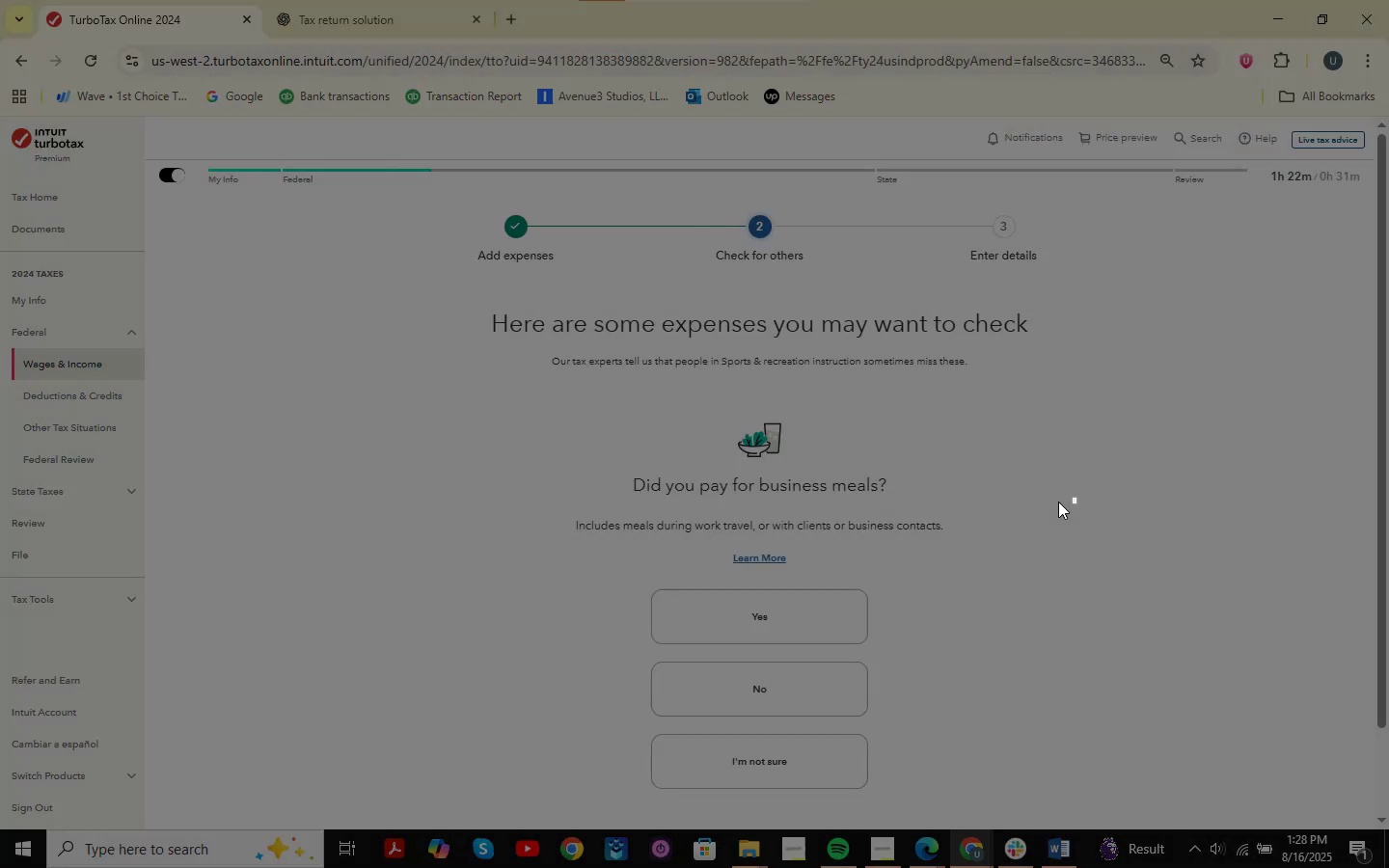 
scroll: coordinate [910, 402], scroll_direction: down, amount: 8.0
 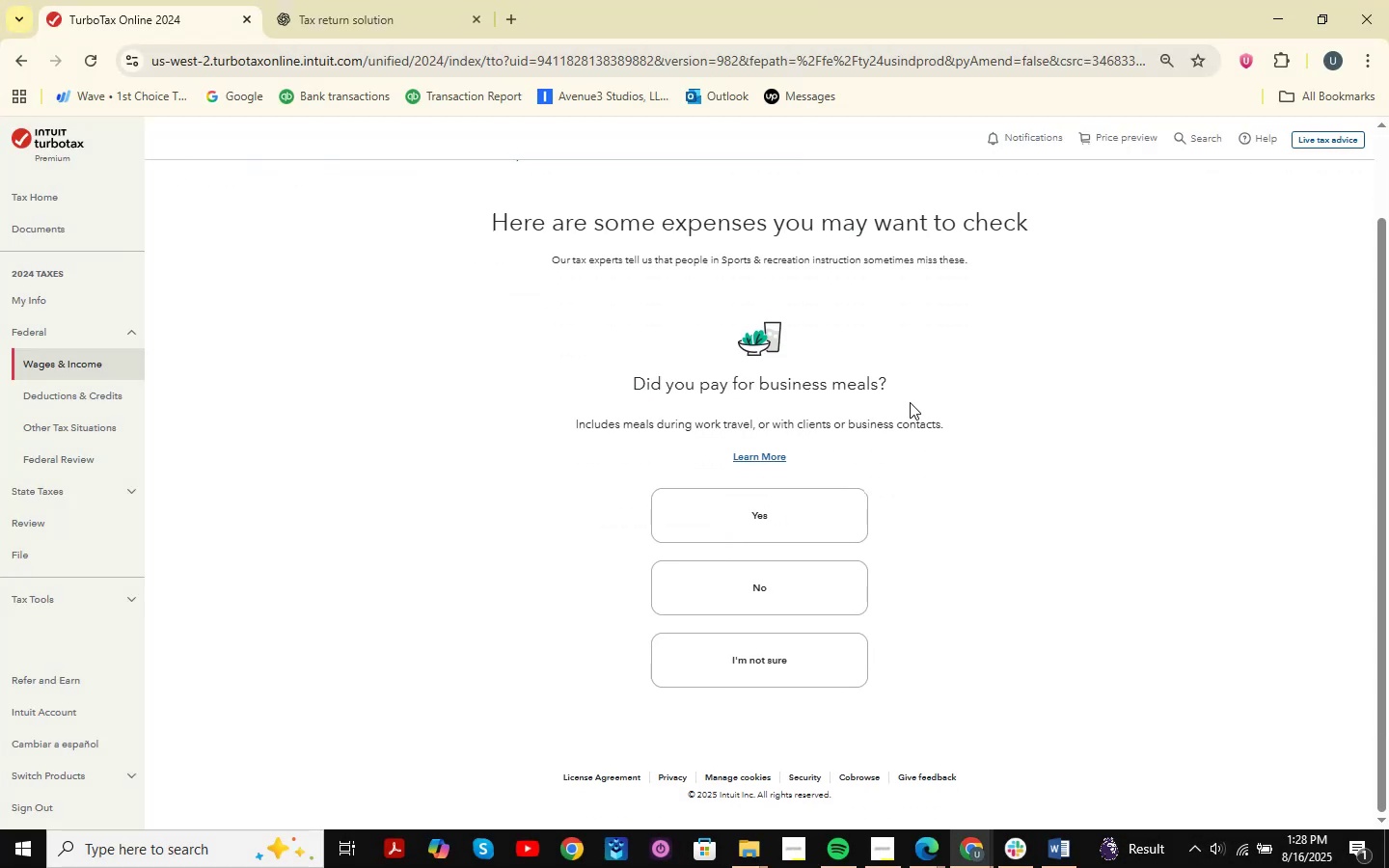 
key(Meta+MetaLeft)
 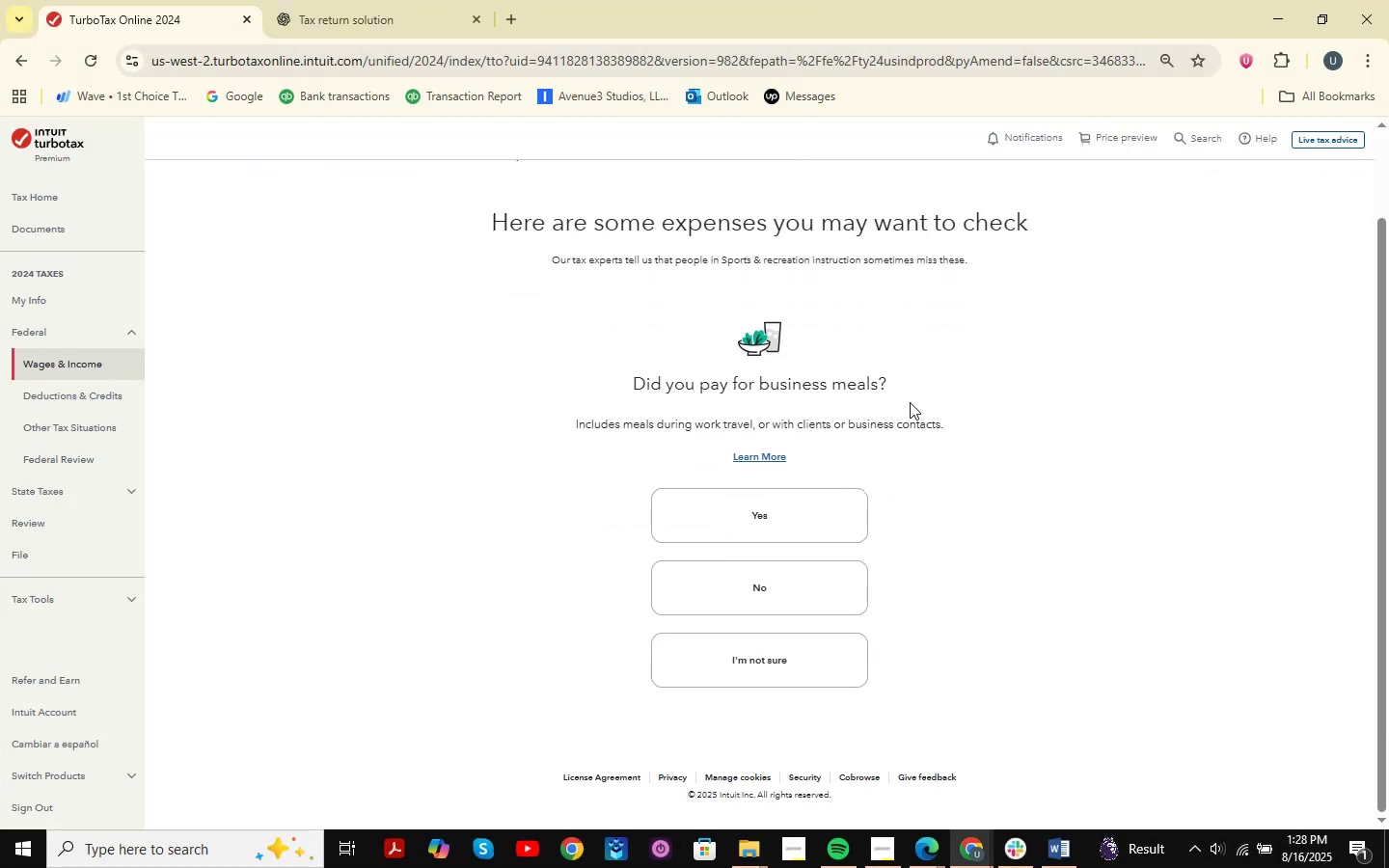 
key(Meta+Shift+ShiftLeft)
 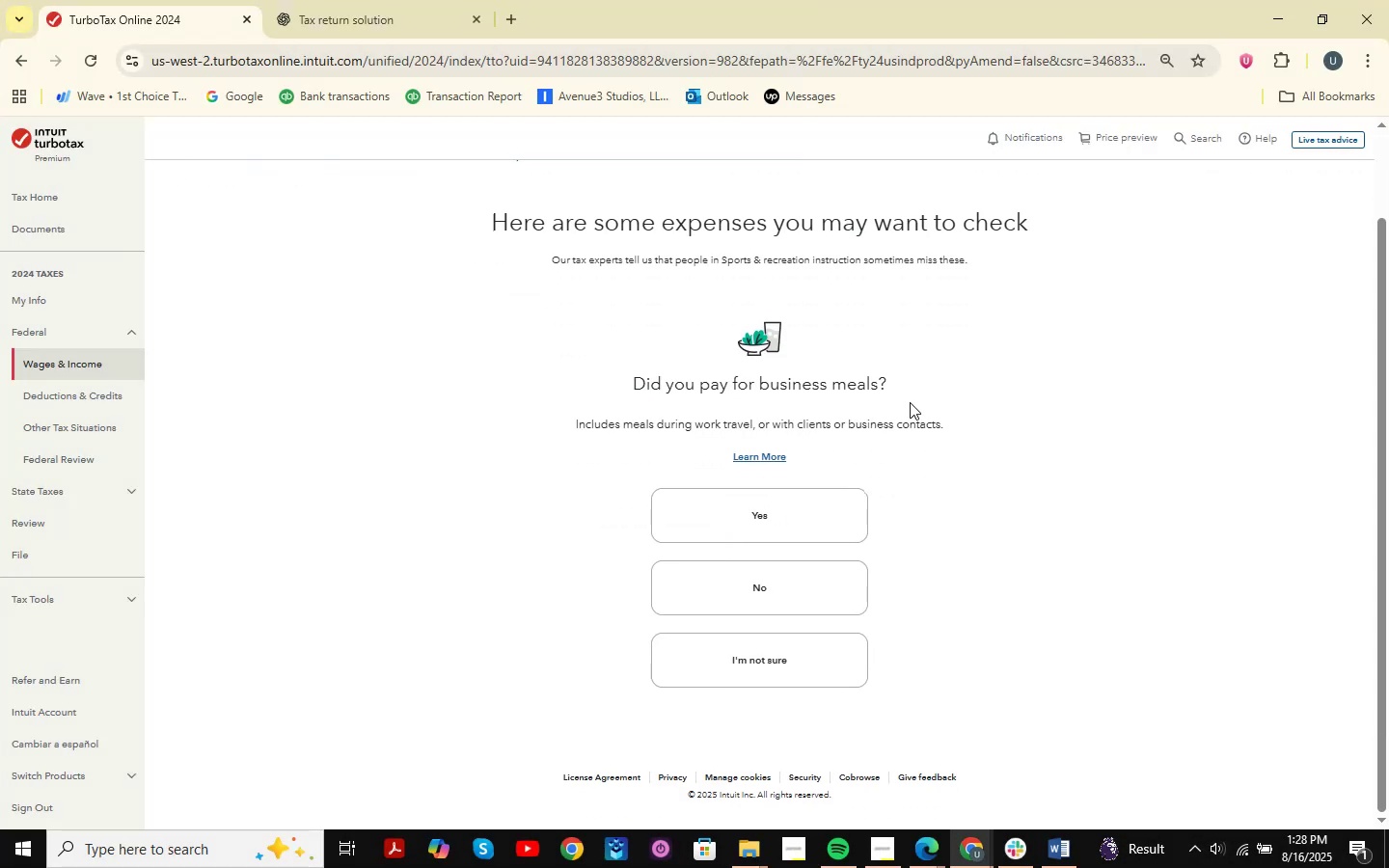 
key(Meta+Shift+S)
 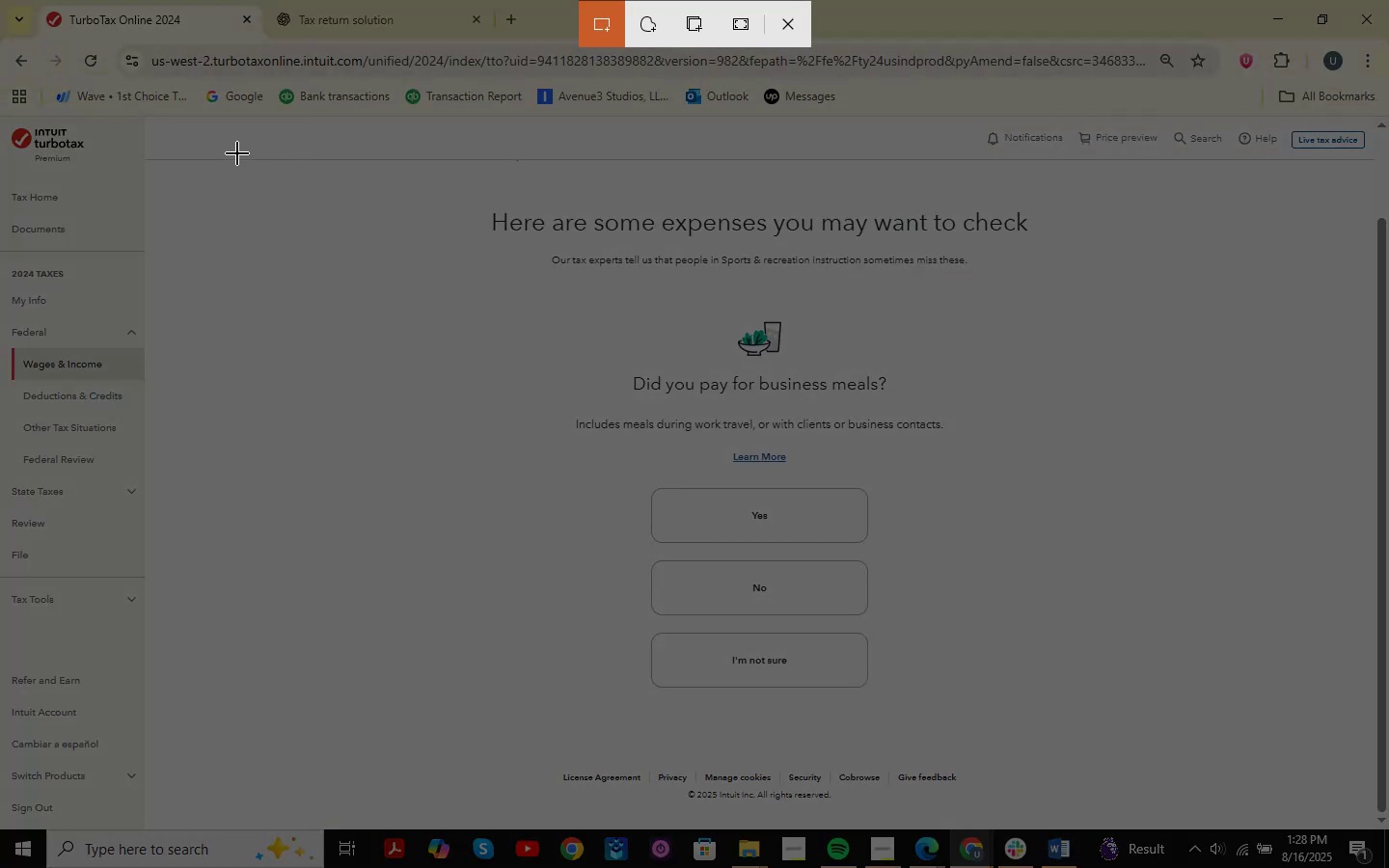 
left_click_drag(start_coordinate=[393, 307], to_coordinate=[1057, 797])
 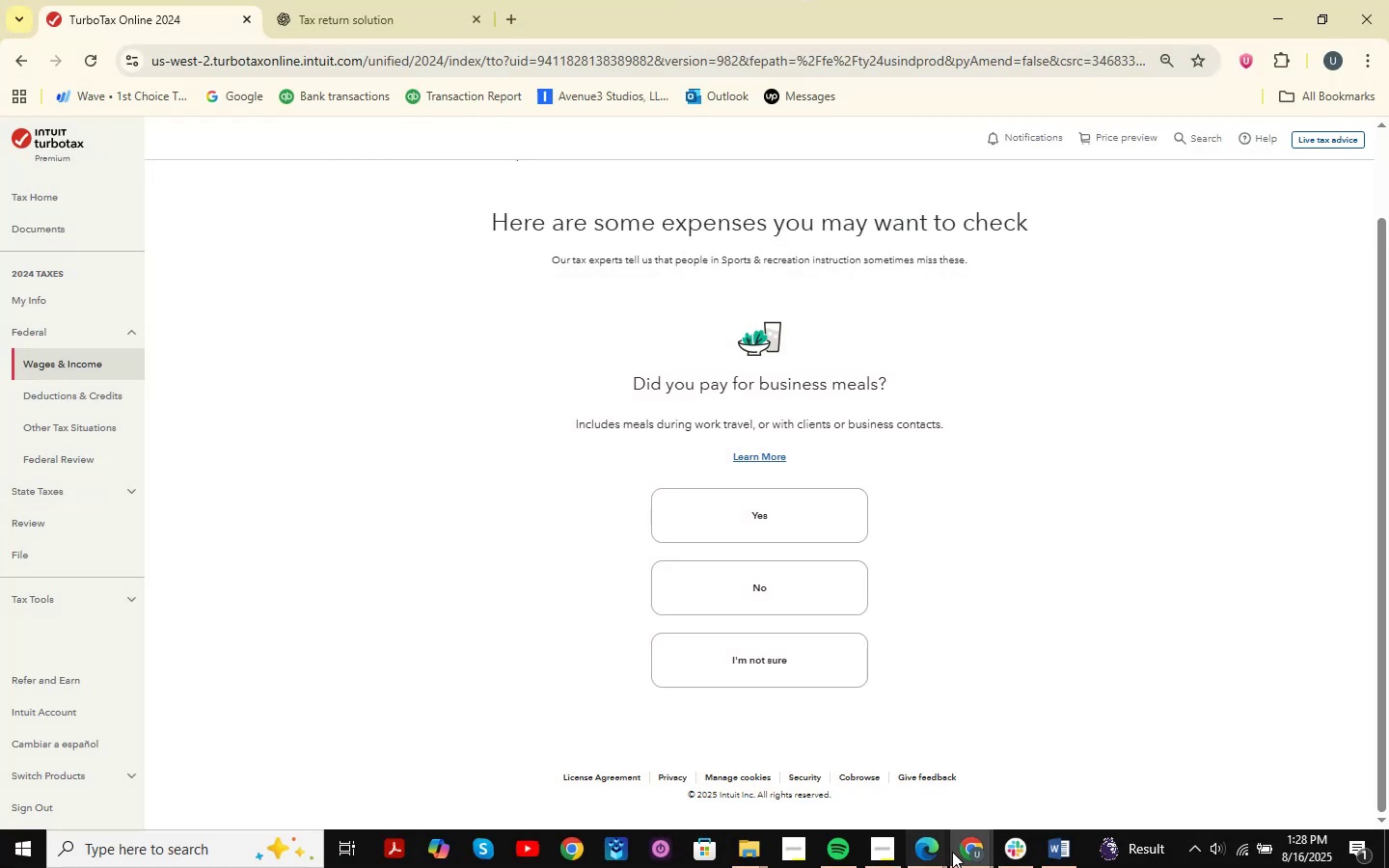 
double_click([1004, 745])
 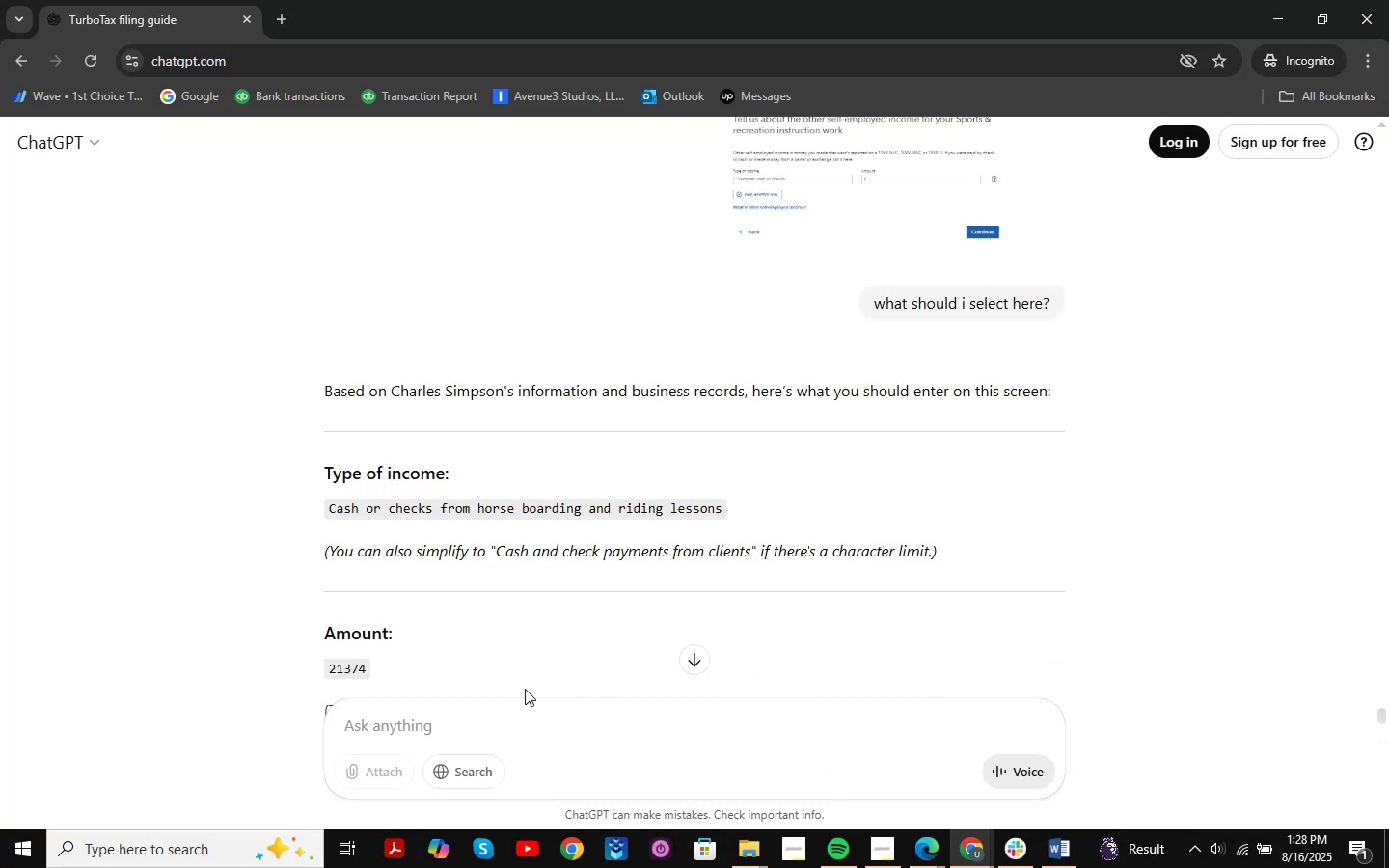 
left_click([520, 715])
 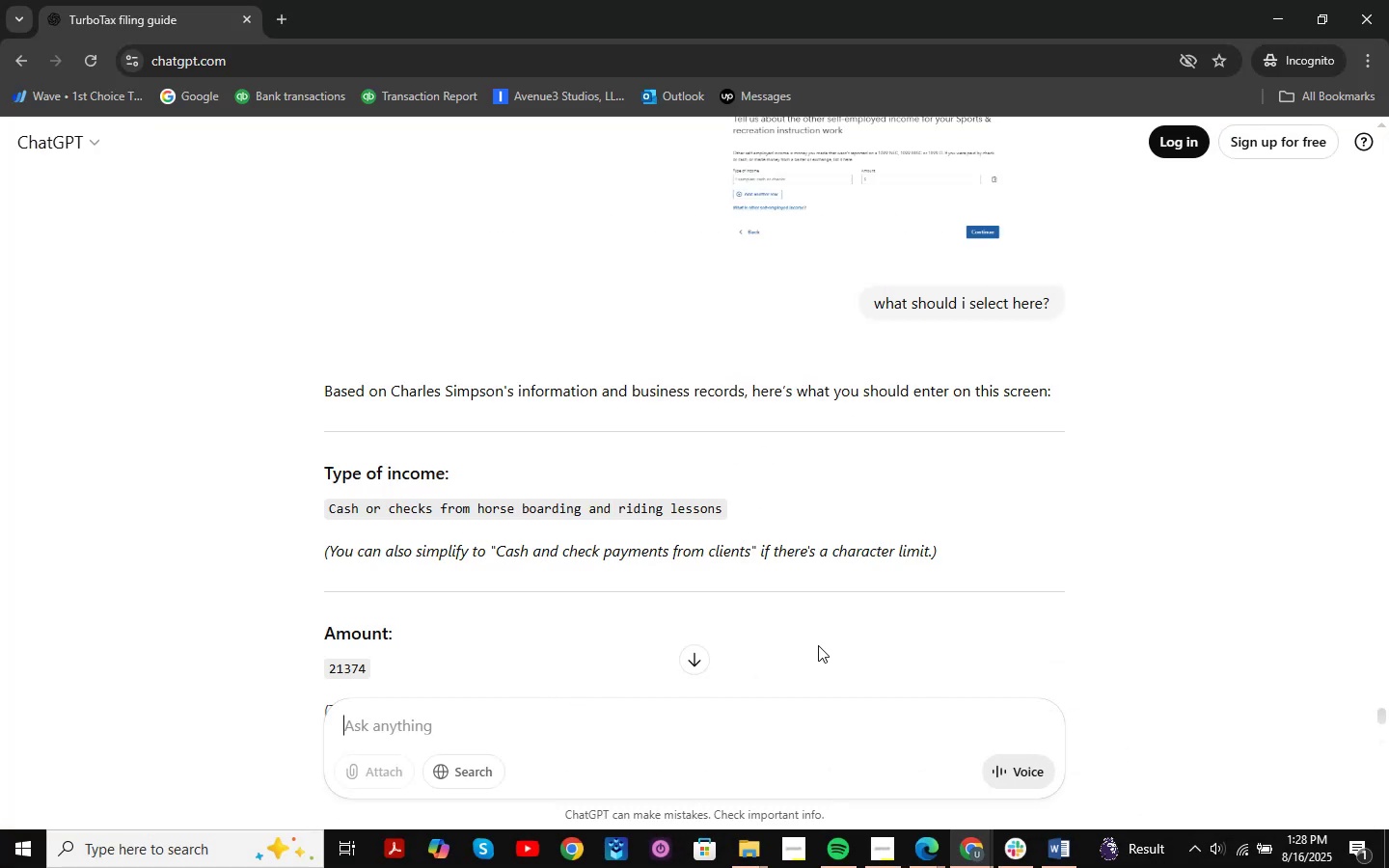 
key(Control+ControlLeft)
 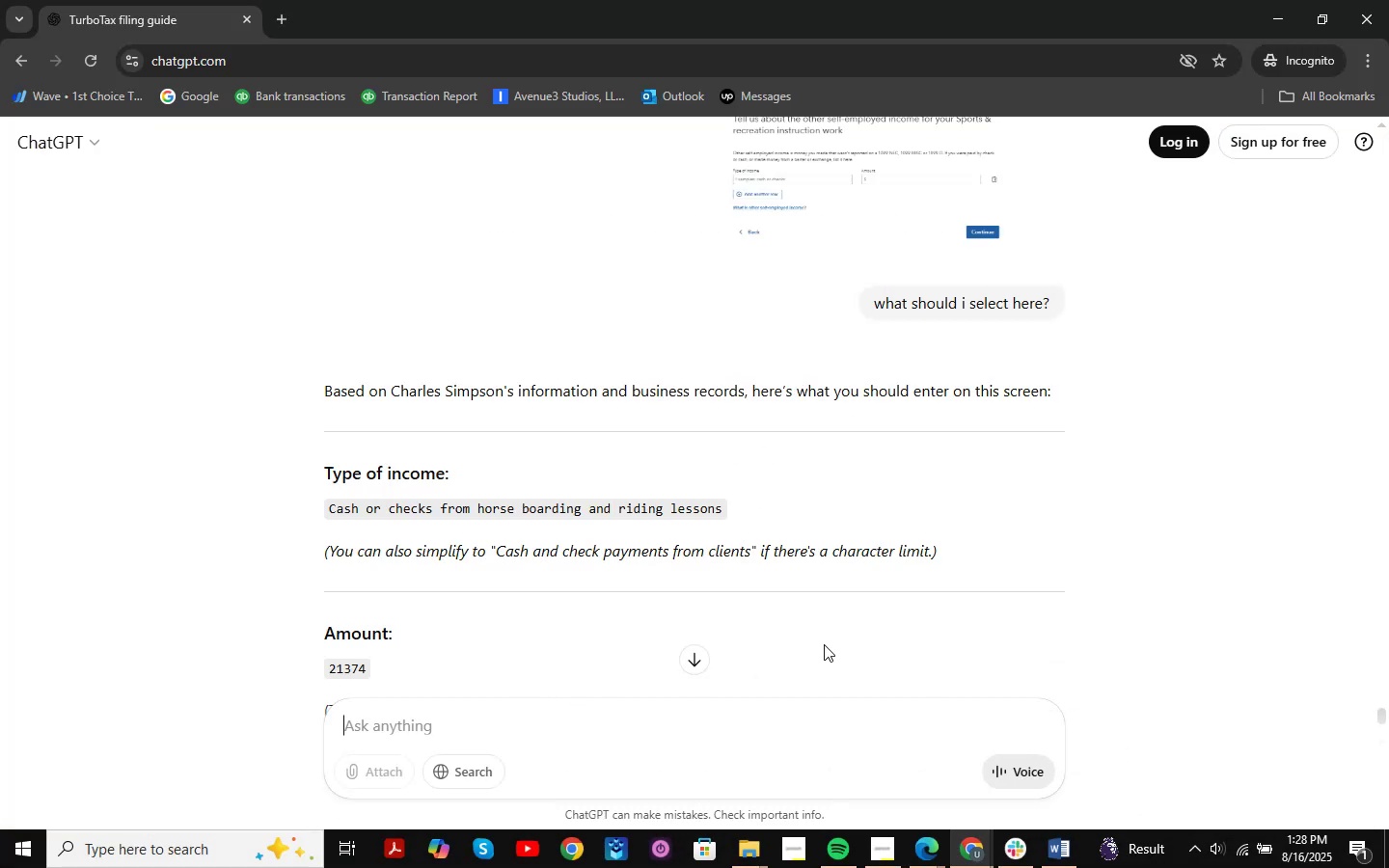 
key(Control+V)
 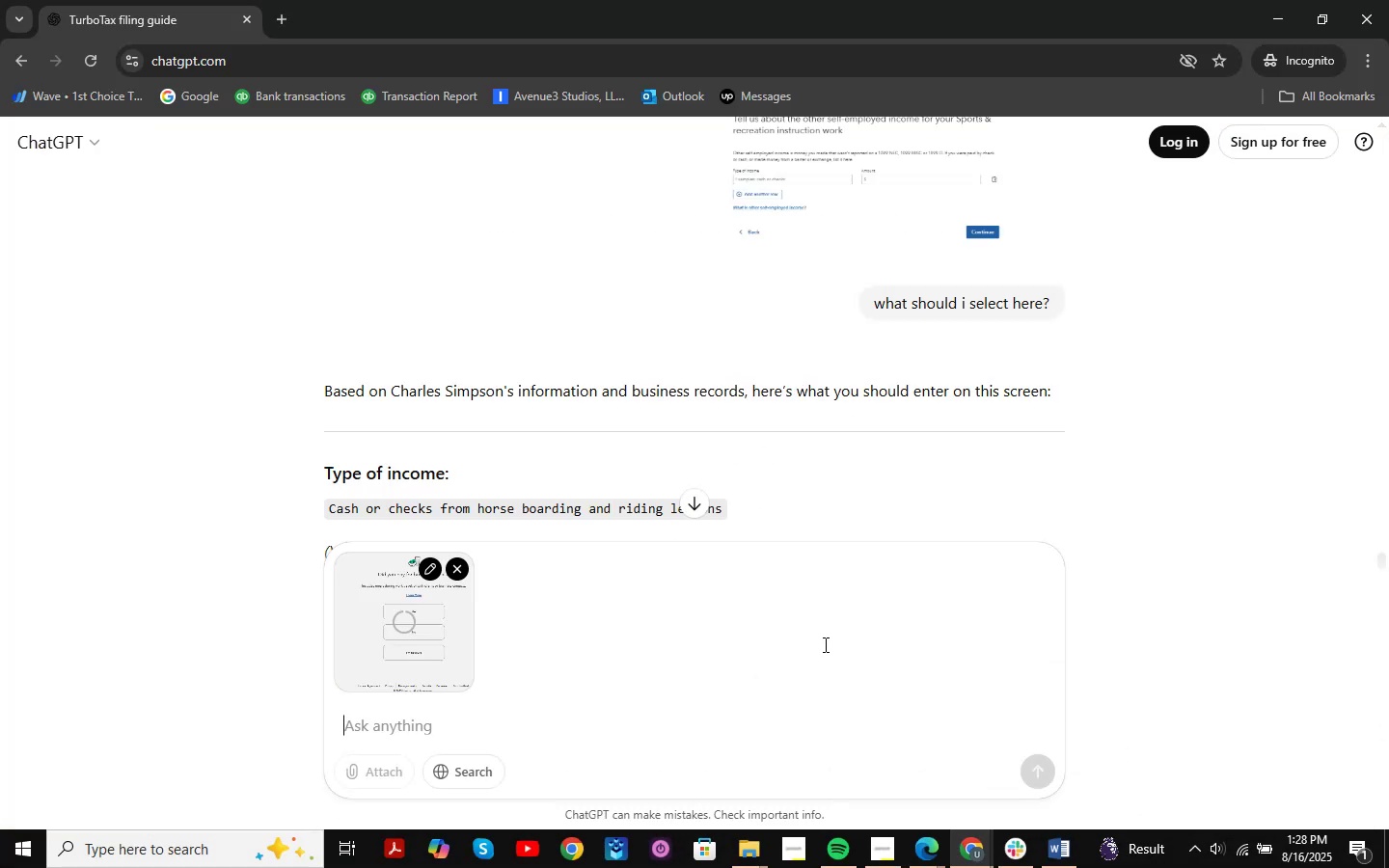 
type(is there )
 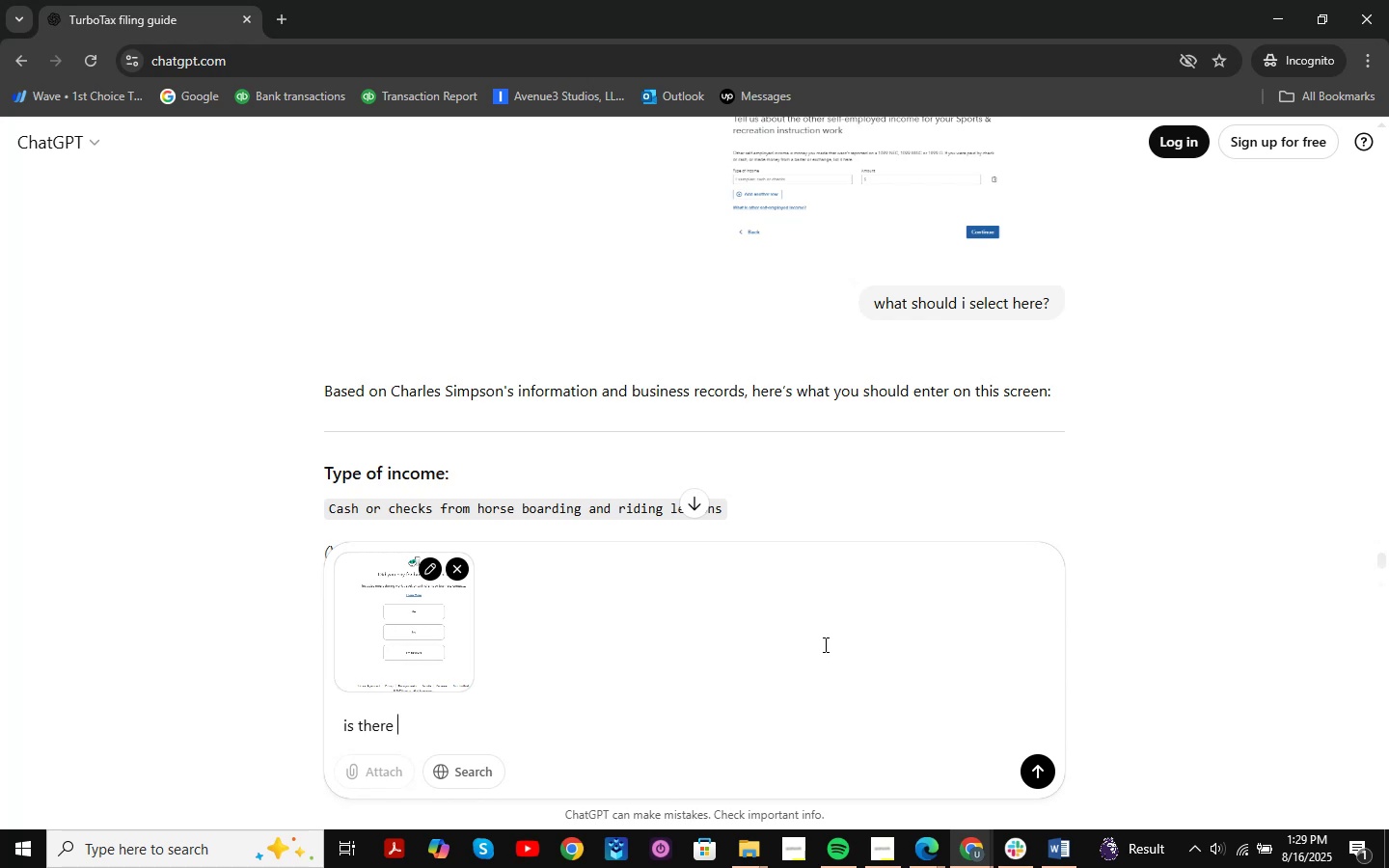 
wait(23.39)
 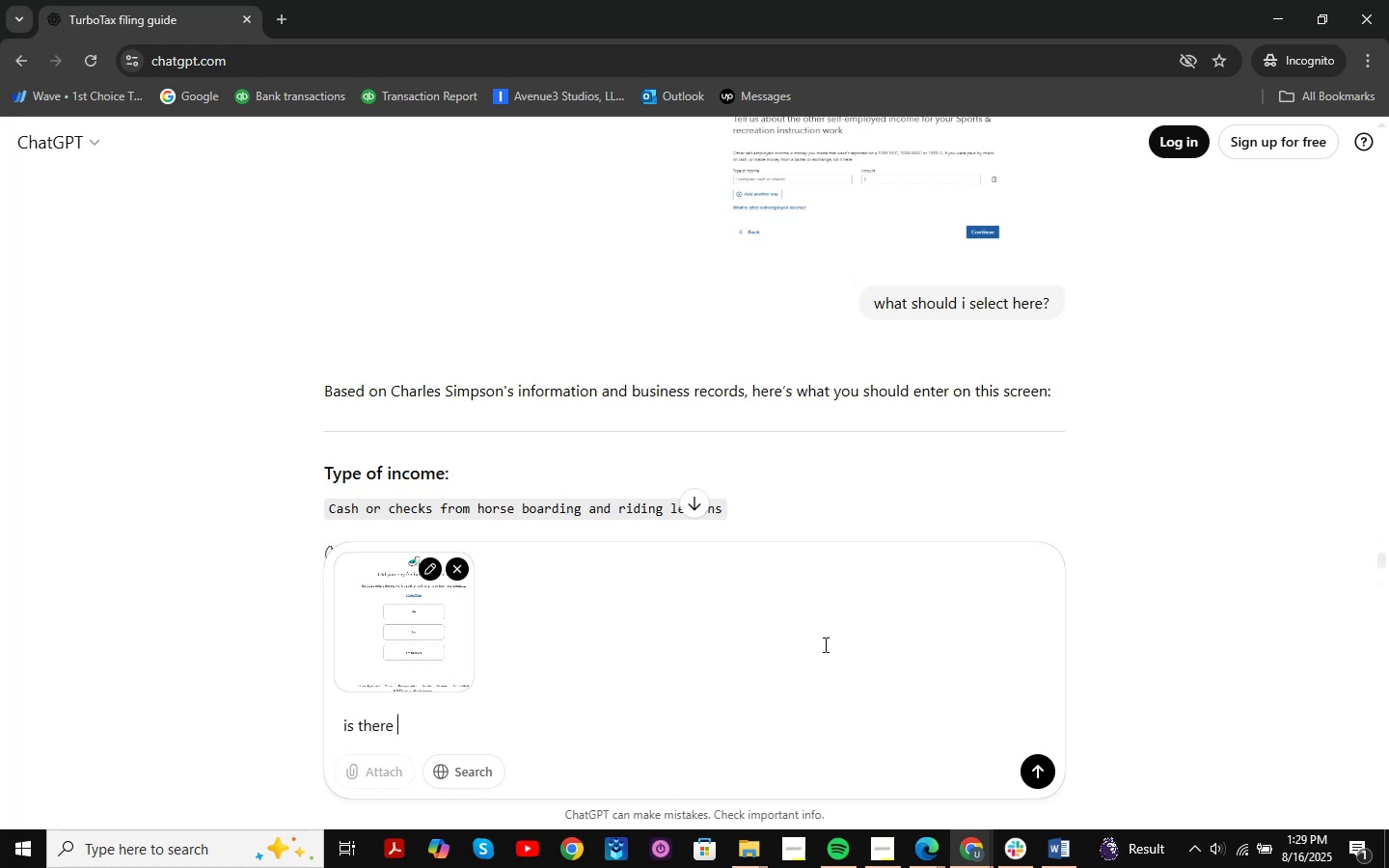 
hold_key(key=Backspace, duration=1.02)
 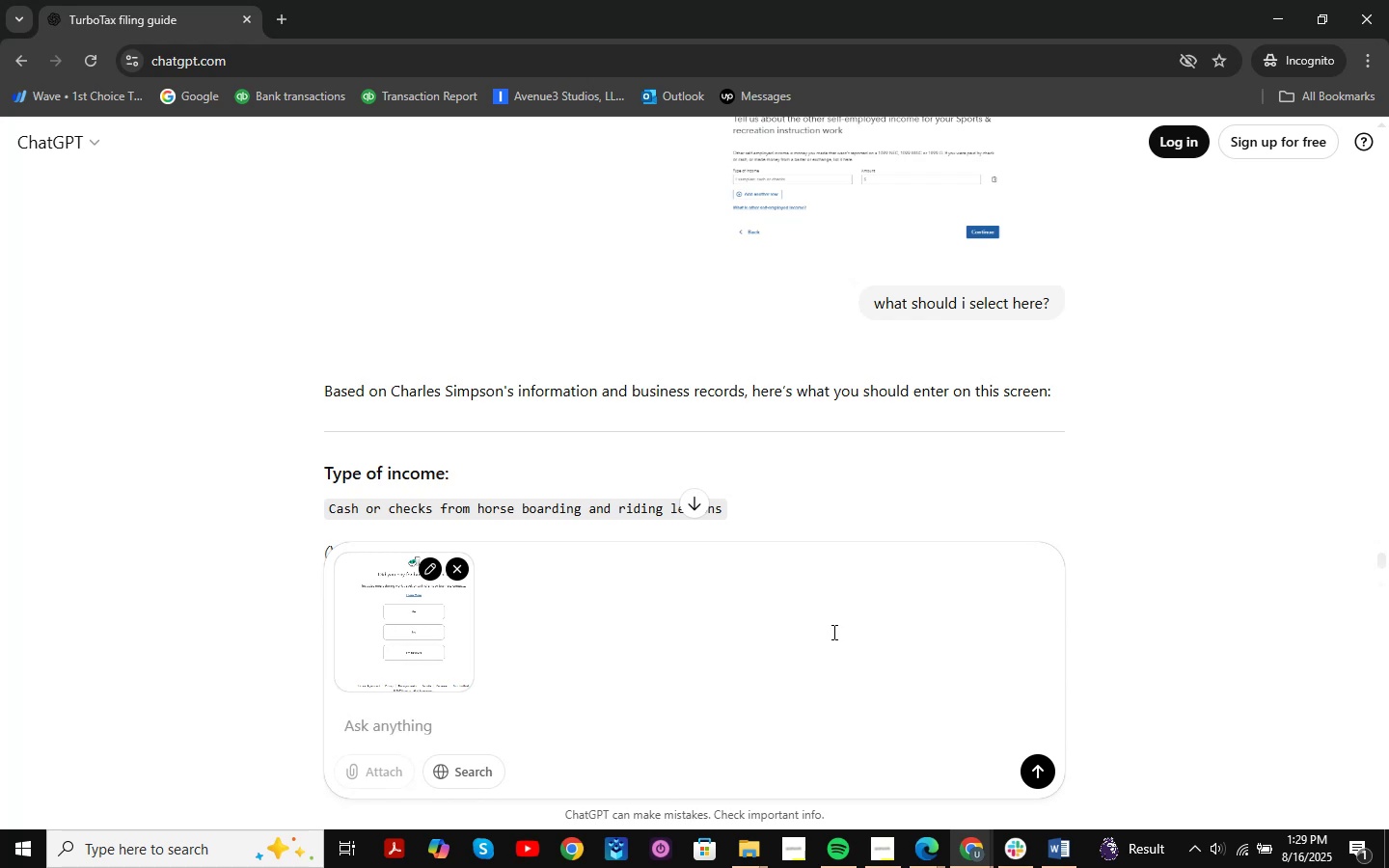 
type(which shouldi)
key(Backspace)
type( i chcec)
key(Backspace)
key(Backspace)
key(Backspace)
type(eck )
key(Backspace)
type(?)
 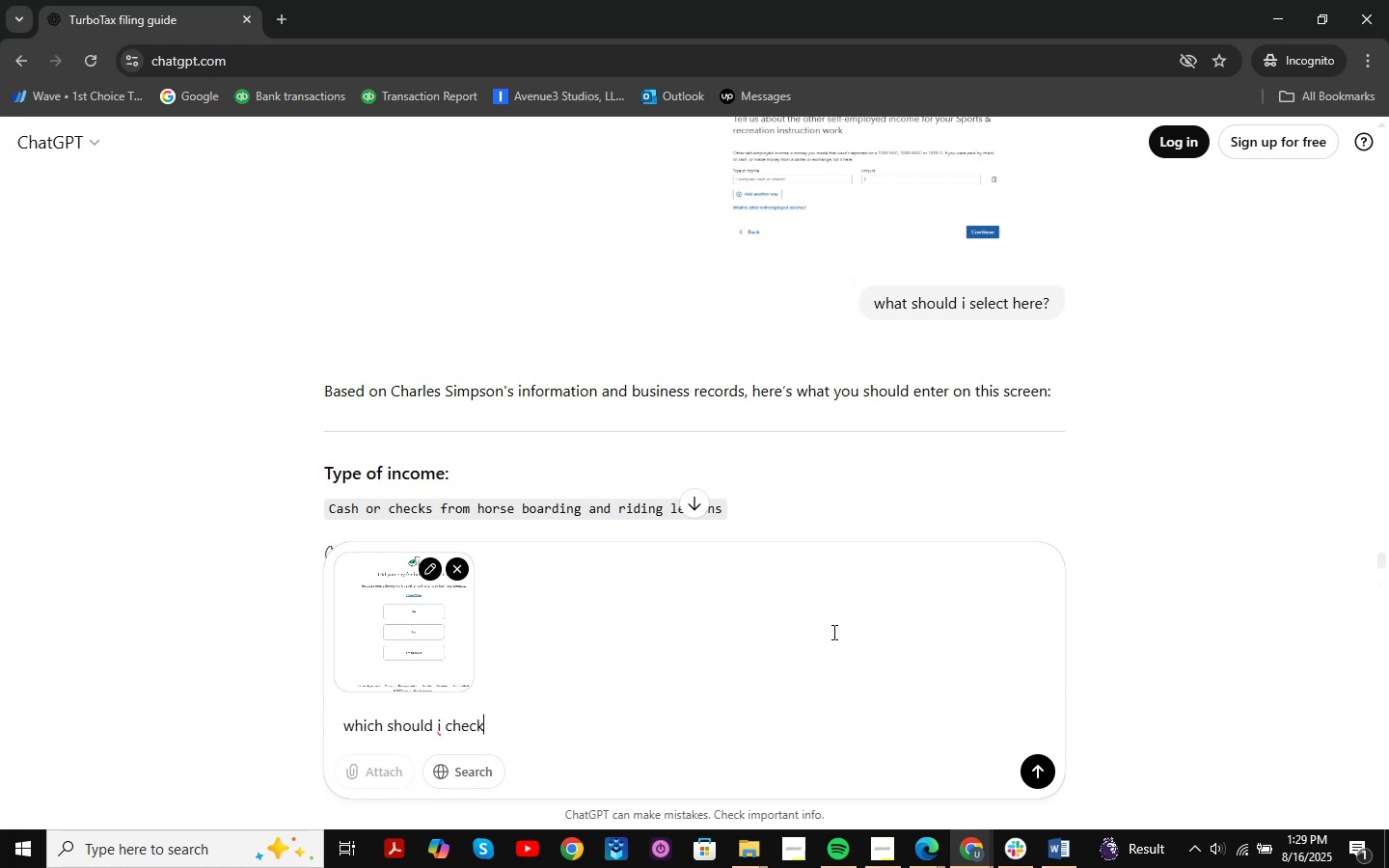 
key(Enter)
 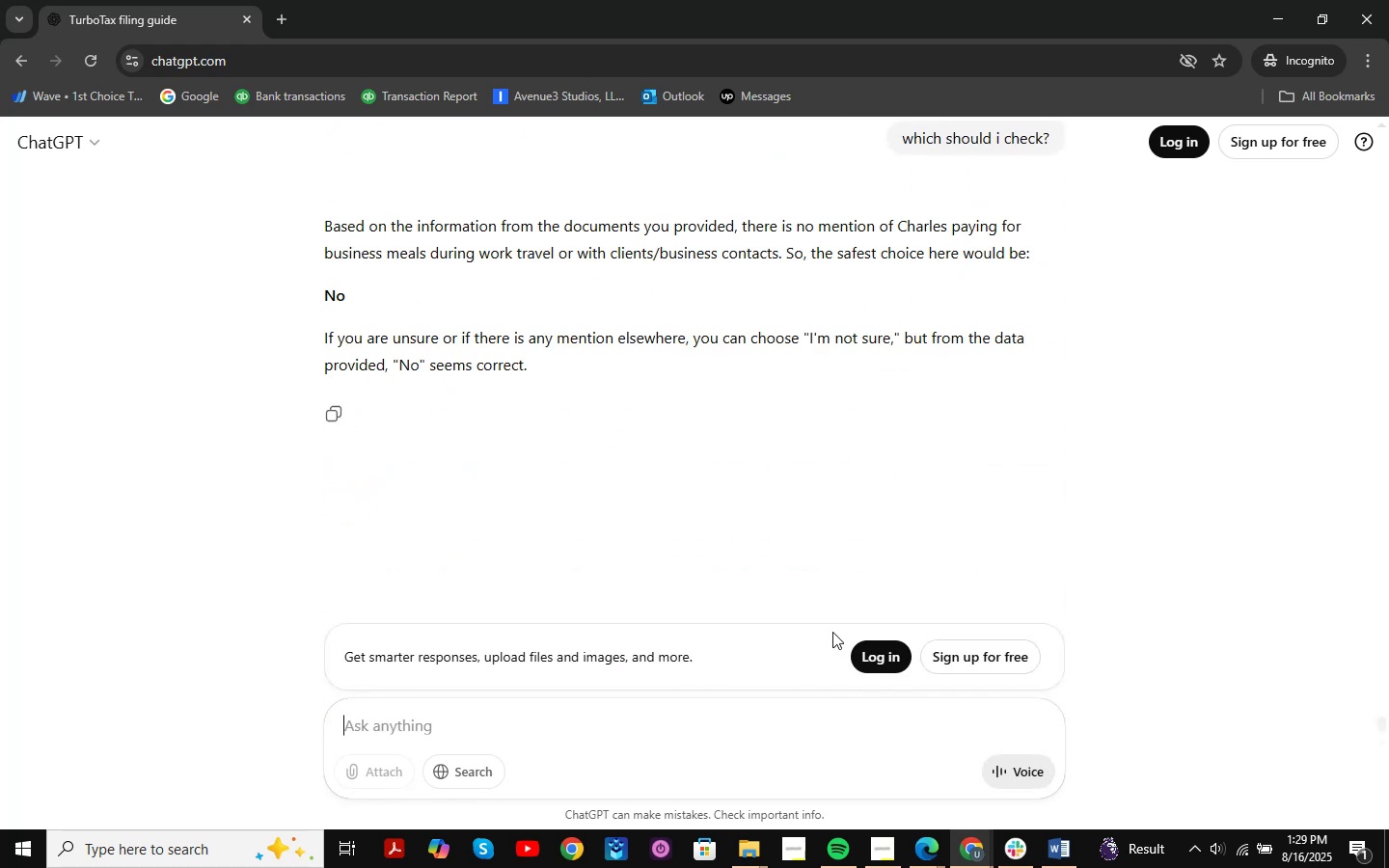 
wait(5.27)
 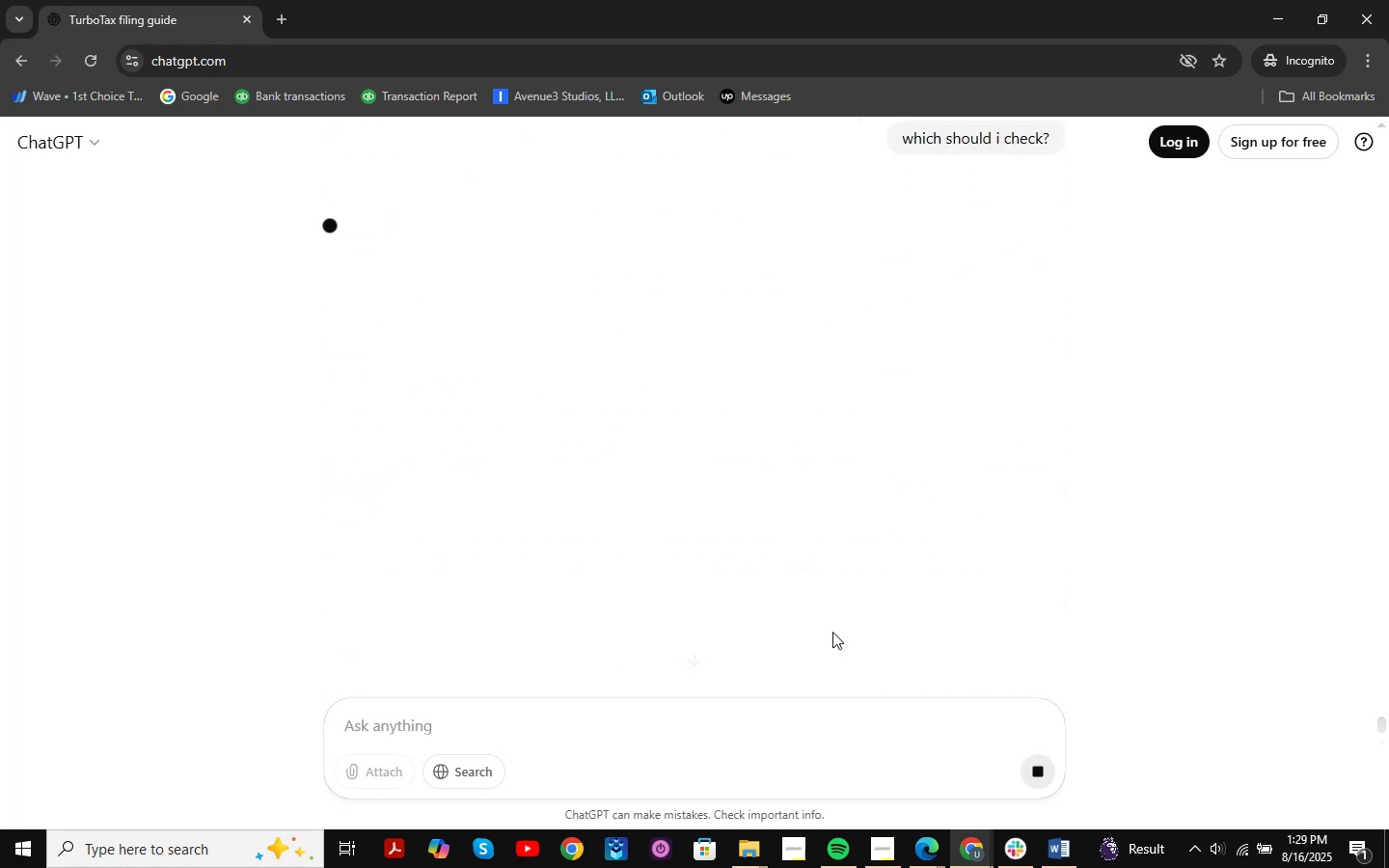 
left_click([1013, 248])
 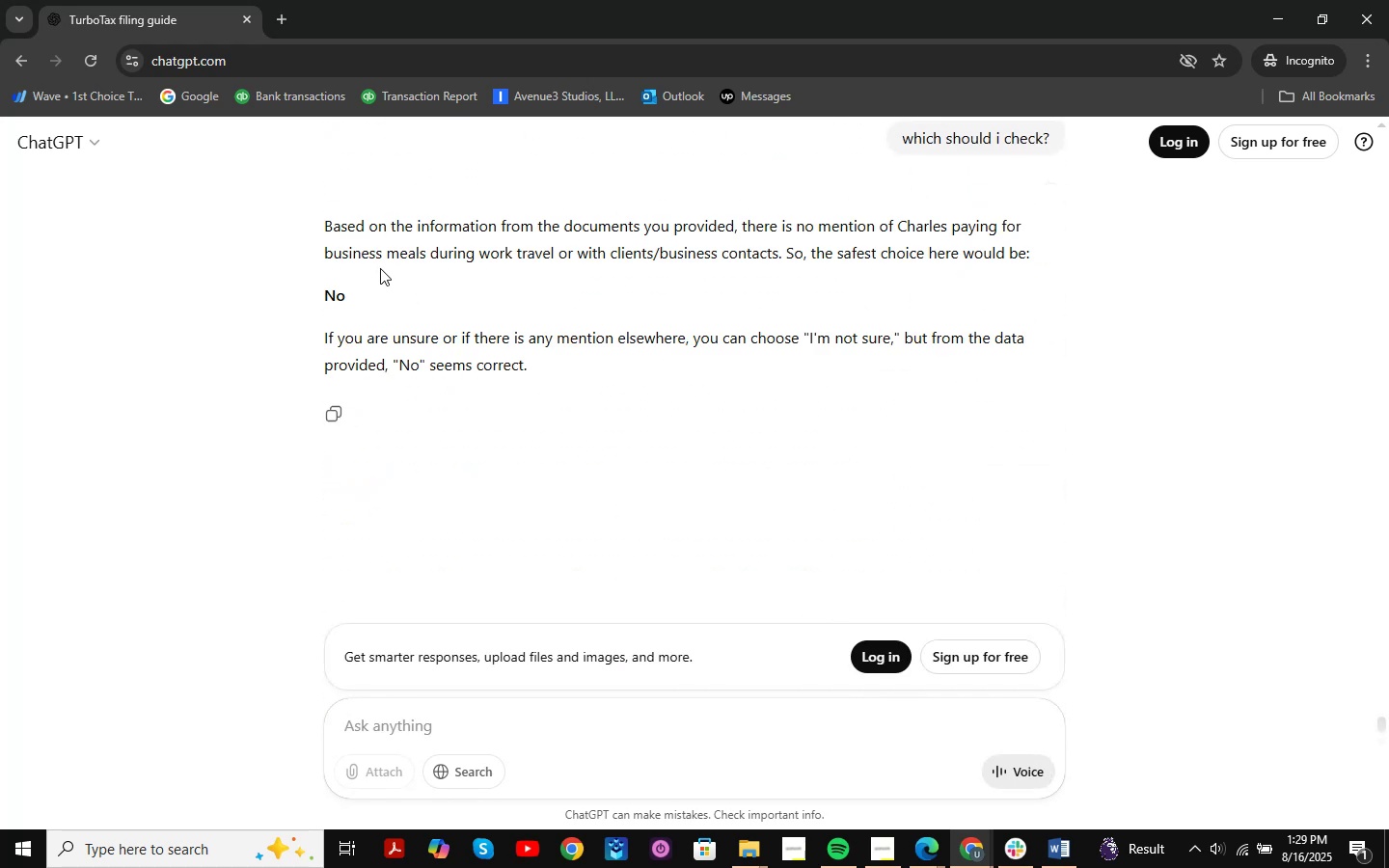 
left_click_drag(start_coordinate=[370, 260], to_coordinate=[1043, 271])
 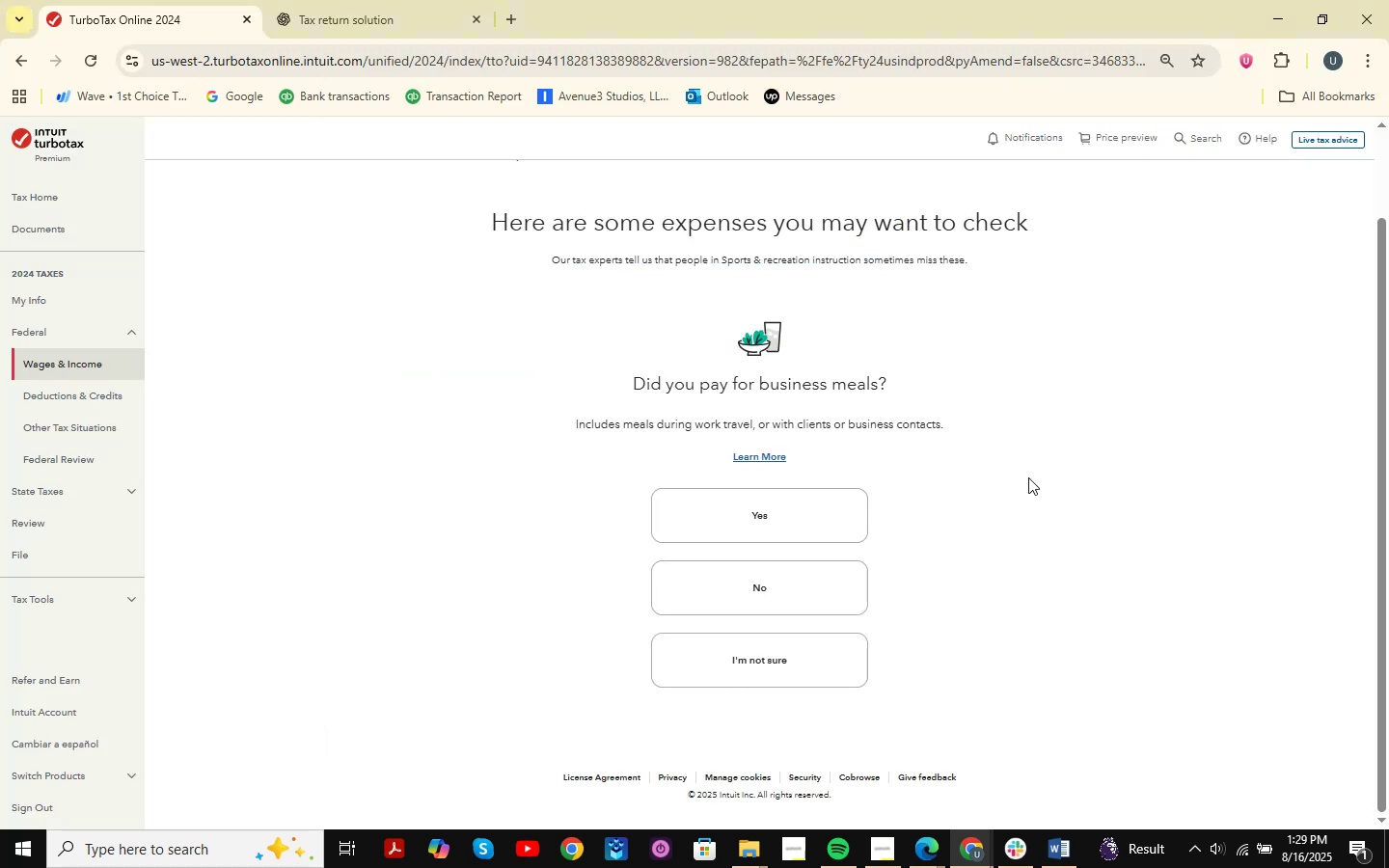 
left_click([814, 581])
 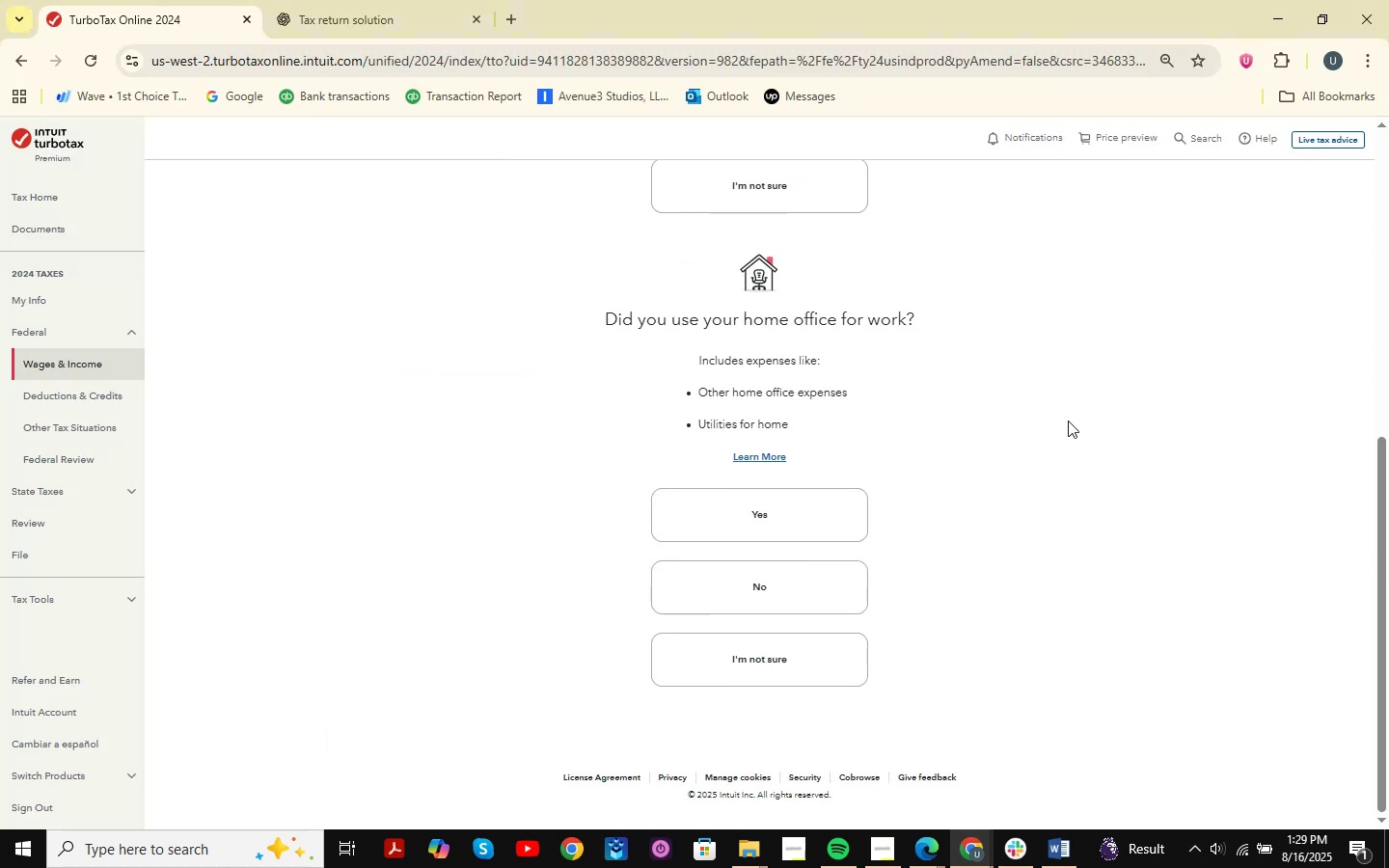 
scroll: coordinate [1068, 420], scroll_direction: up, amount: 14.0
 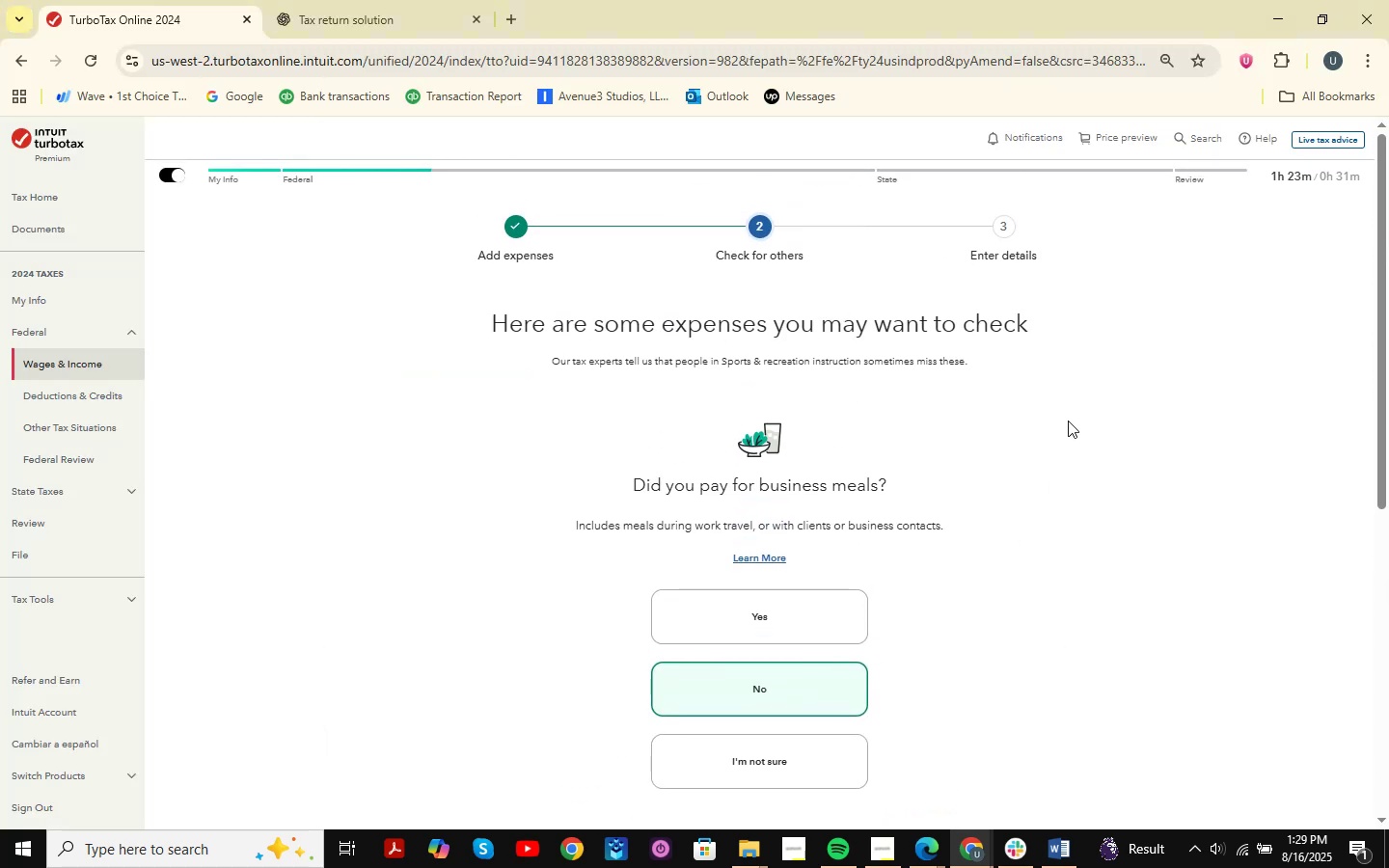 
scroll: coordinate [1068, 420], scroll_direction: down, amount: 11.0
 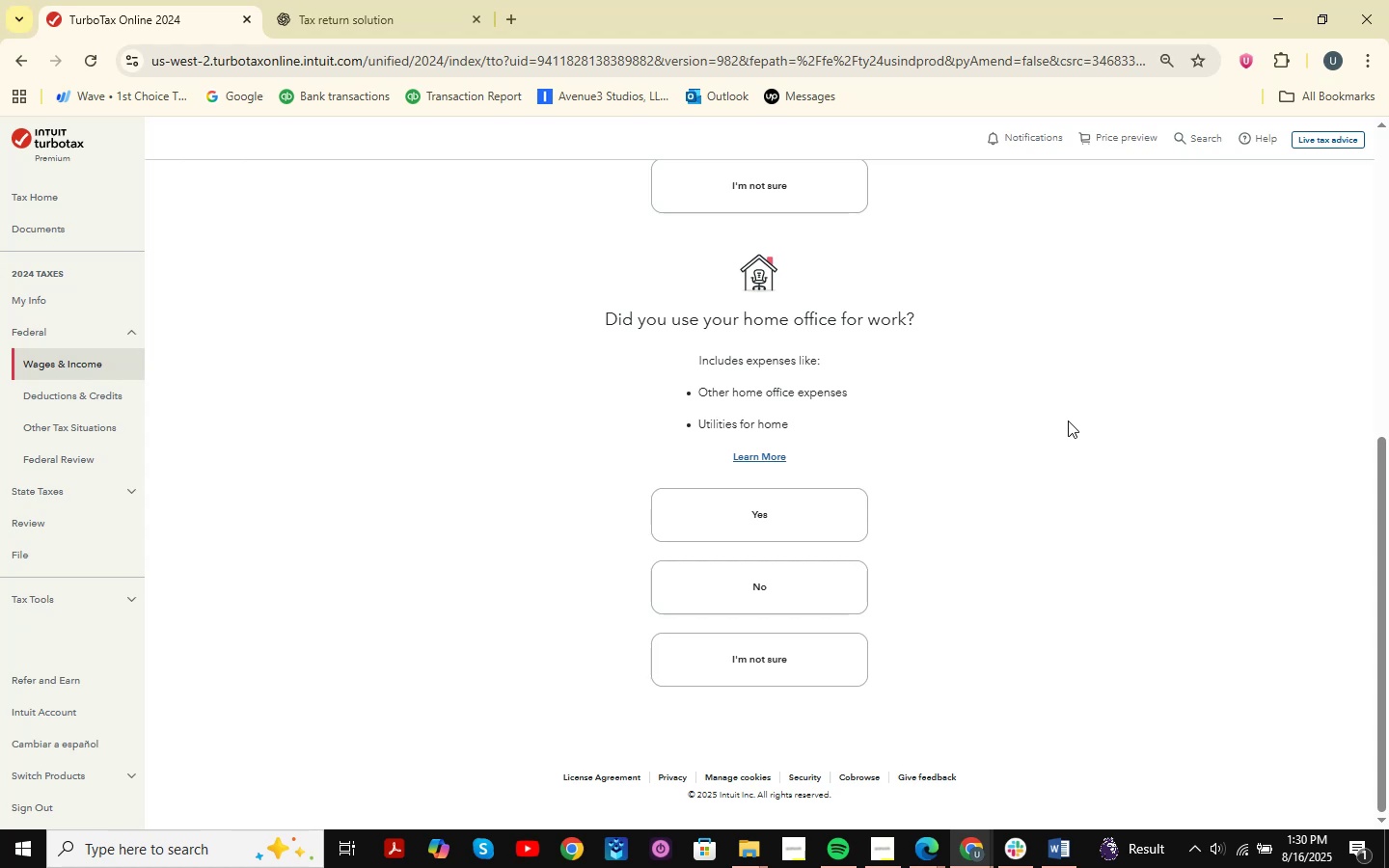 
wait(26.16)
 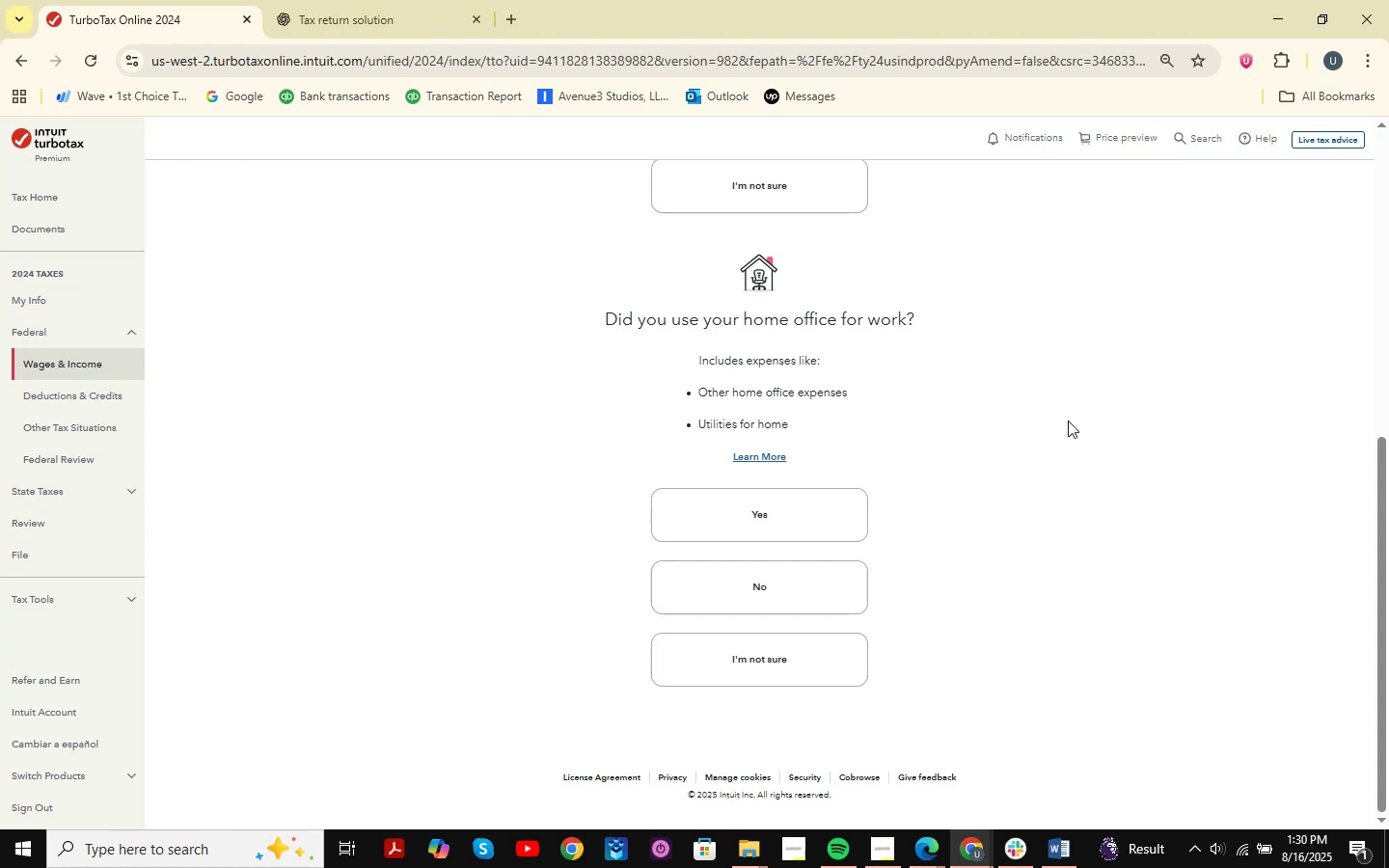 
left_click([1065, 867])
 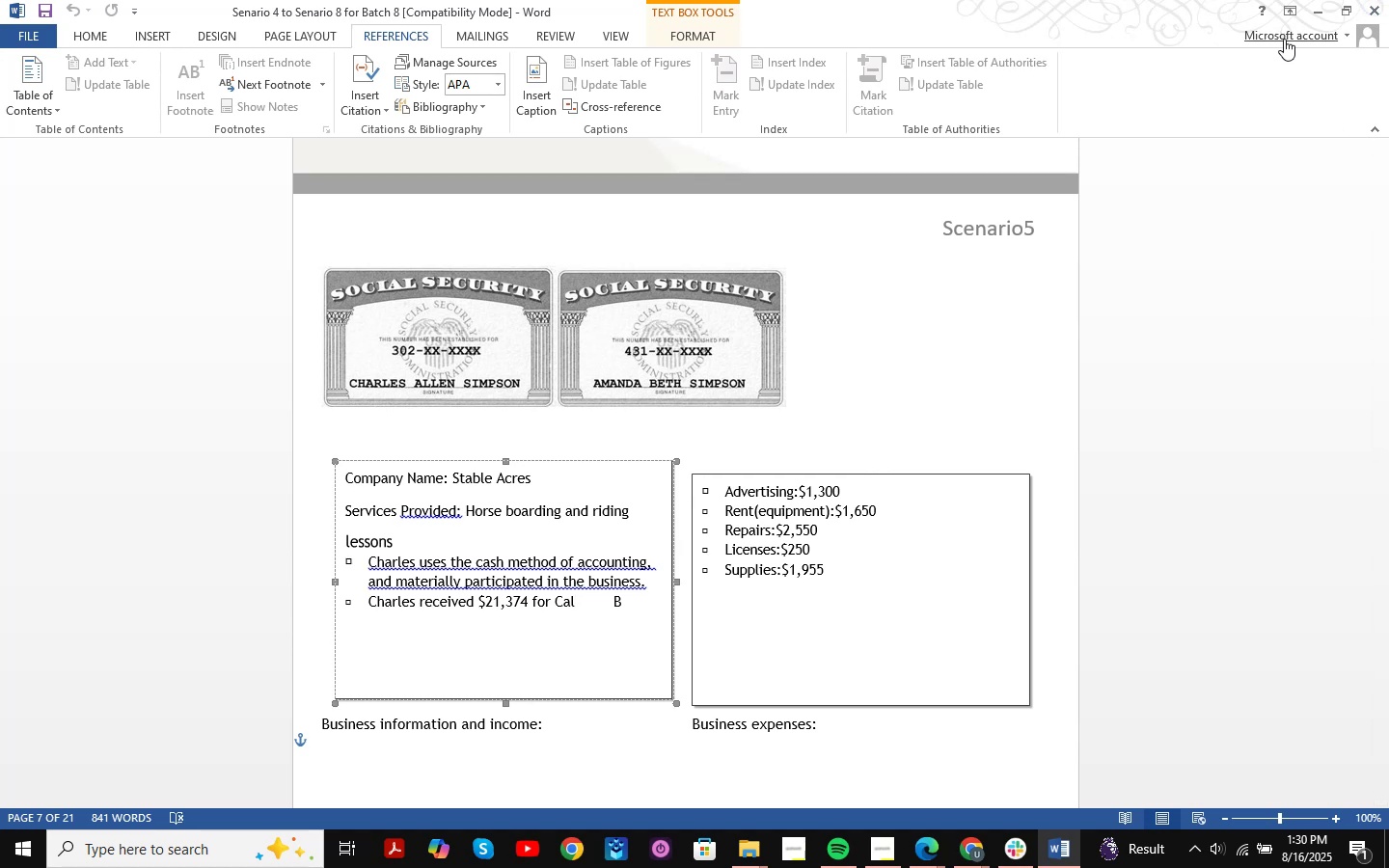 
wait(19.93)
 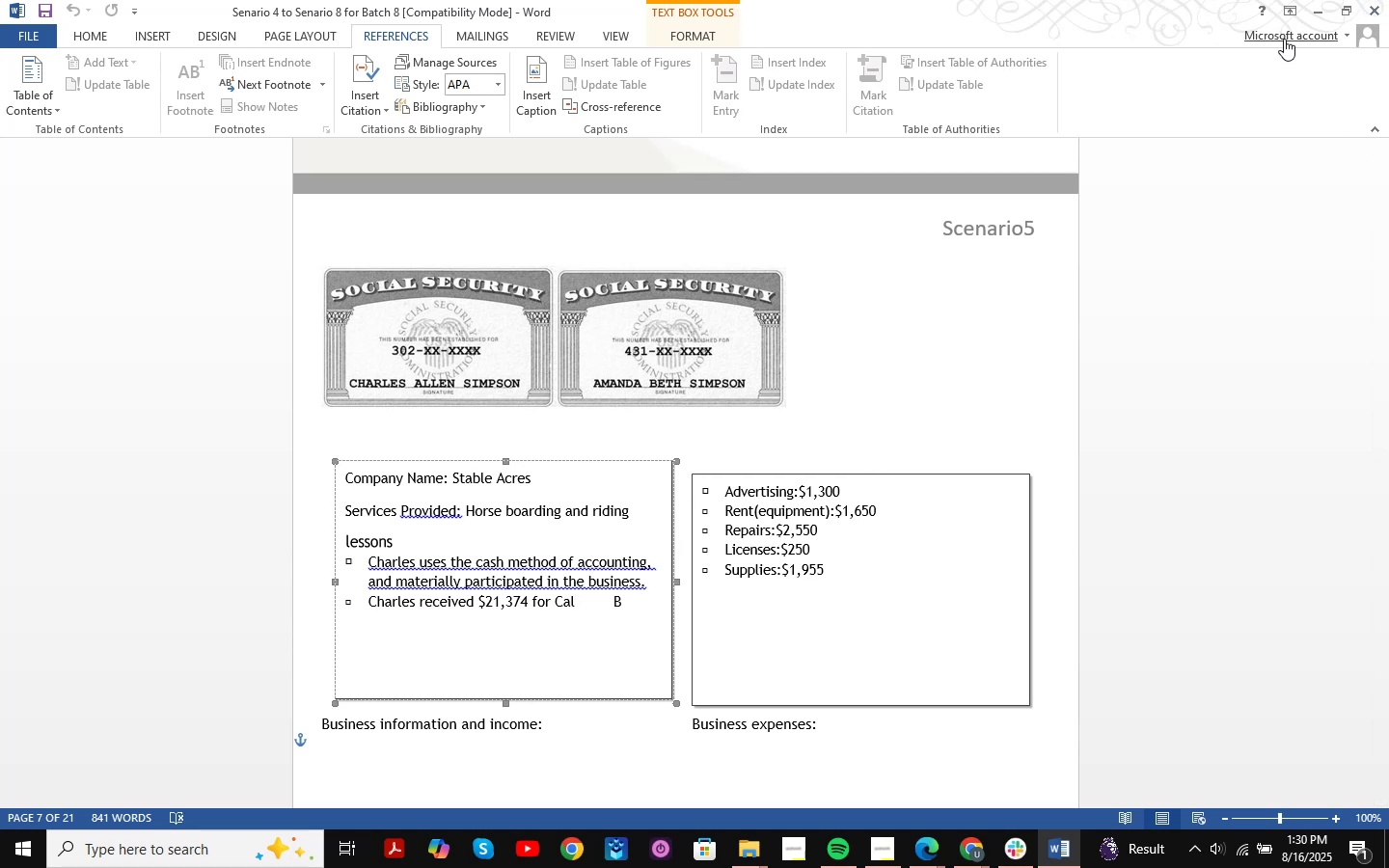 
scroll: coordinate [1293, 497], scroll_direction: down, amount: 1.0
 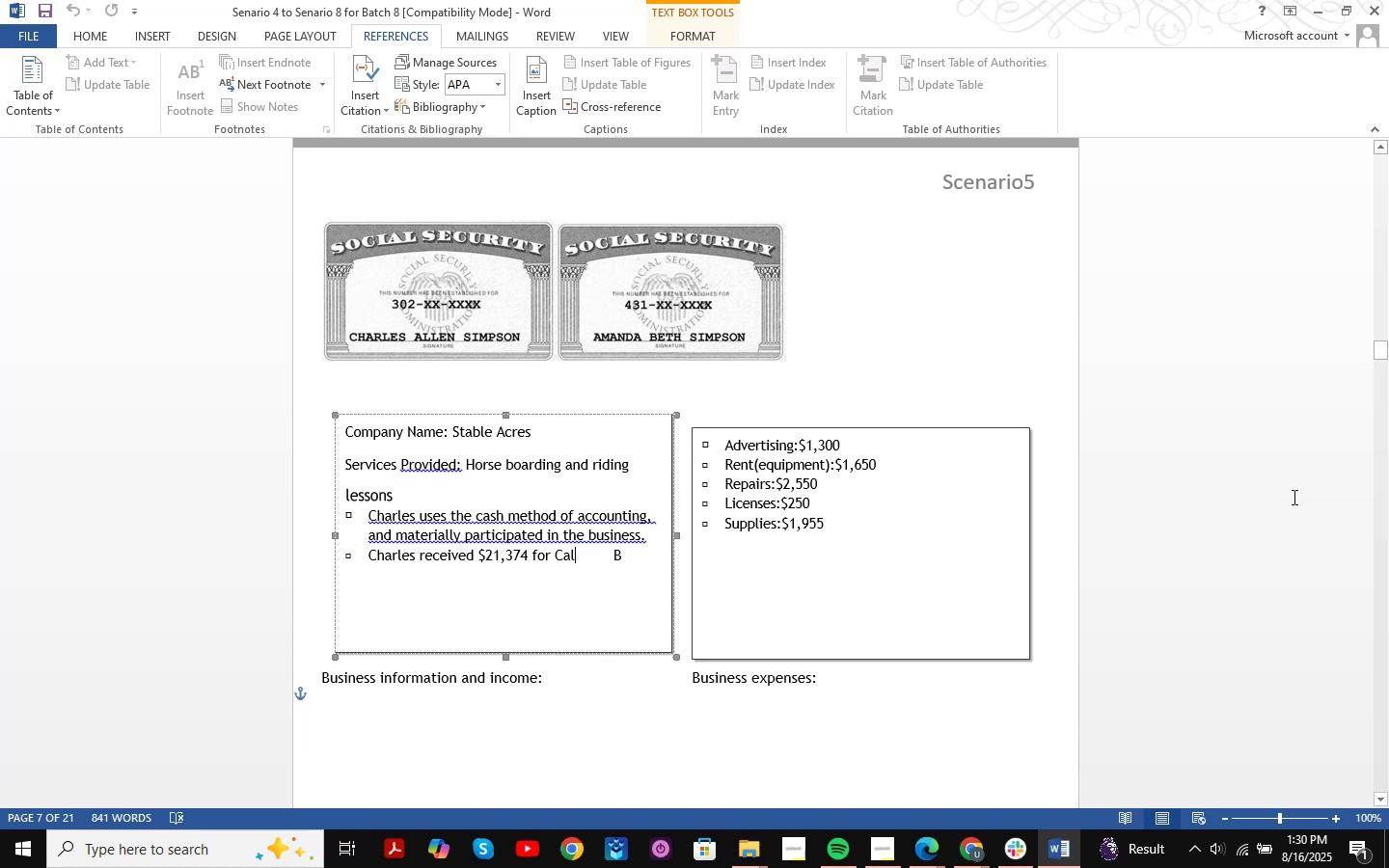 
wait(5.22)
 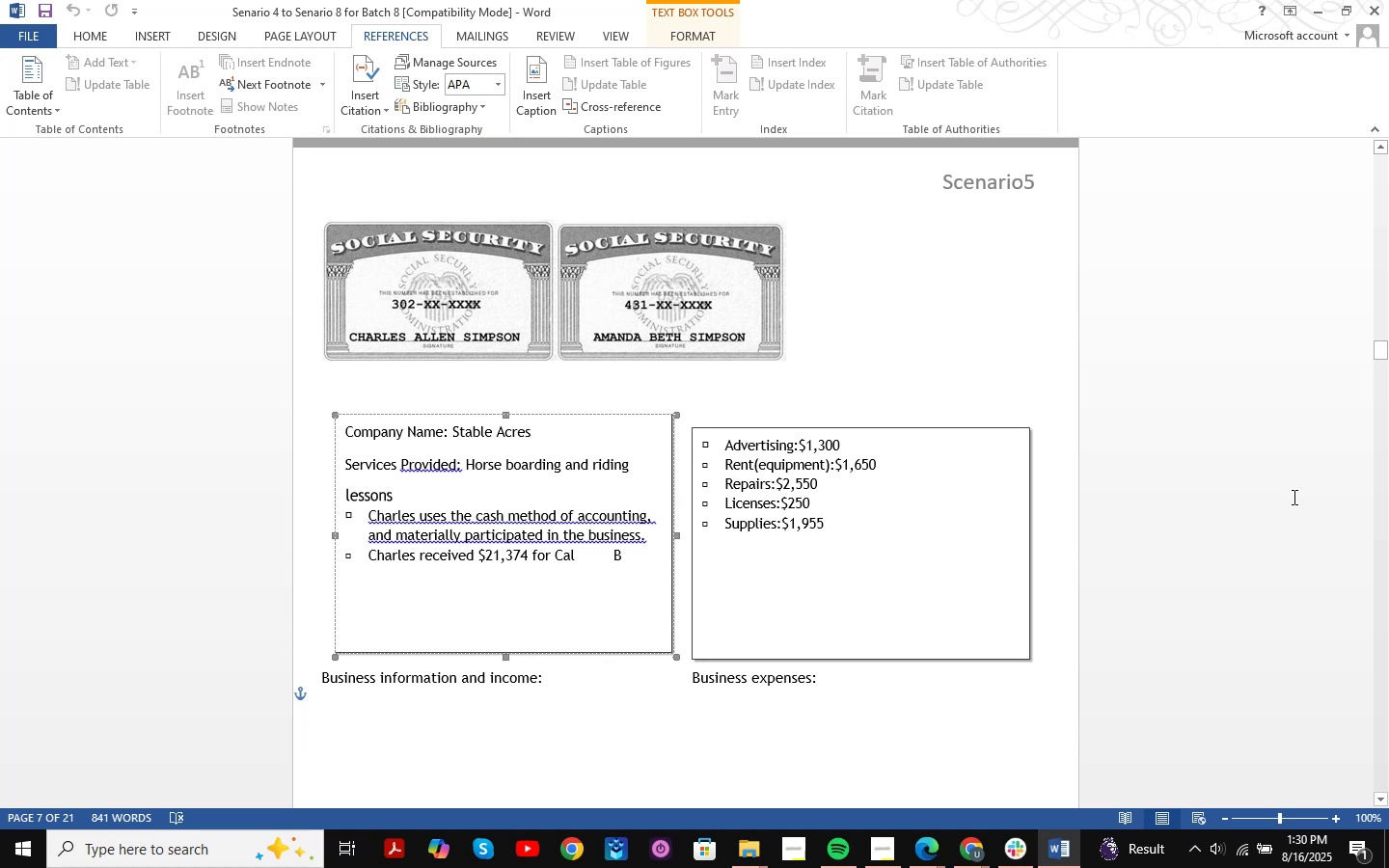 
scroll: coordinate [994, 433], scroll_direction: down, amount: 48.0
 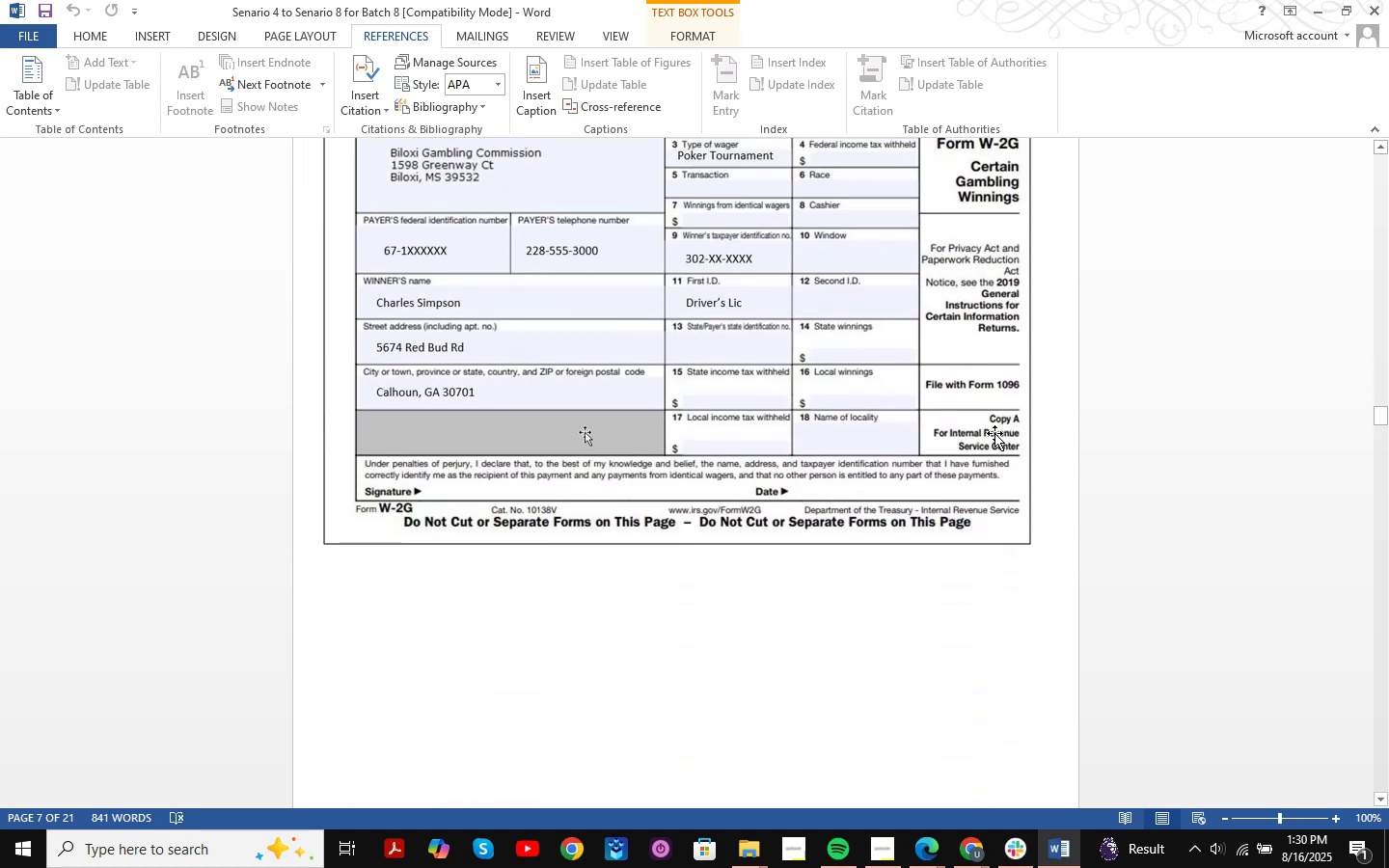 
scroll: coordinate [994, 433], scroll_direction: up, amount: 48.0
 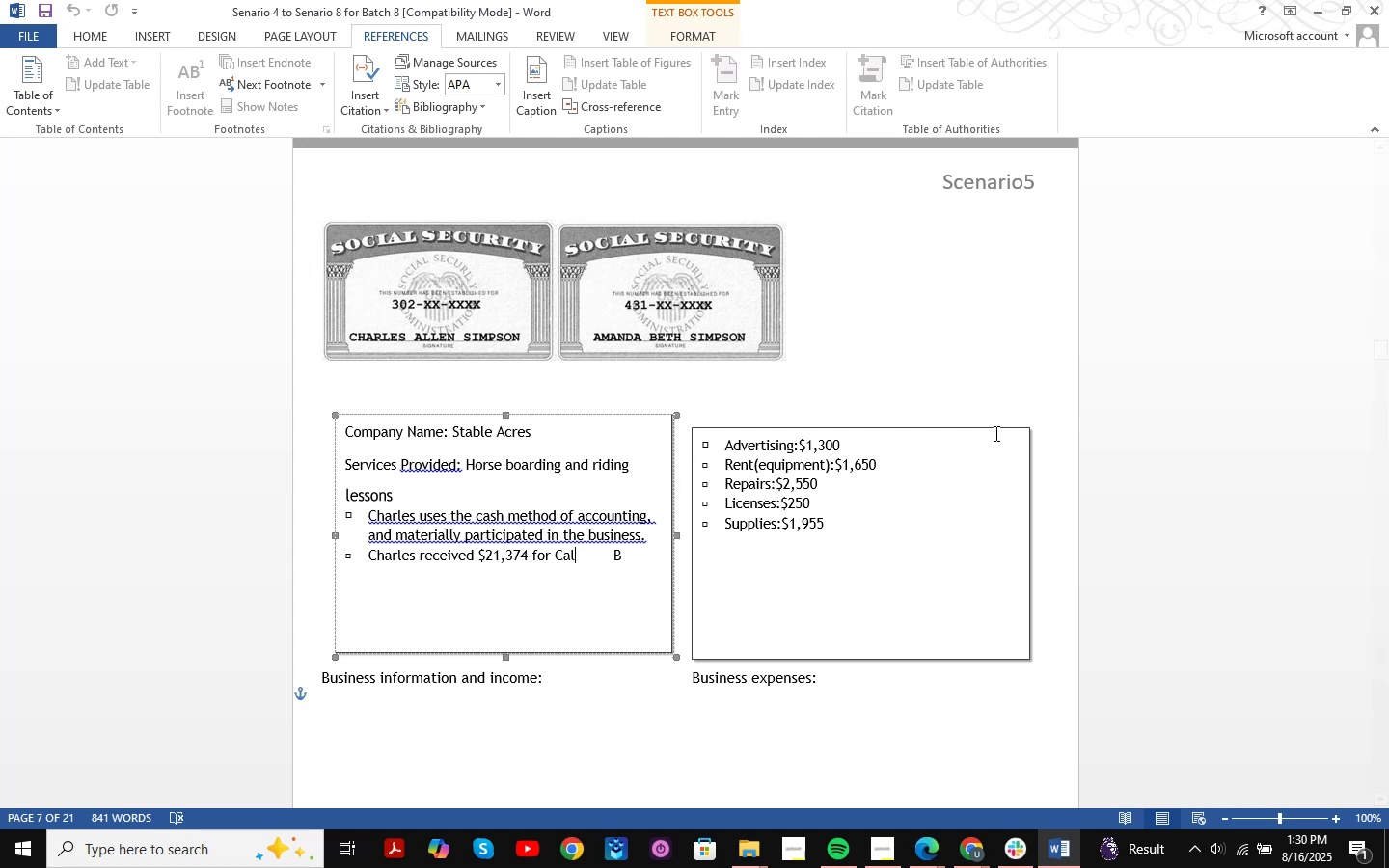 
wait(7.29)
 